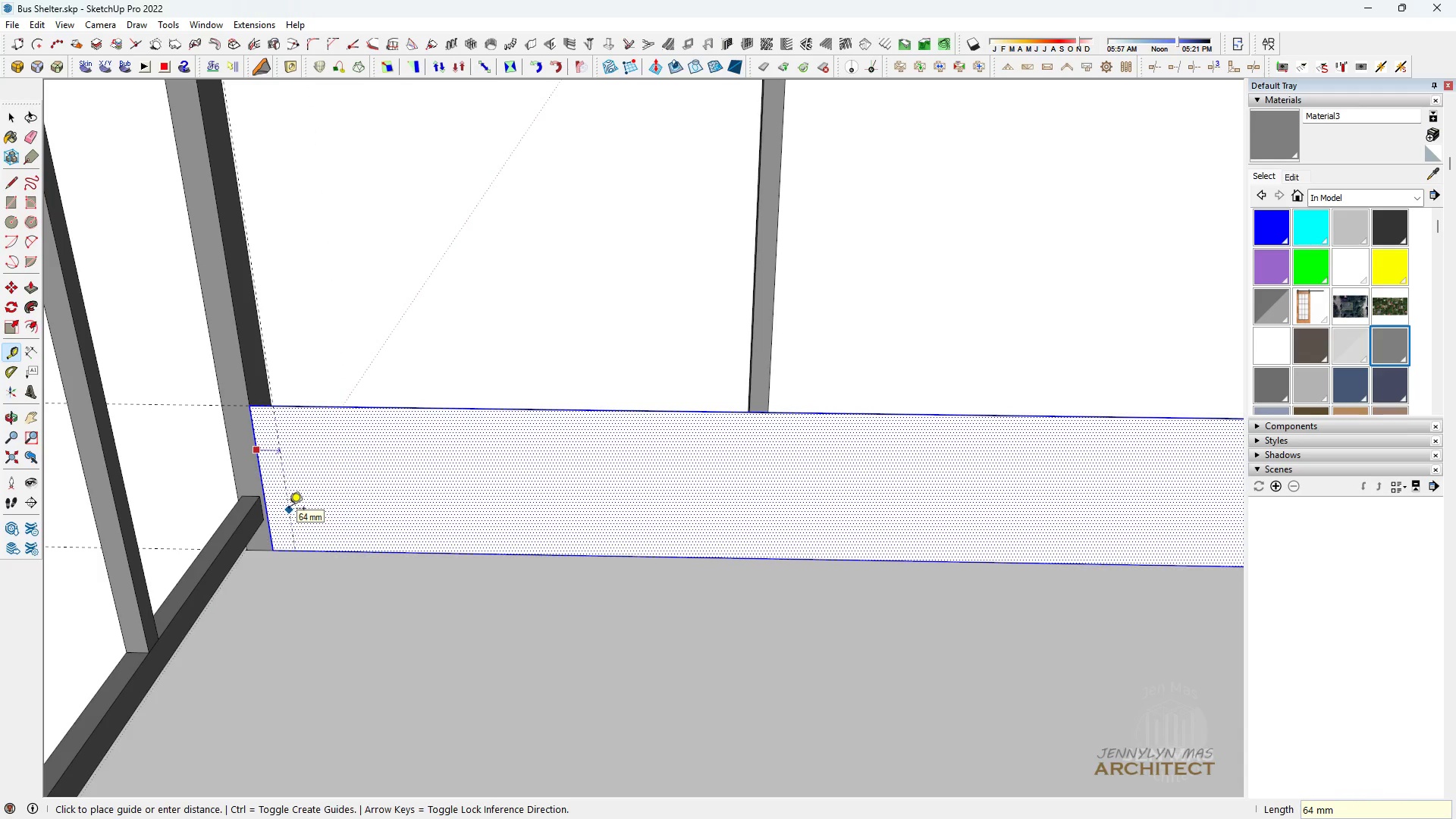 
type(900)
 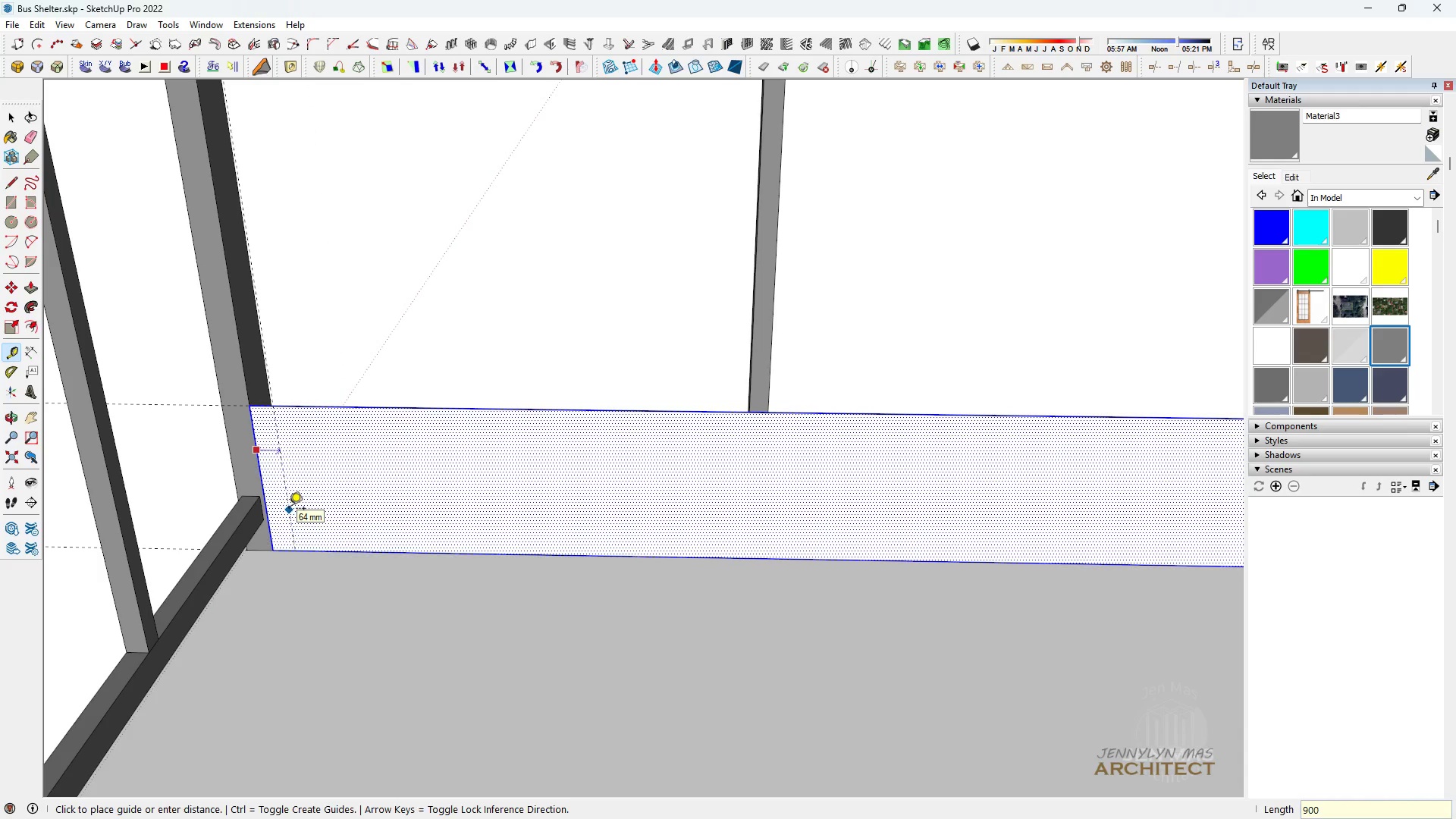 
key(Enter)
 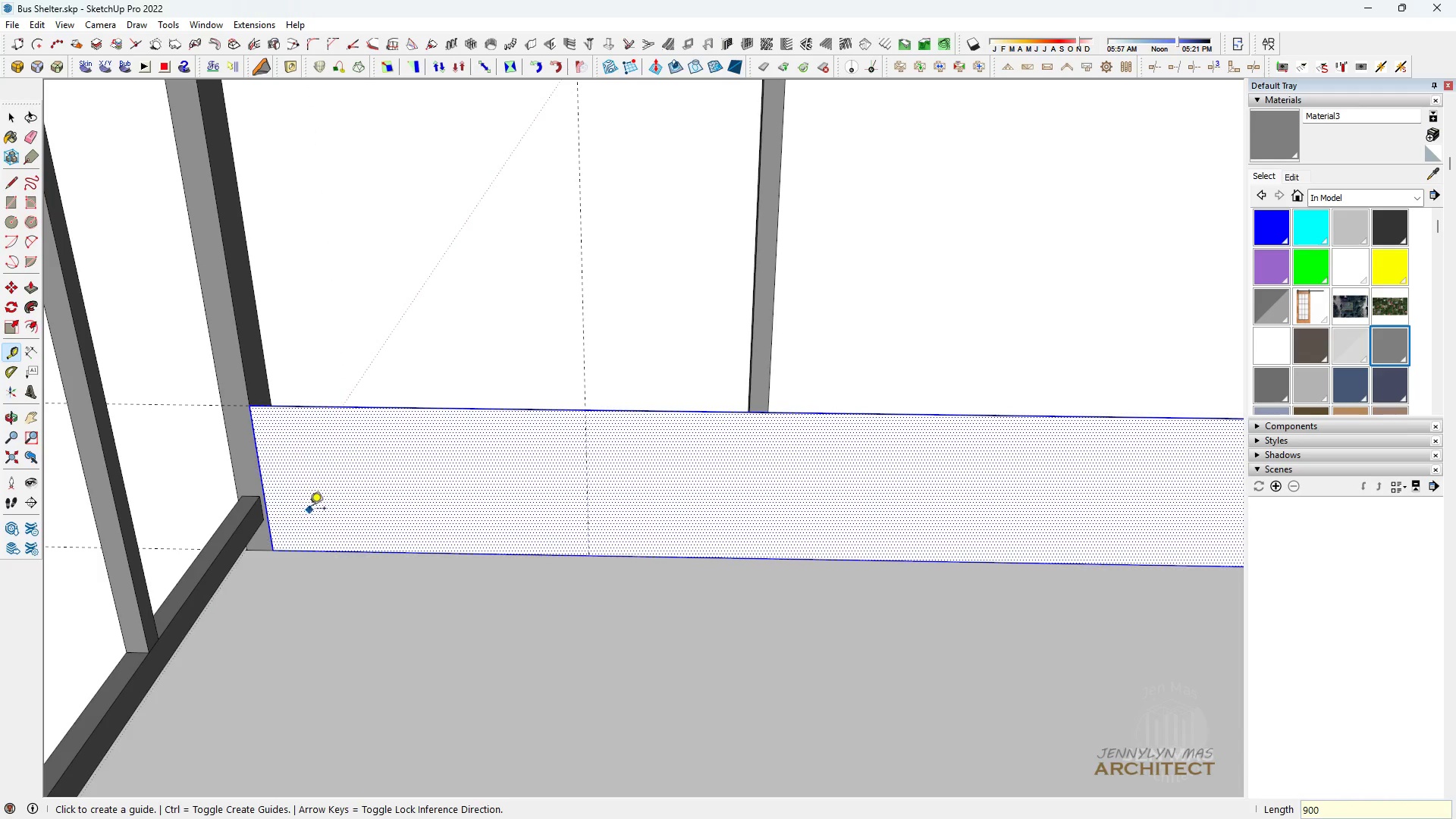 
key(Space)
 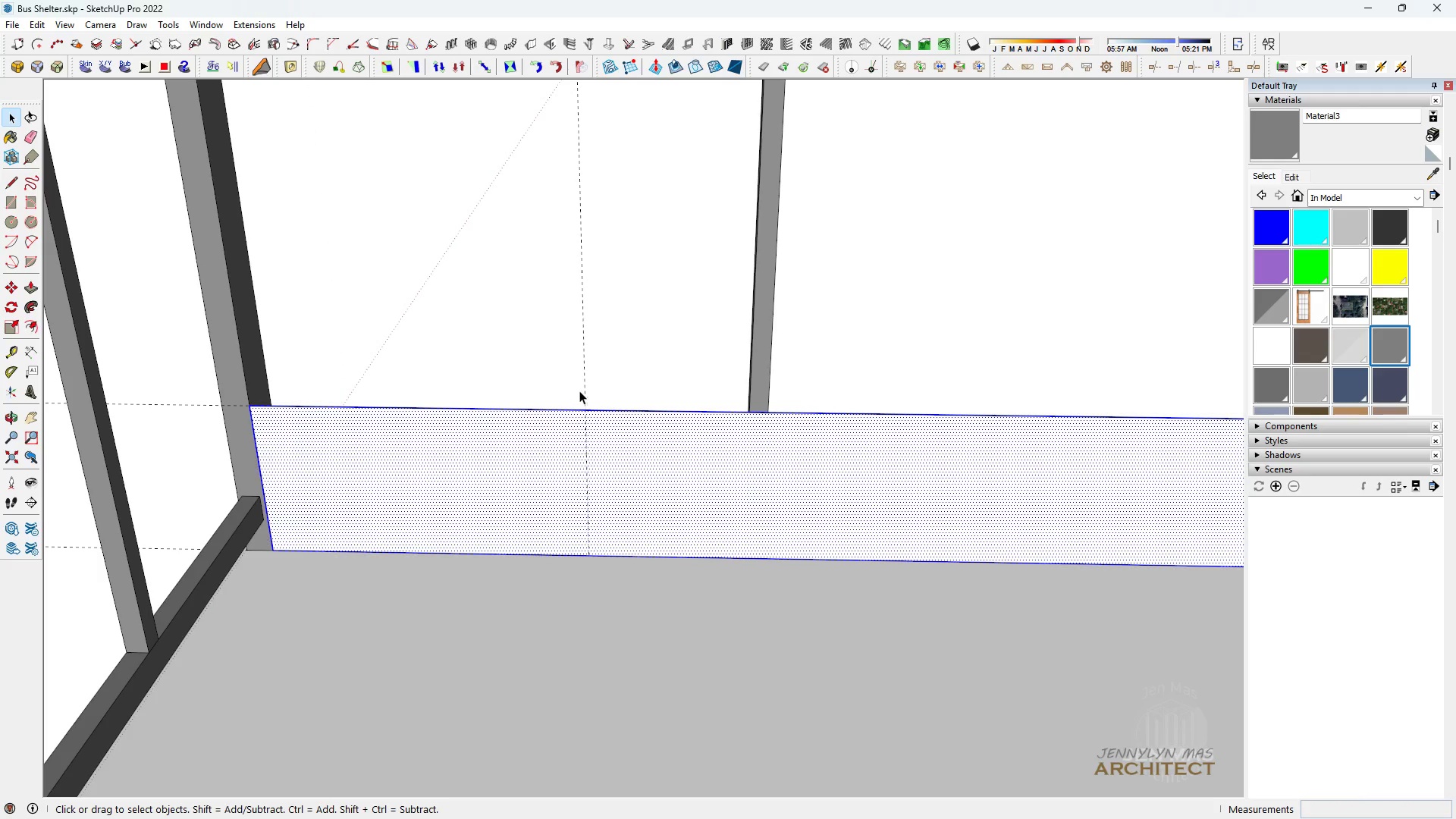 
scroll: coordinate [587, 393], scroll_direction: up, amount: 2.0
 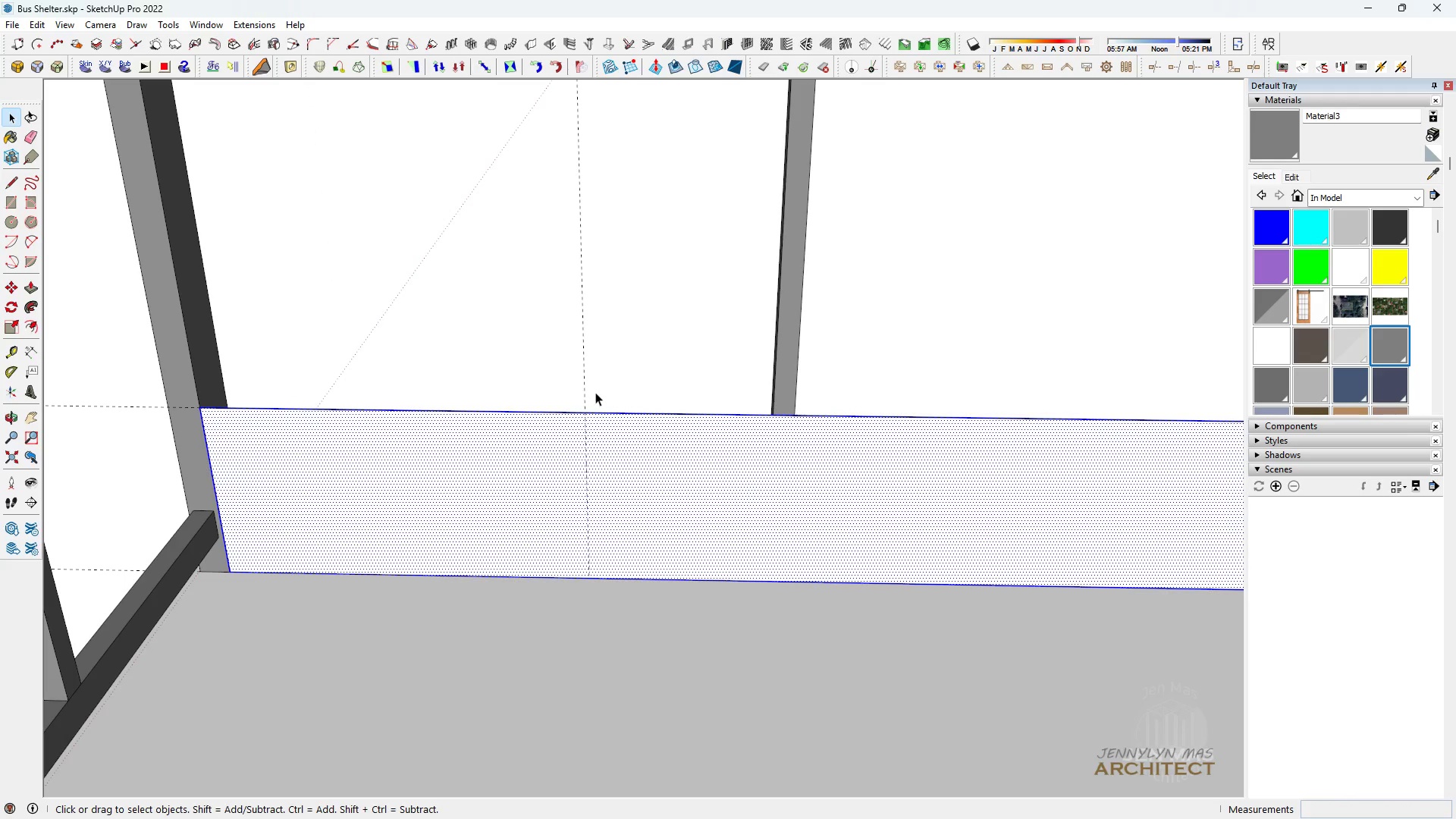 
key(L)
 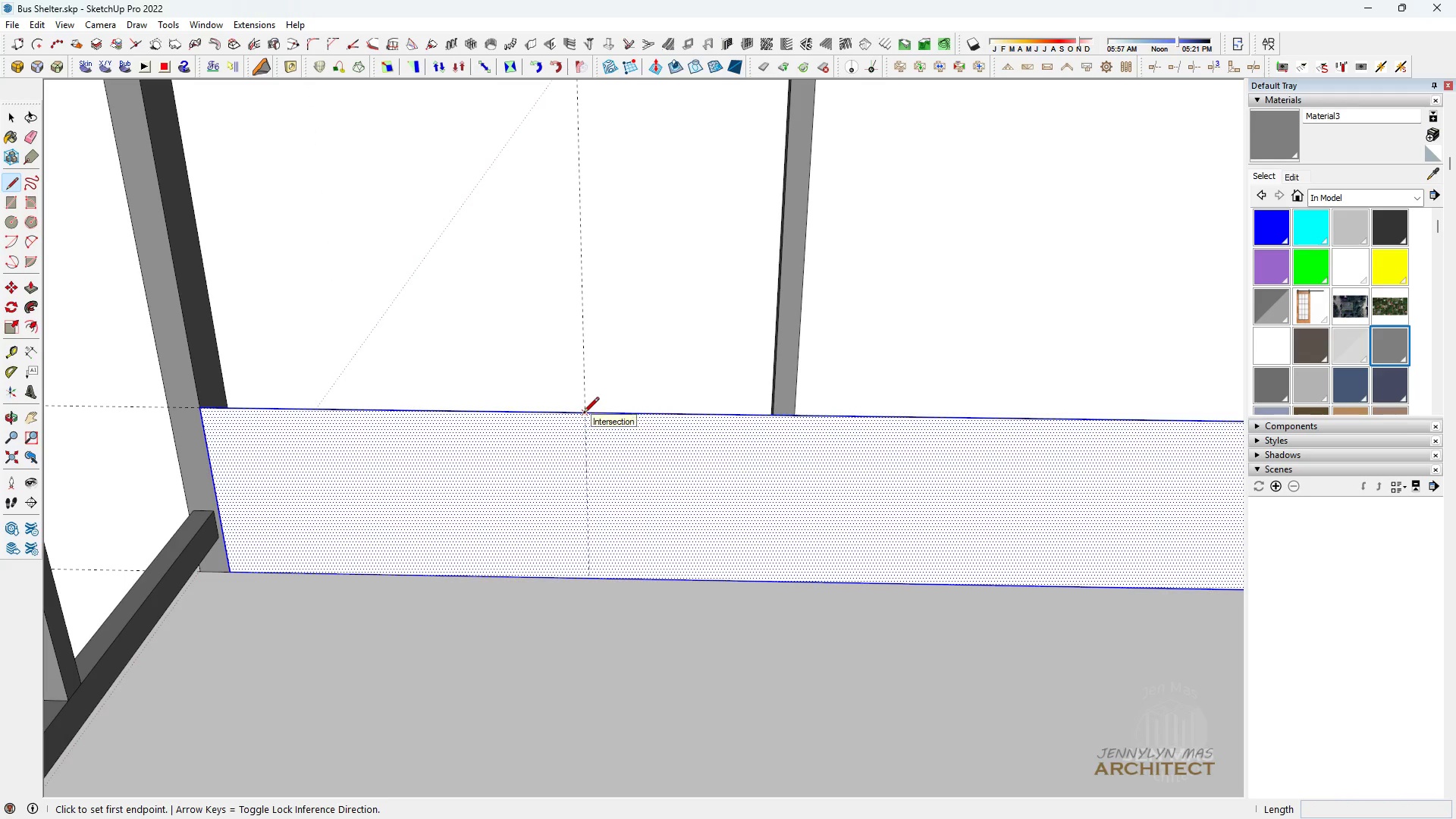 
left_click([583, 414])
 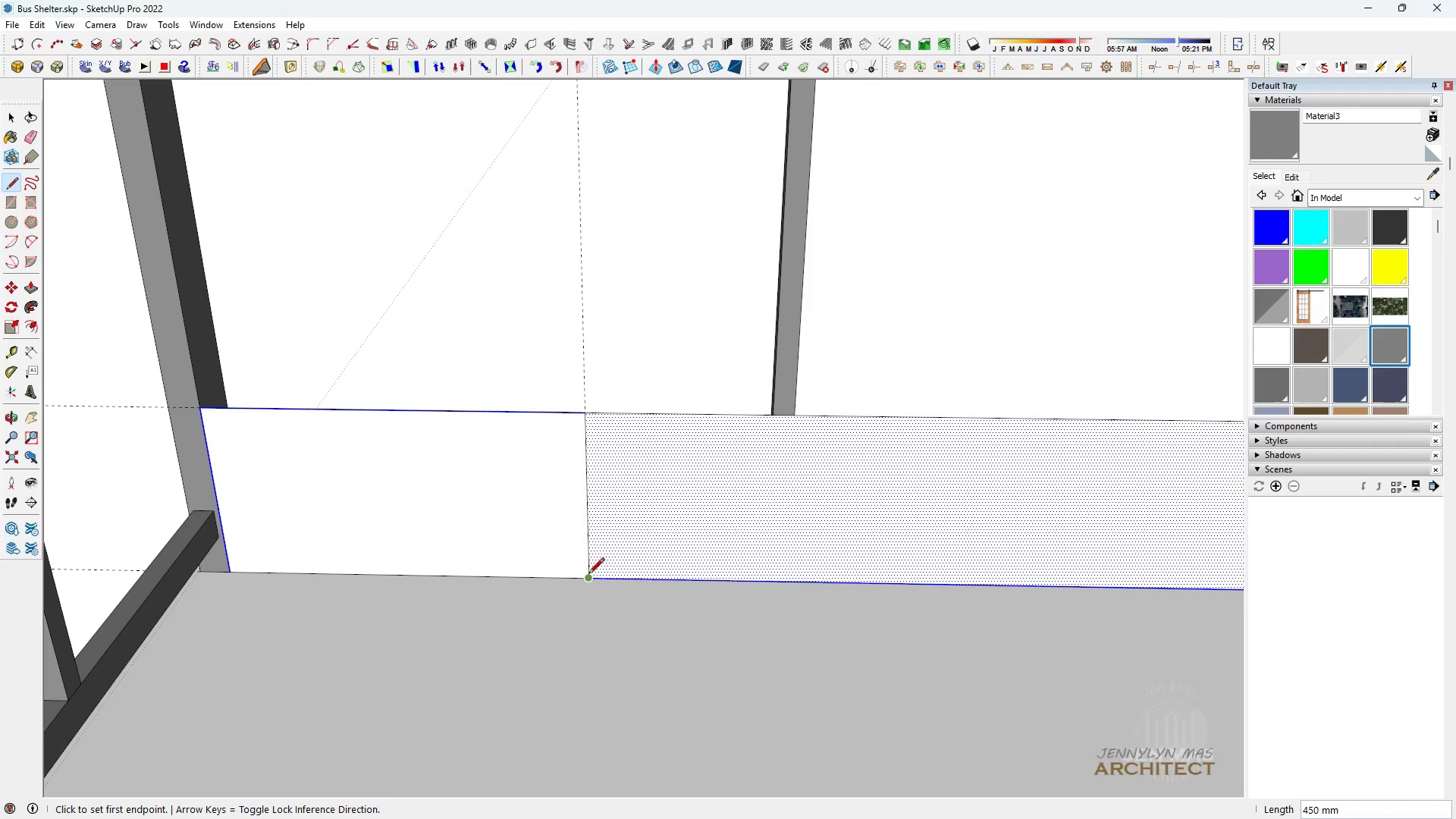 
scroll: coordinate [269, 379], scroll_direction: down, amount: 13.0
 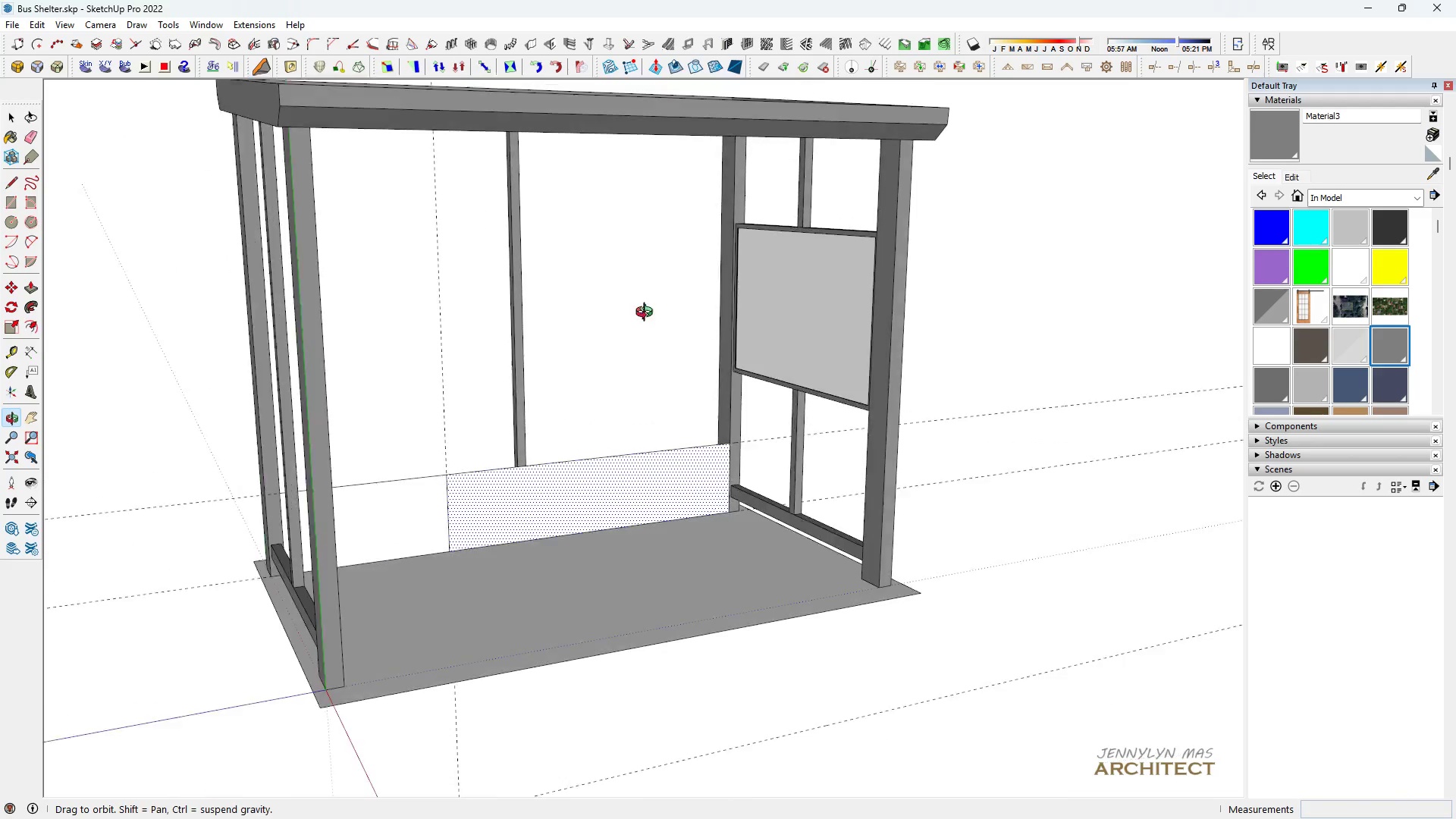 
key(Space)
 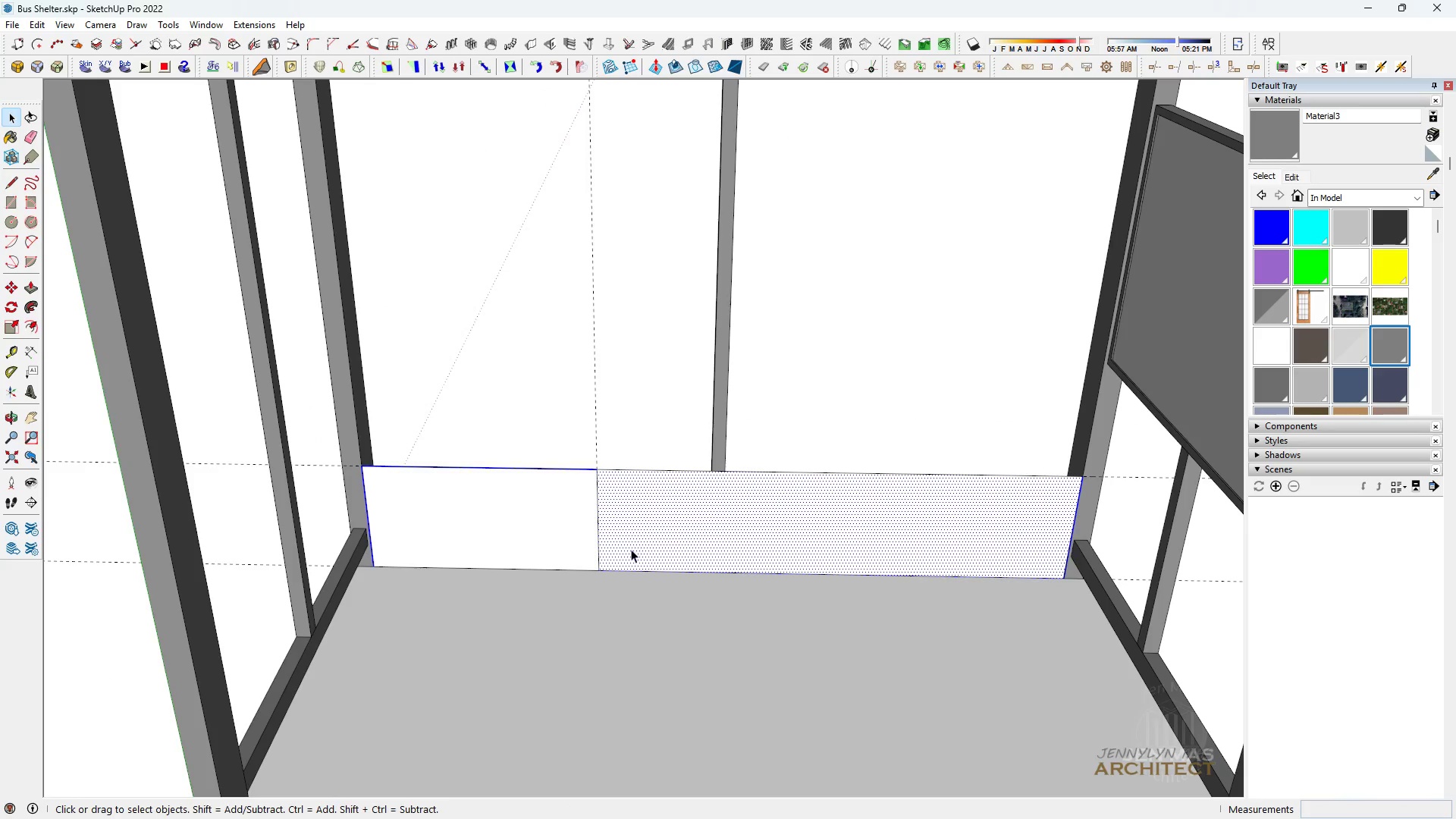 
left_click([631, 549])
 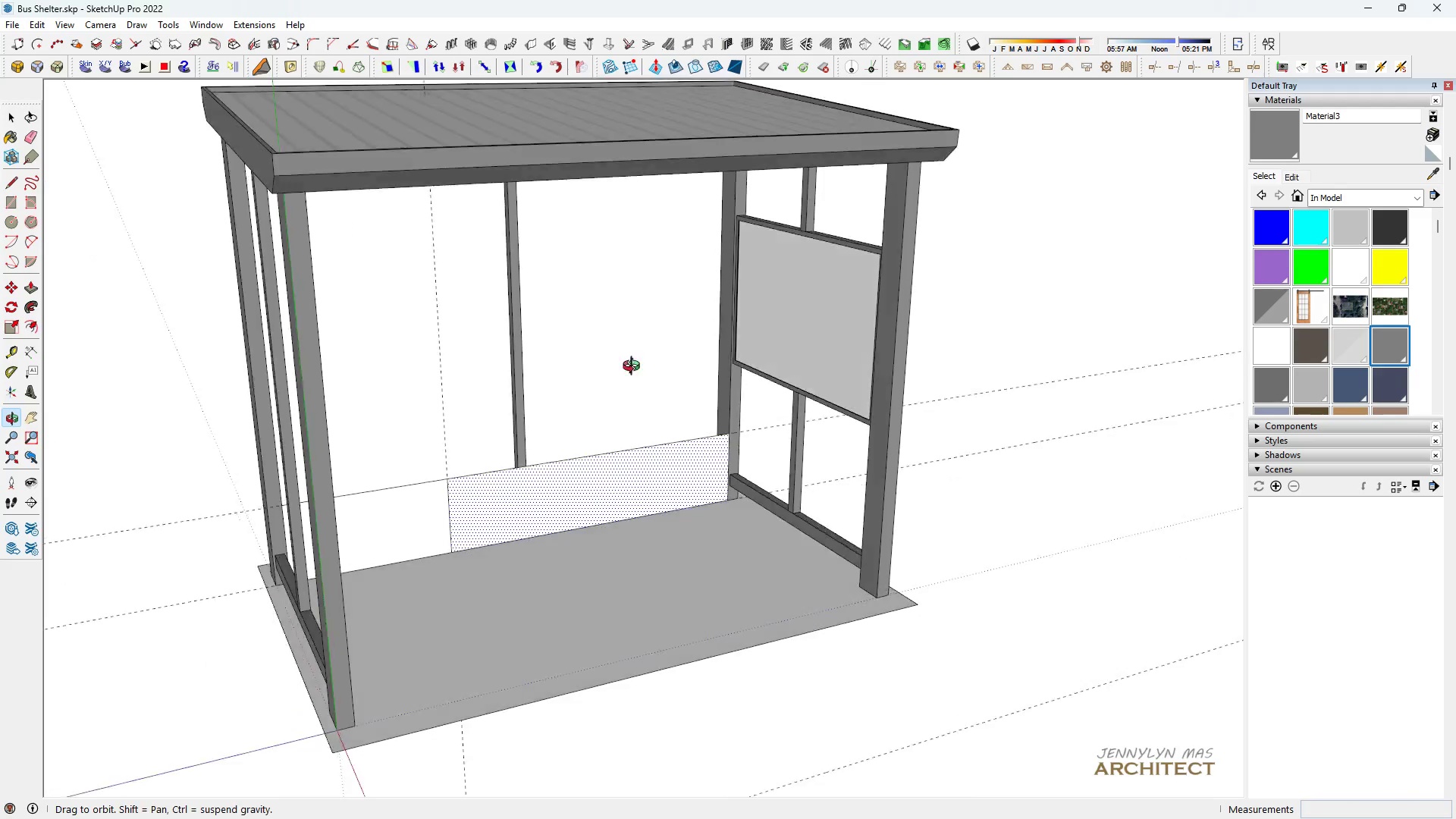 
scroll: coordinate [531, 433], scroll_direction: down, amount: 3.0
 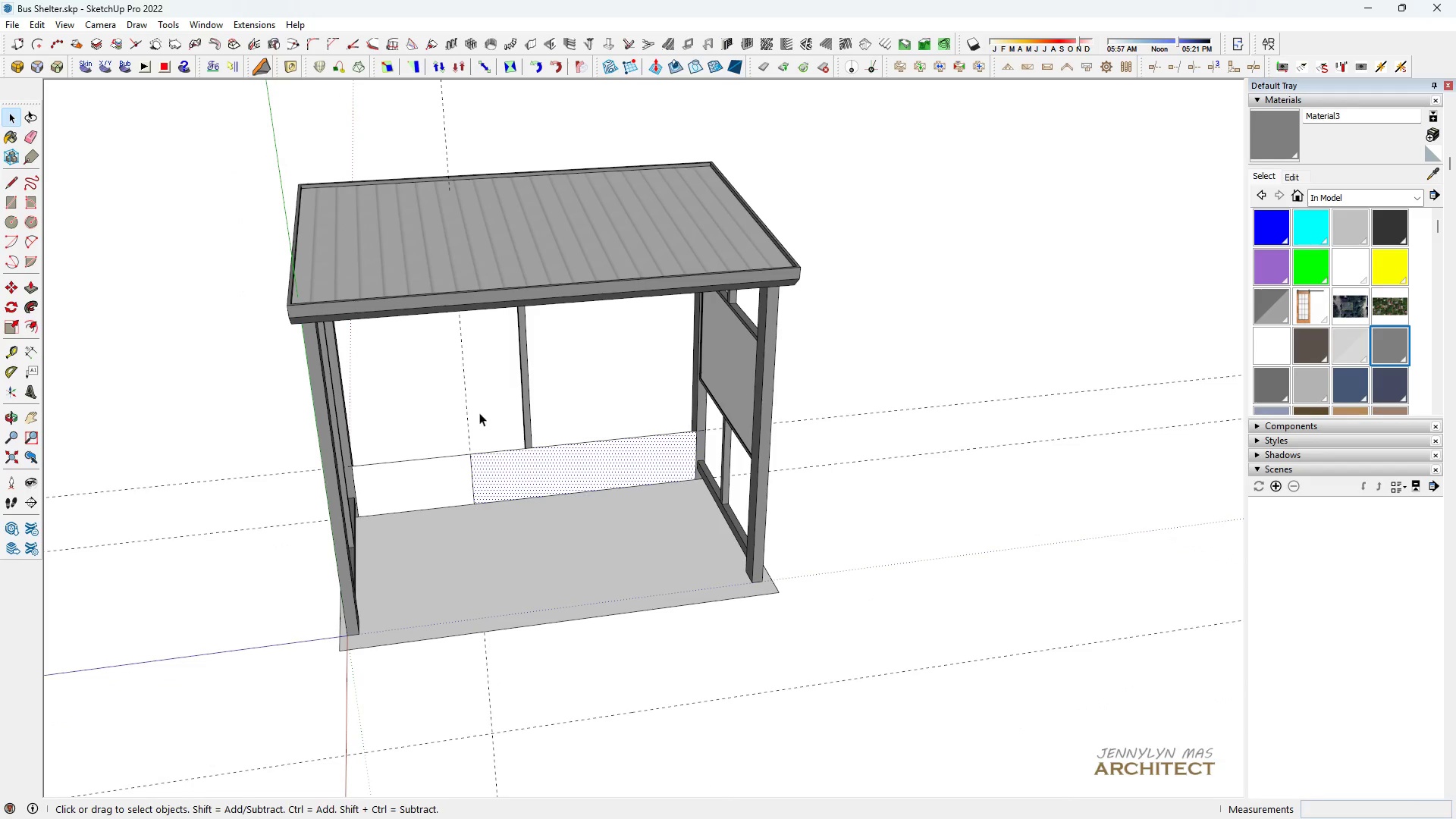 
key(E)
 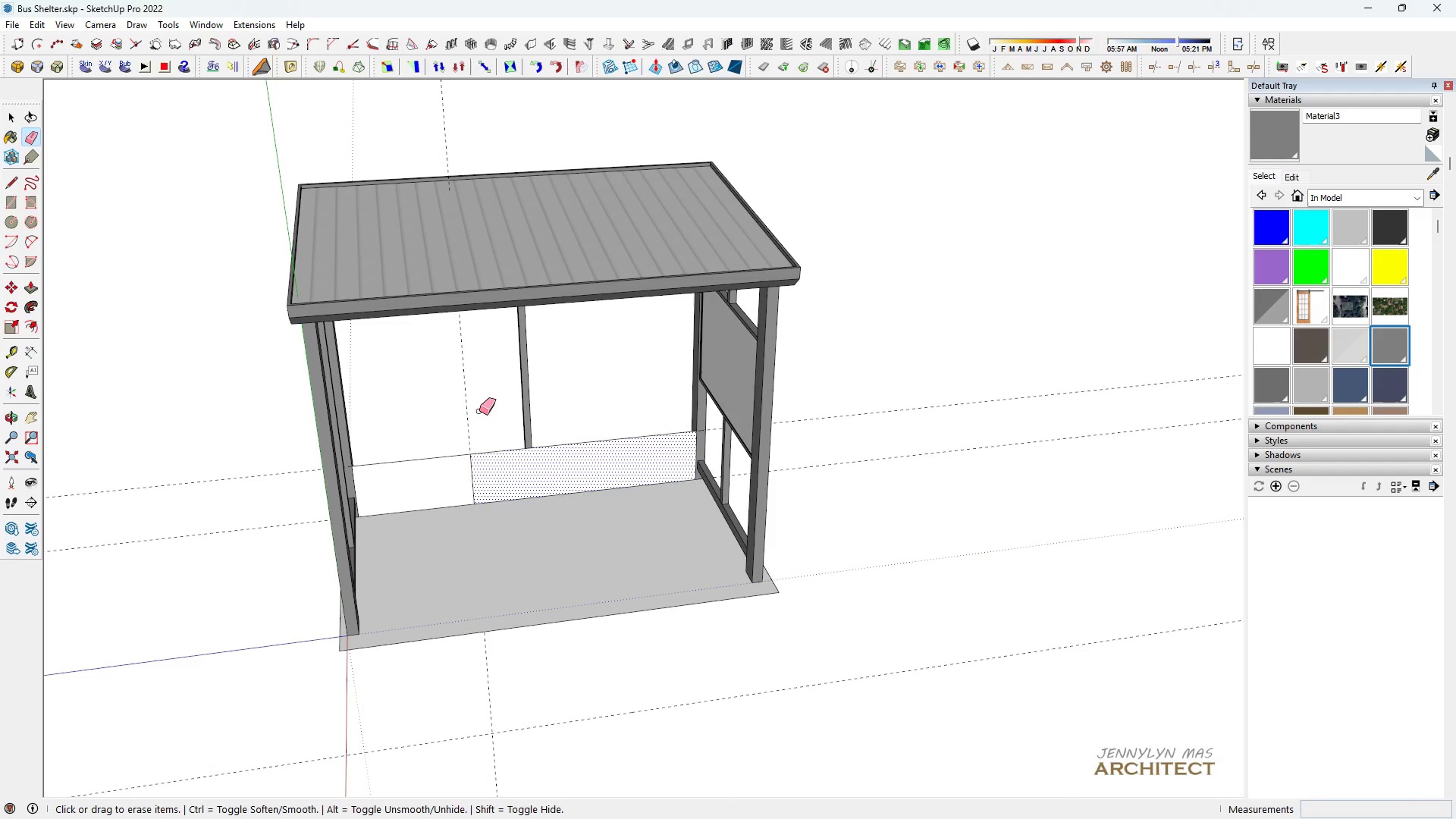 
left_click_drag(start_coordinate=[478, 411], to_coordinate=[459, 406])
 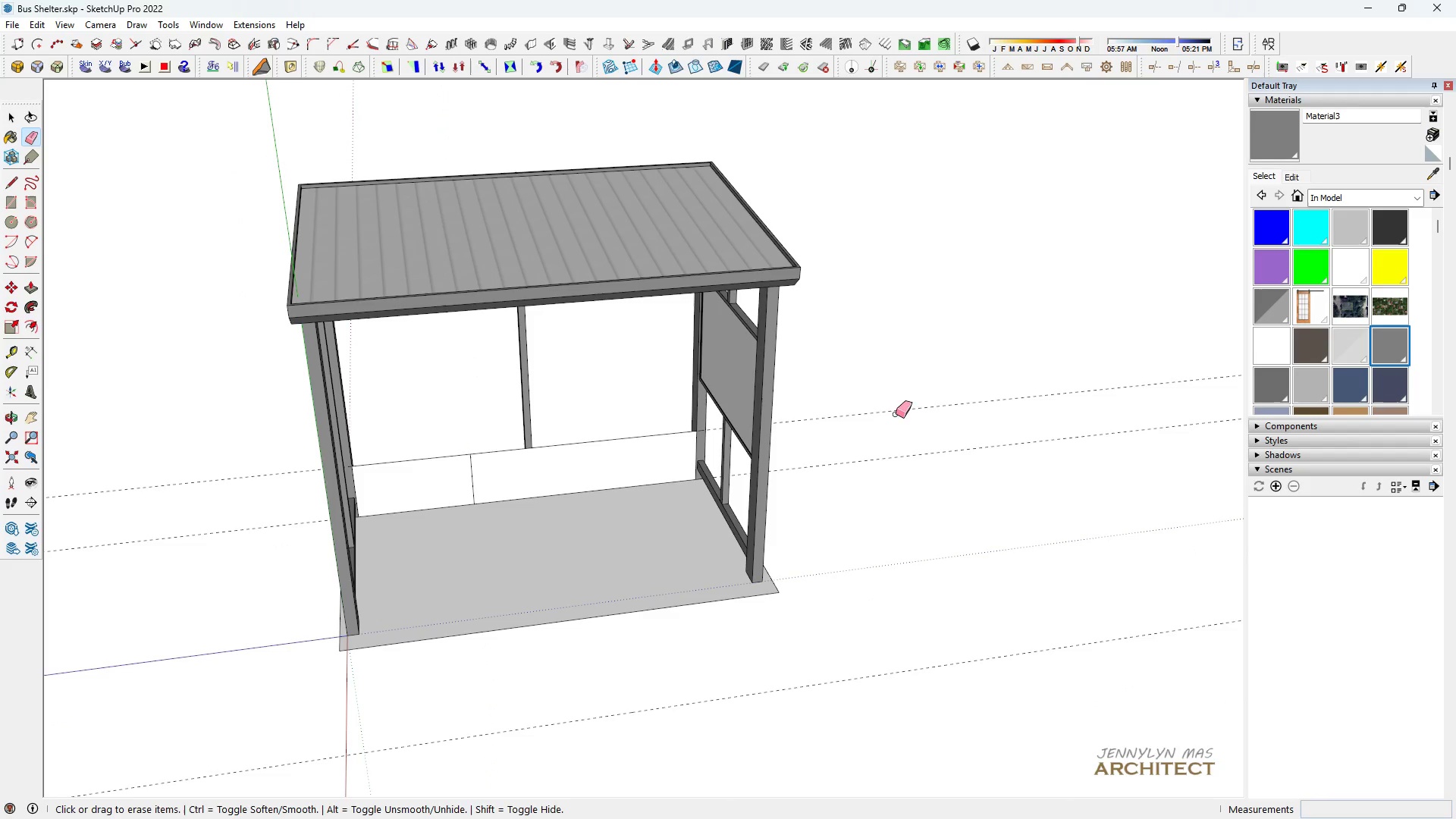 
left_click_drag(start_coordinate=[896, 413], to_coordinate=[893, 469])
 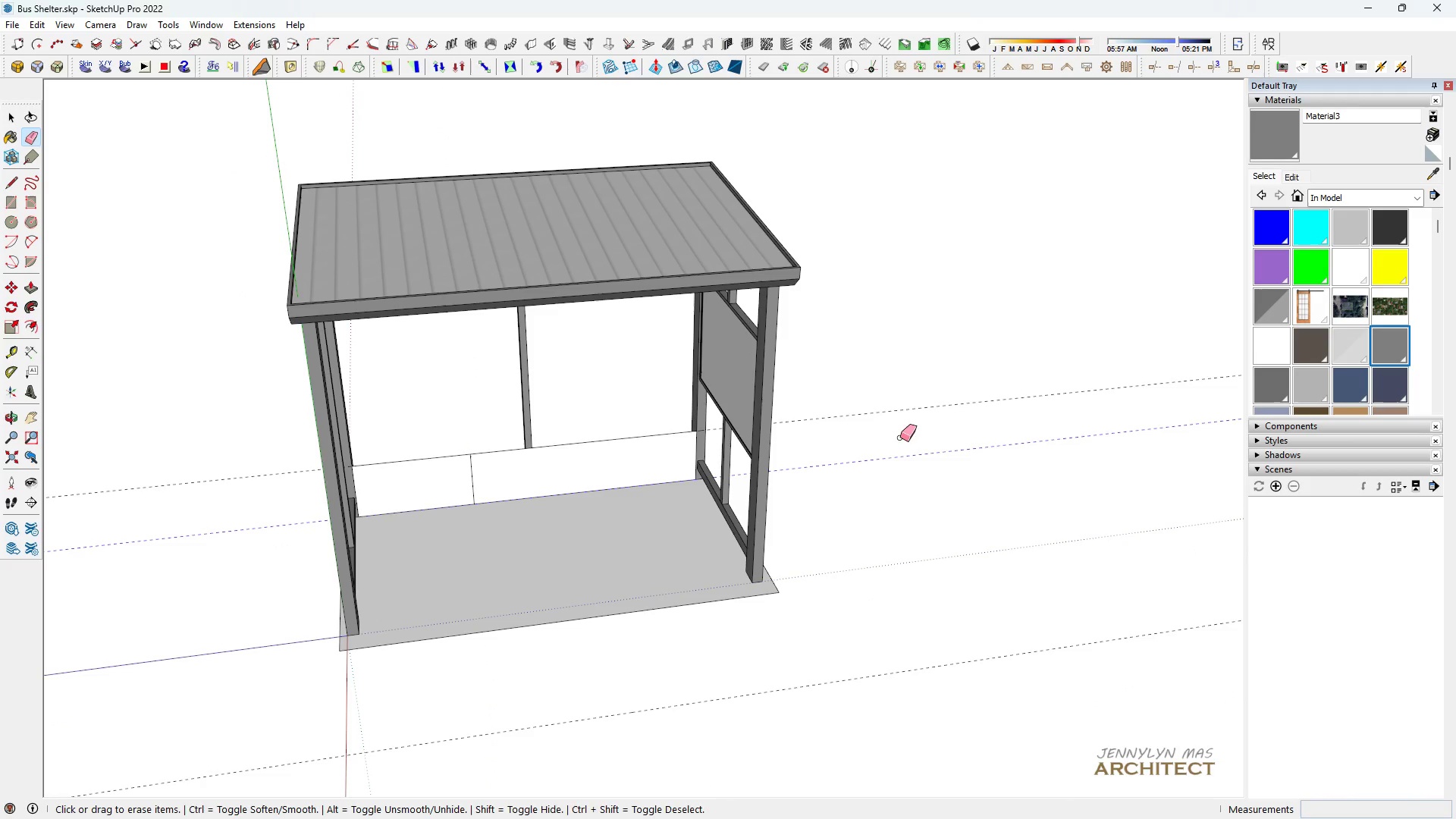 
left_click_drag(start_coordinate=[893, 469], to_coordinate=[917, 366])
 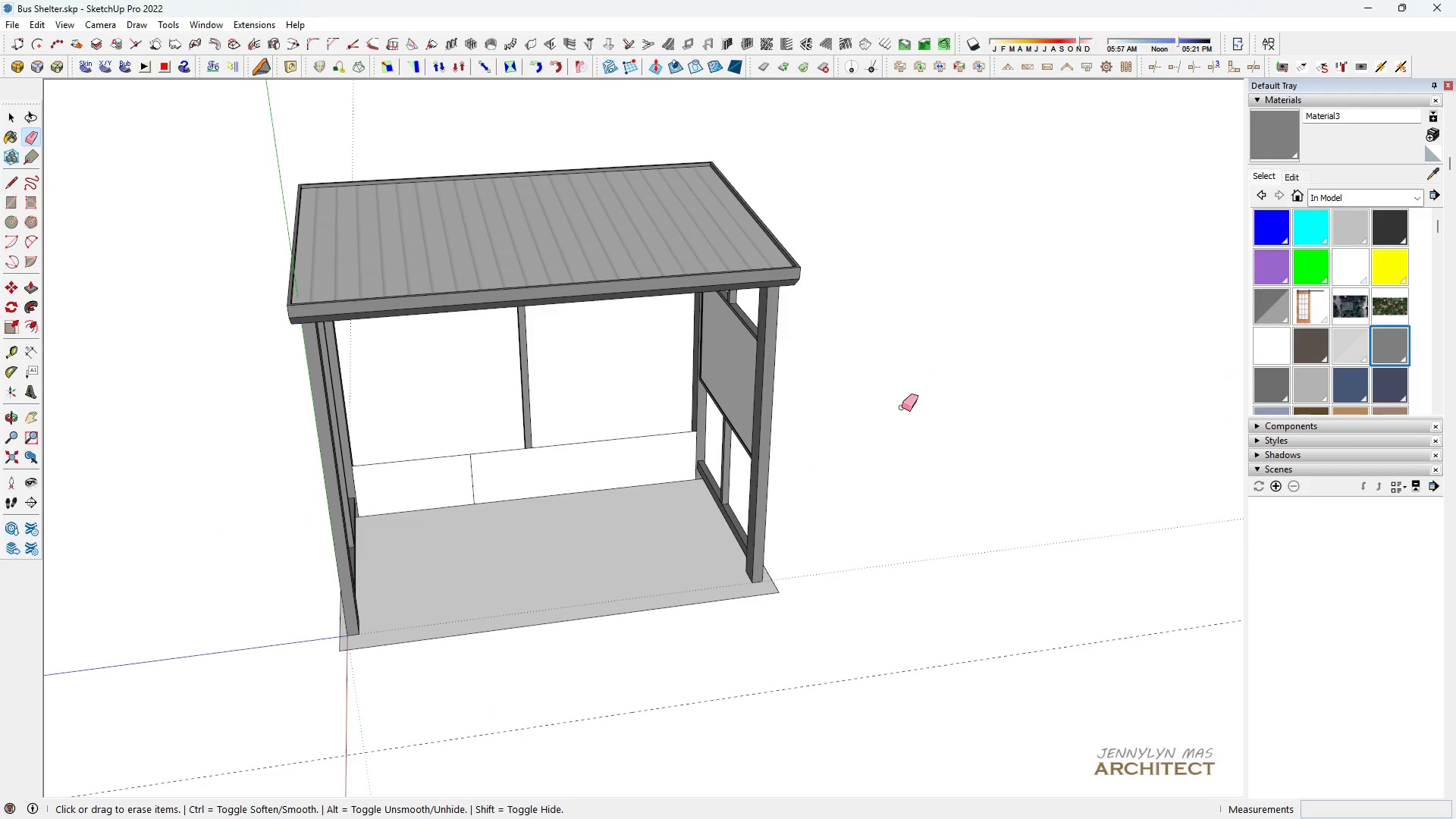 
left_click_drag(start_coordinate=[902, 410], to_coordinate=[899, 416])
 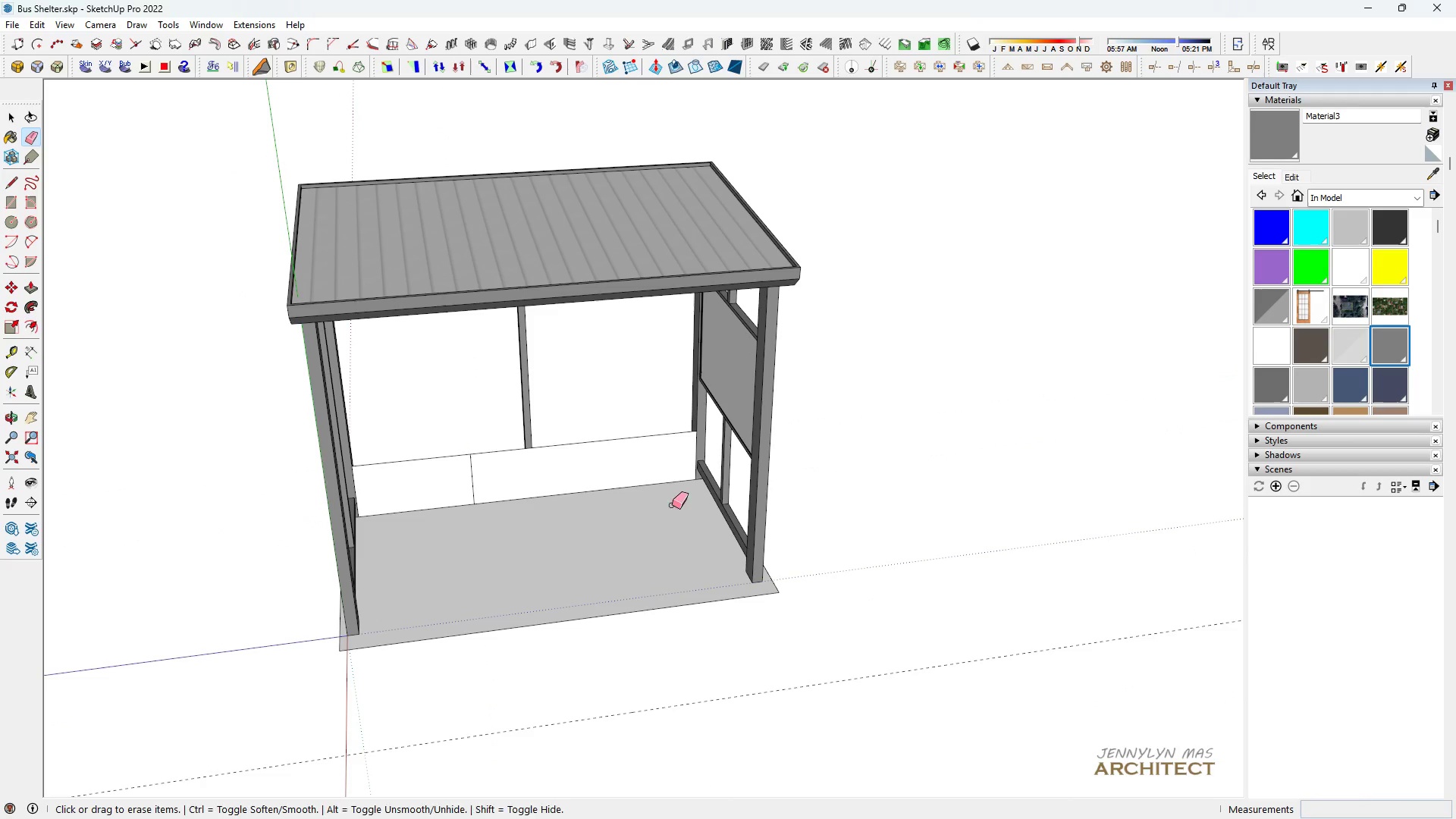 
key(Space)
 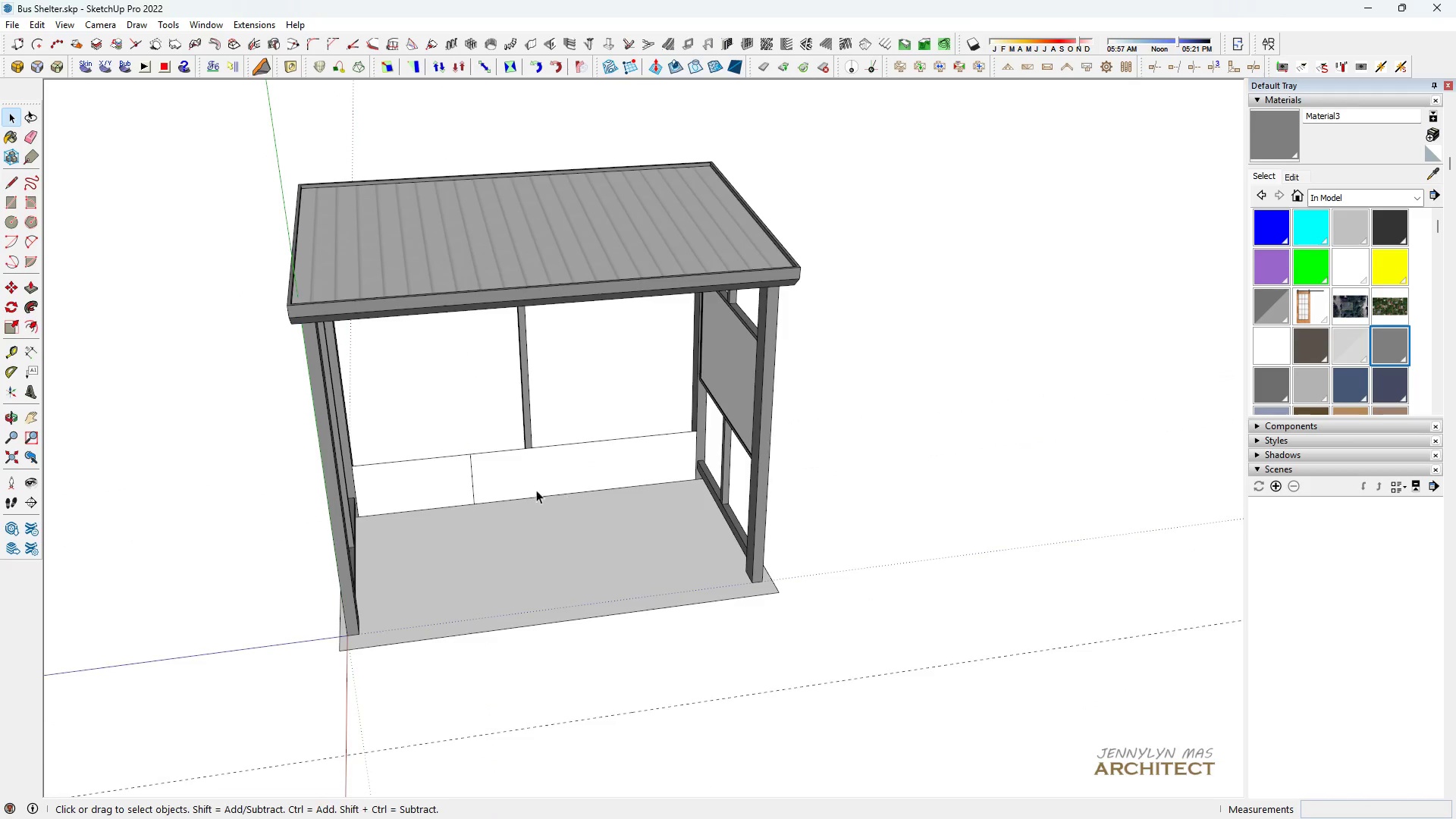 
scroll: coordinate [533, 489], scroll_direction: up, amount: 5.0
 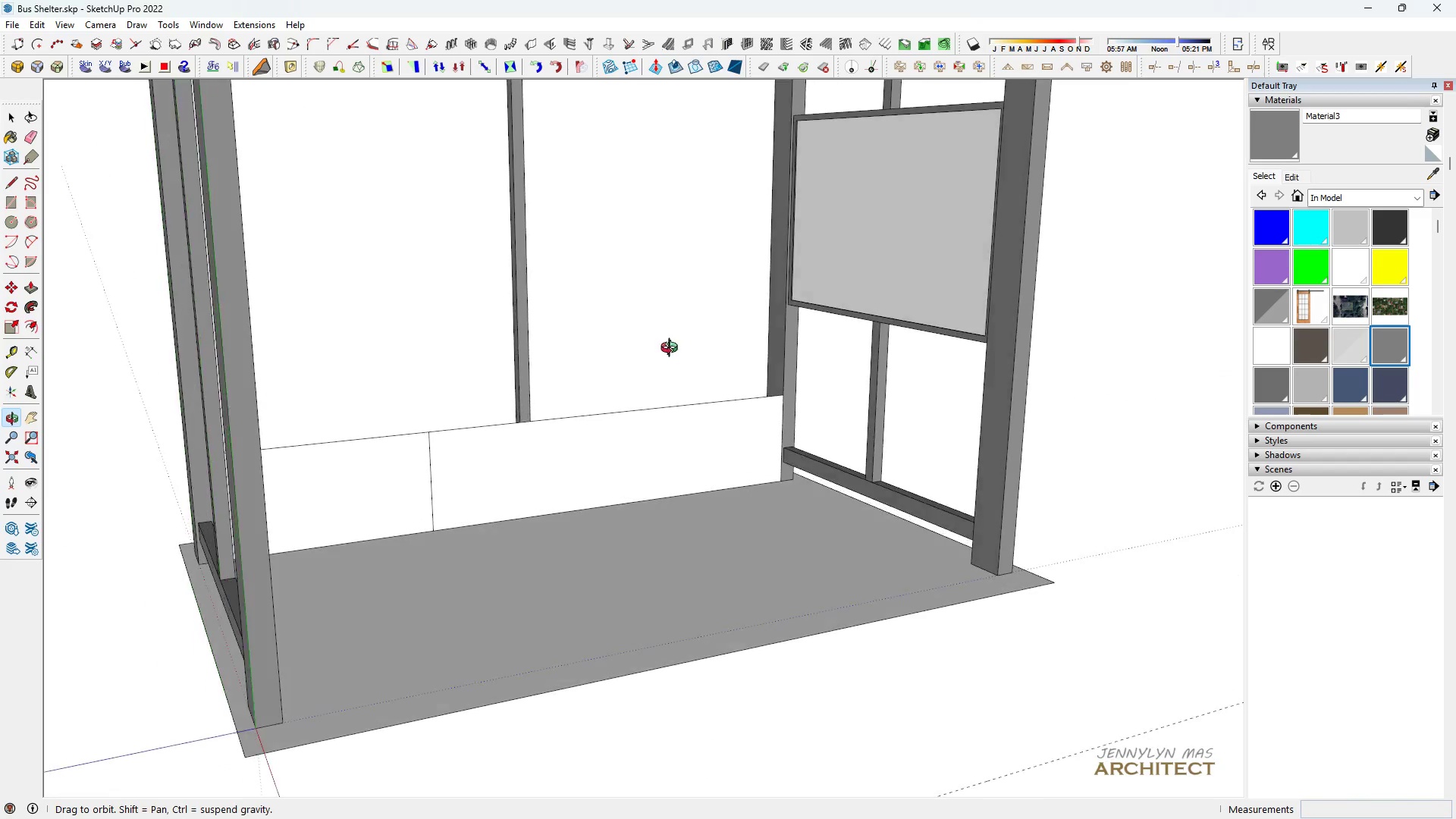 
key(H)
 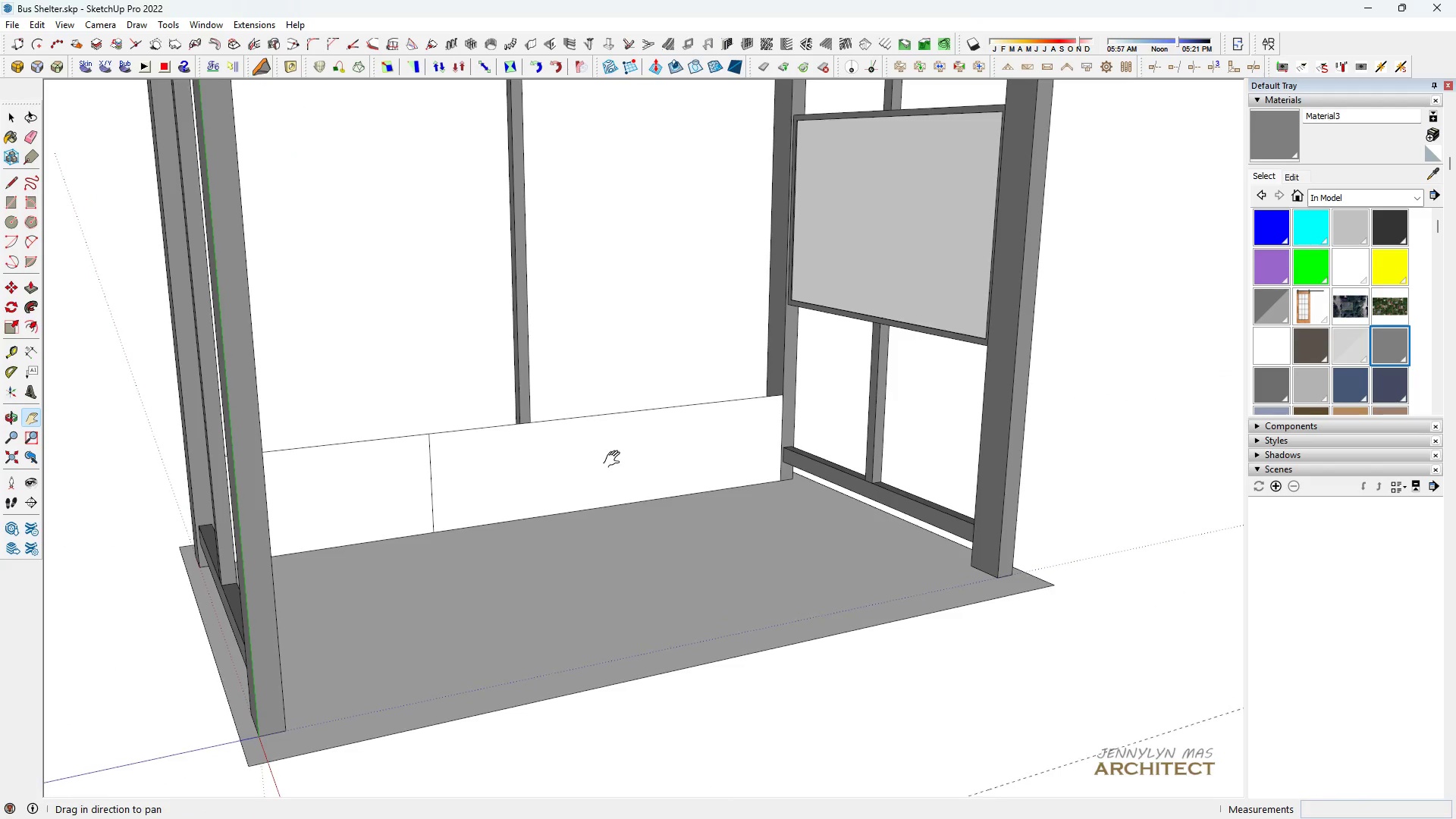 
left_click_drag(start_coordinate=[616, 455], to_coordinate=[613, 482])
 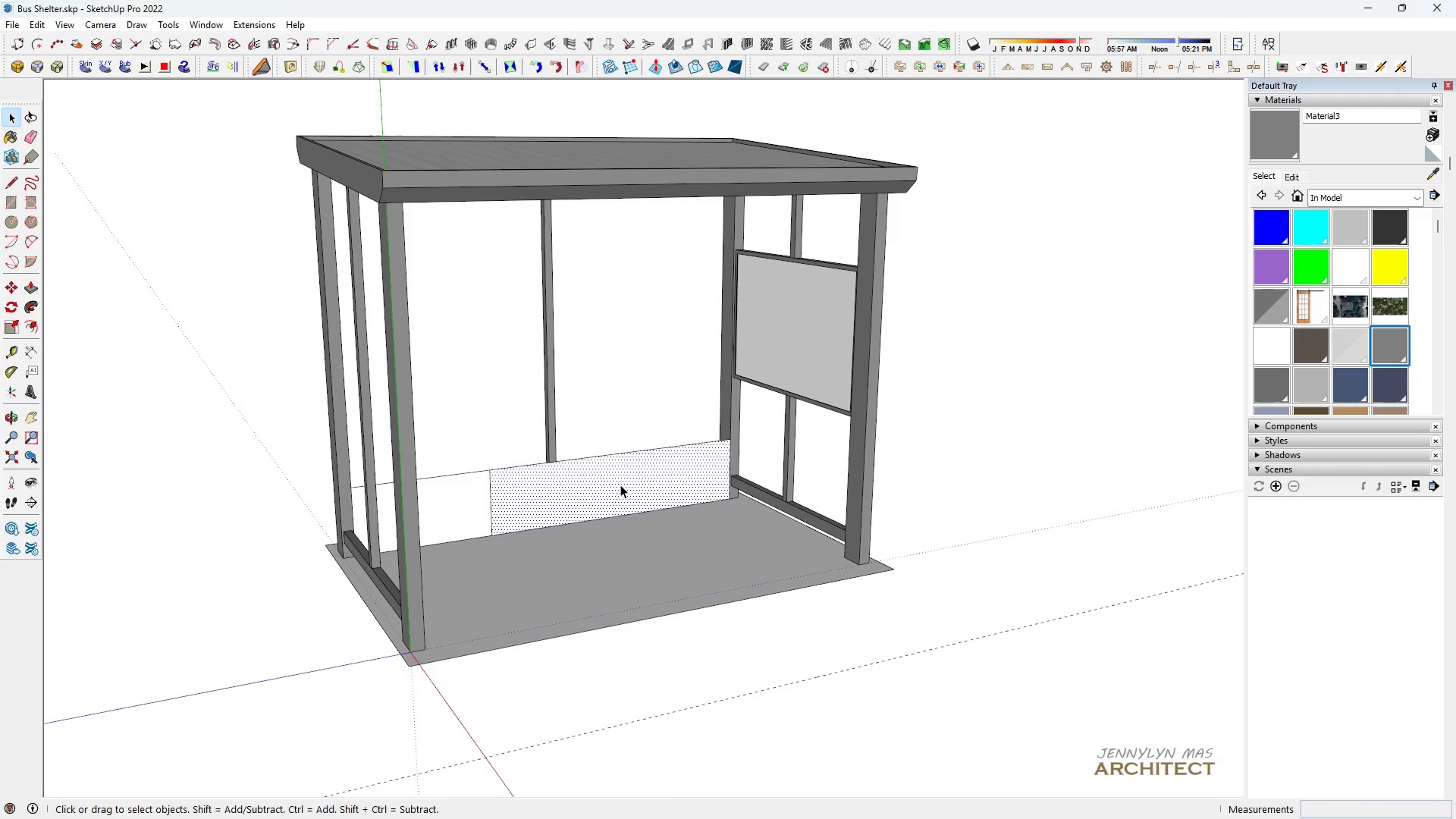 
key(Space)
 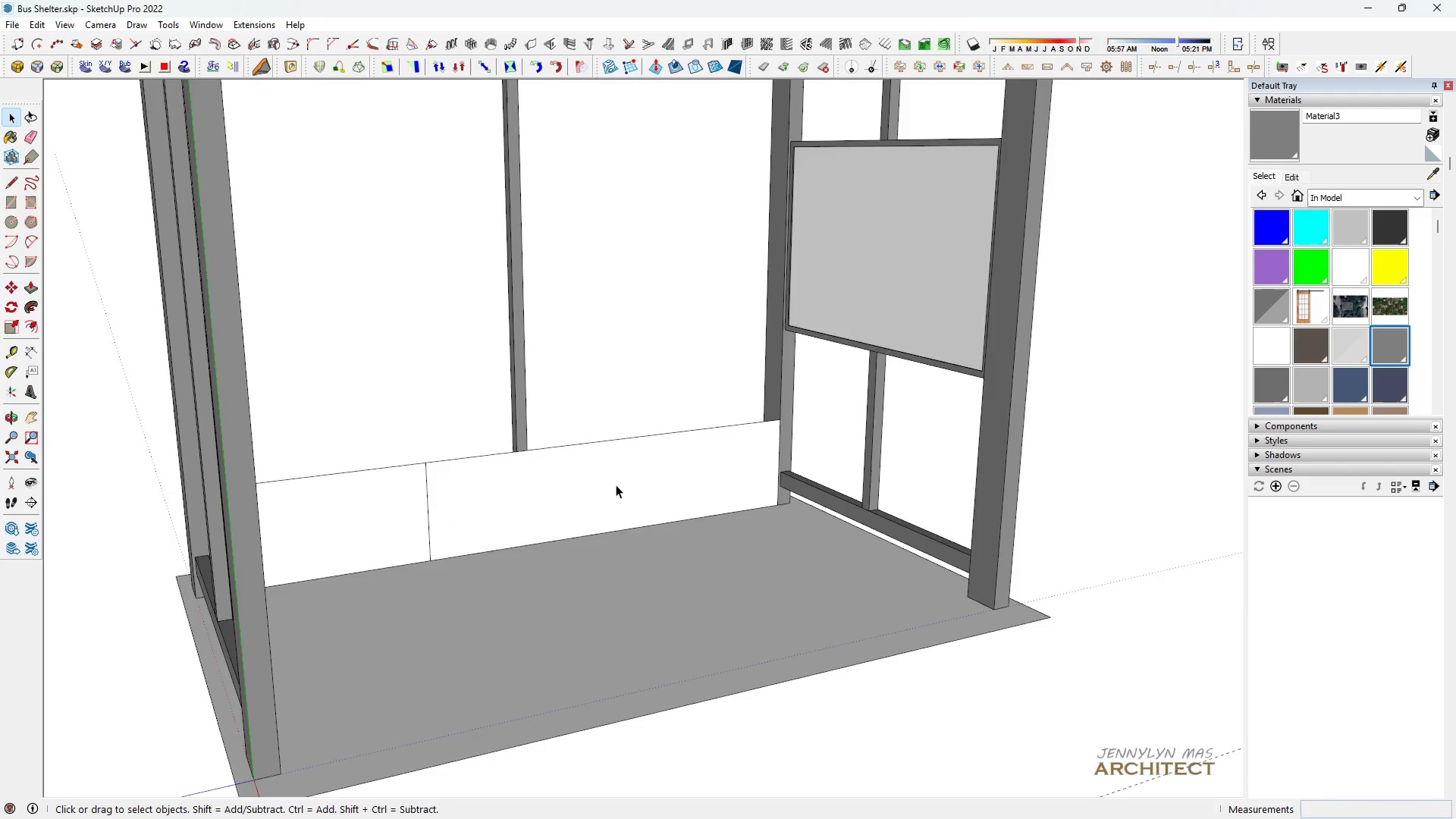 
scroll: coordinate [617, 485], scroll_direction: down, amount: 4.0
 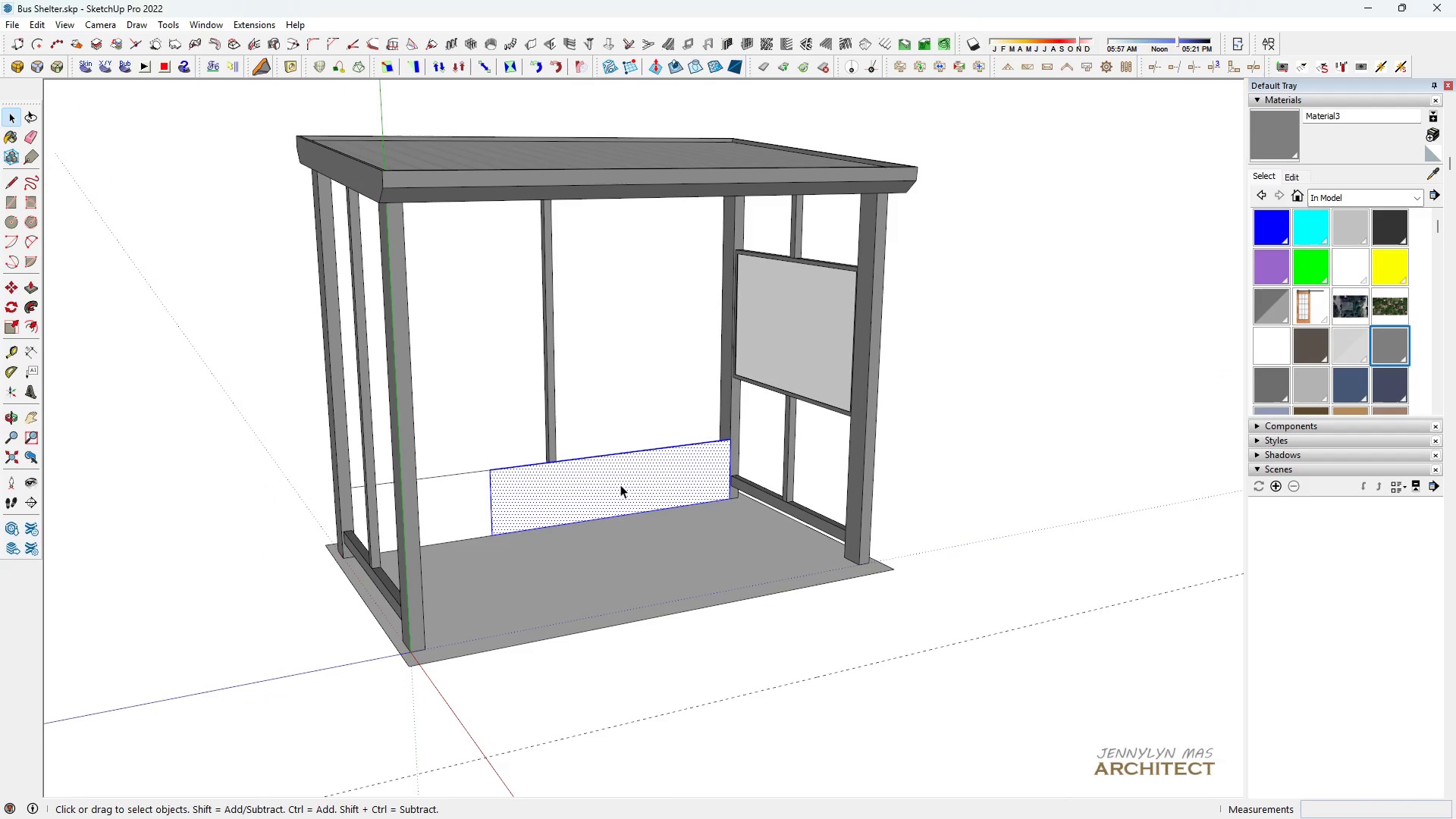 
double_click([620, 485])
 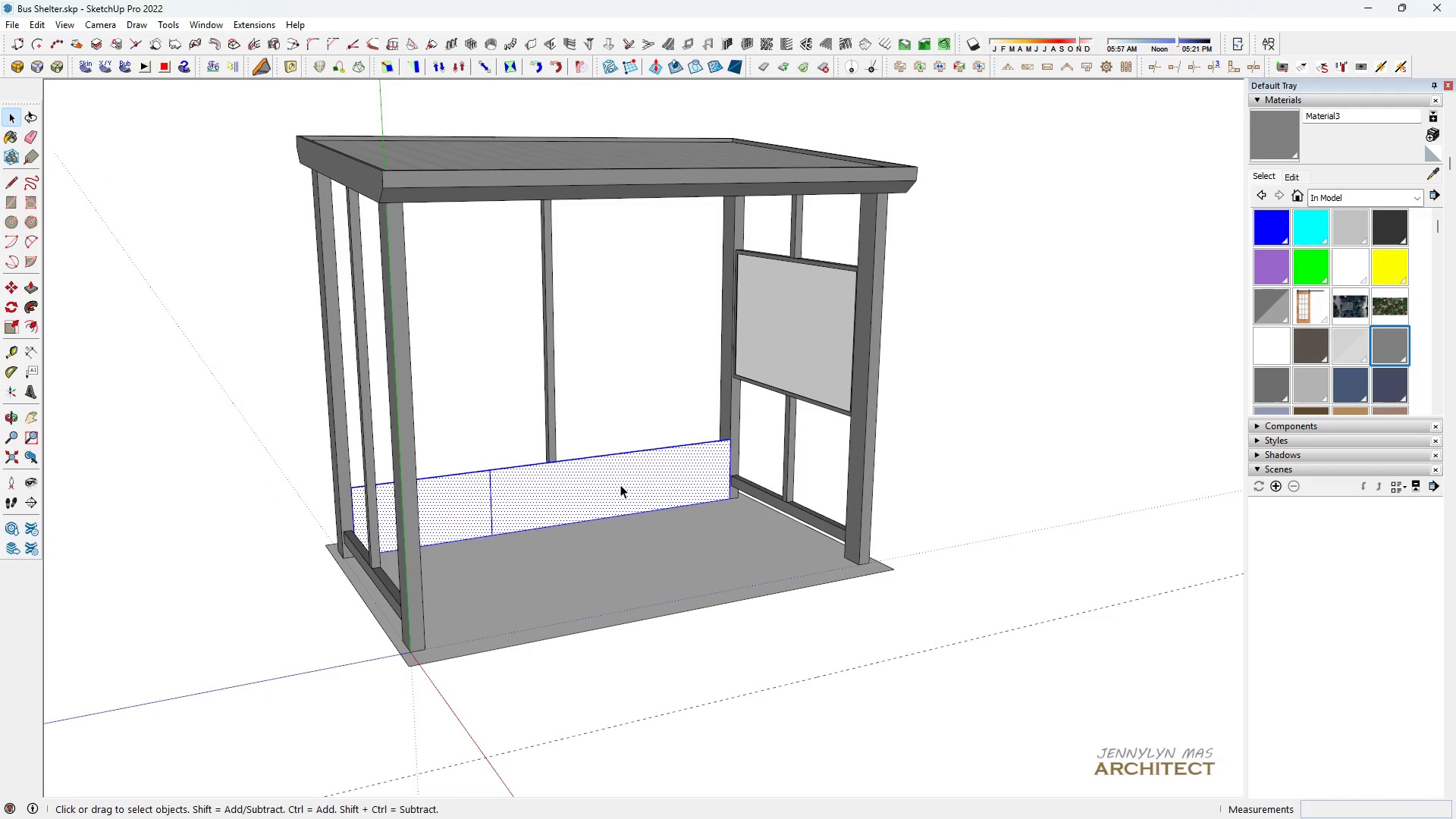 
triple_click([620, 485])
 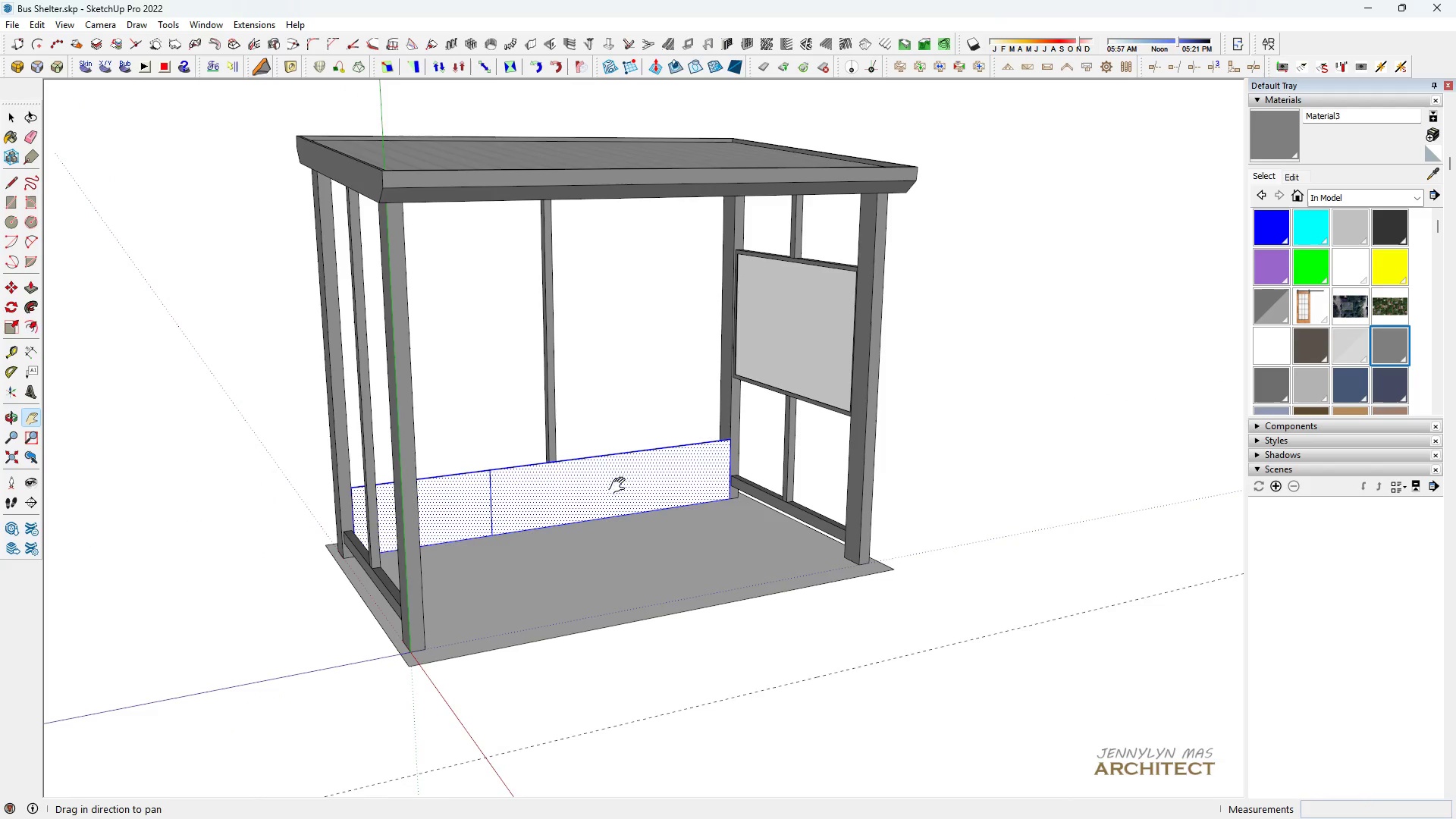 
type(hh )
 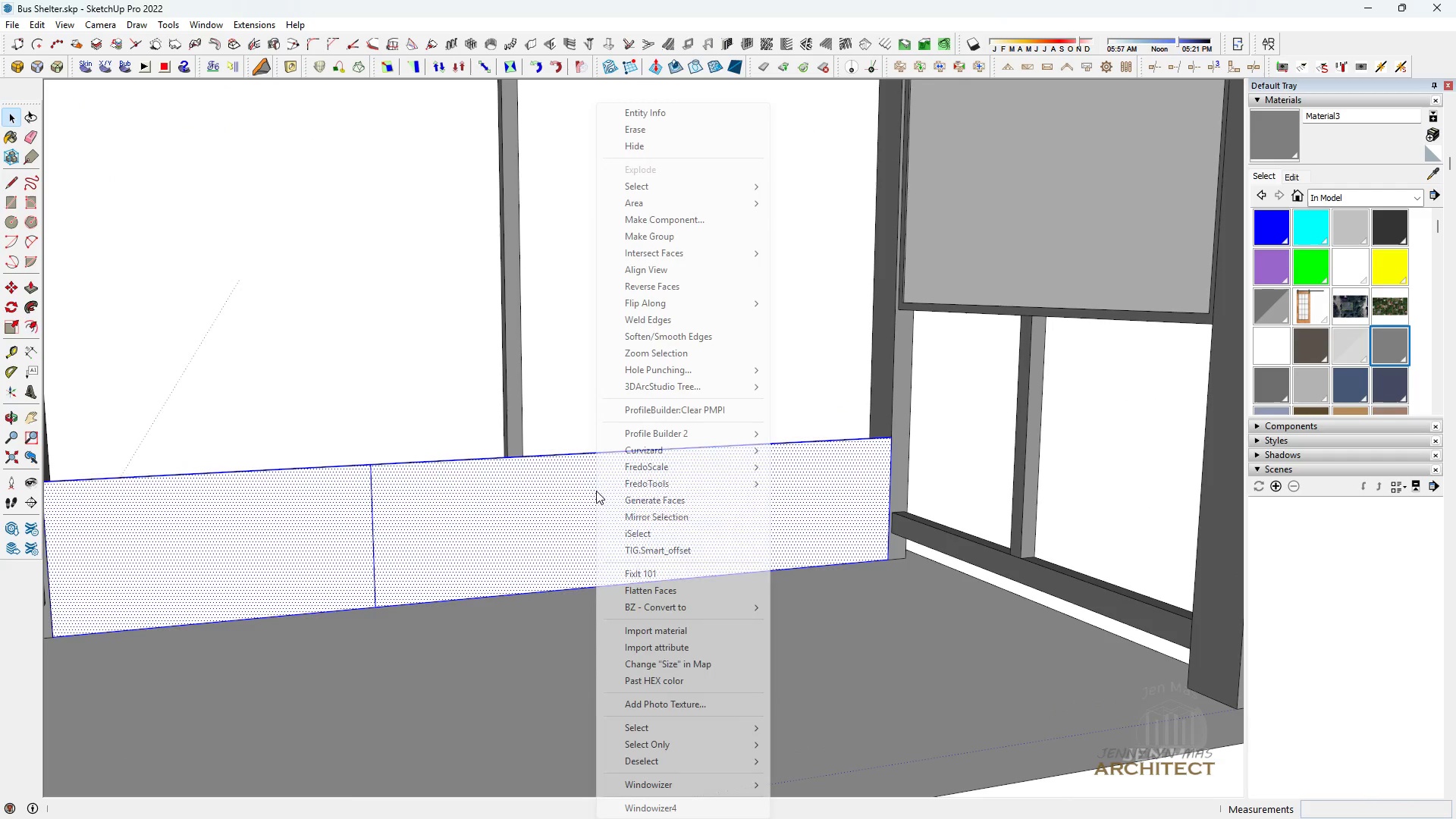 
scroll: coordinate [593, 482], scroll_direction: up, amount: 3.0
 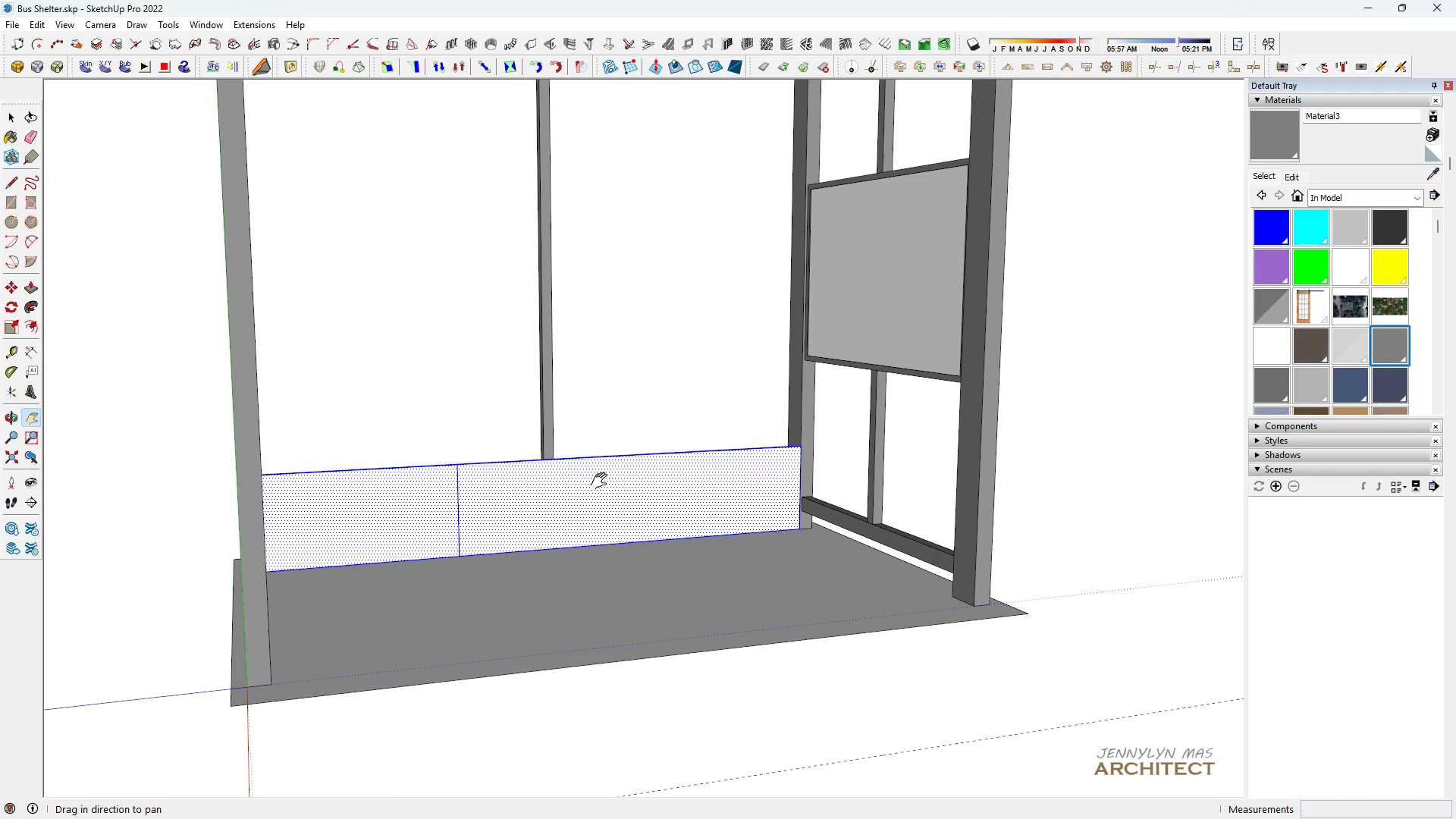 
left_click_drag(start_coordinate=[602, 482], to_coordinate=[597, 491])
 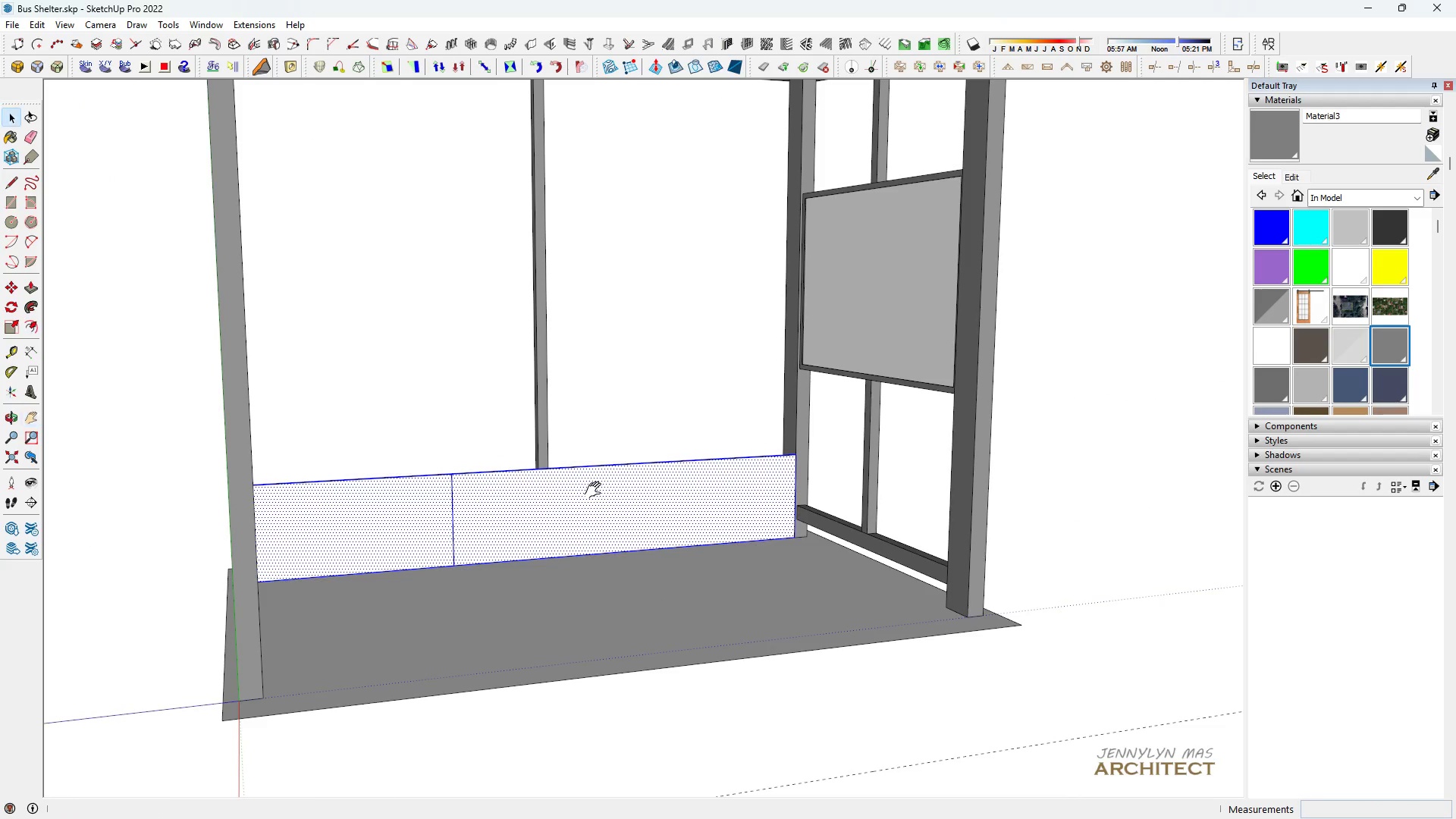 
scroll: coordinate [596, 491], scroll_direction: up, amount: 4.0
 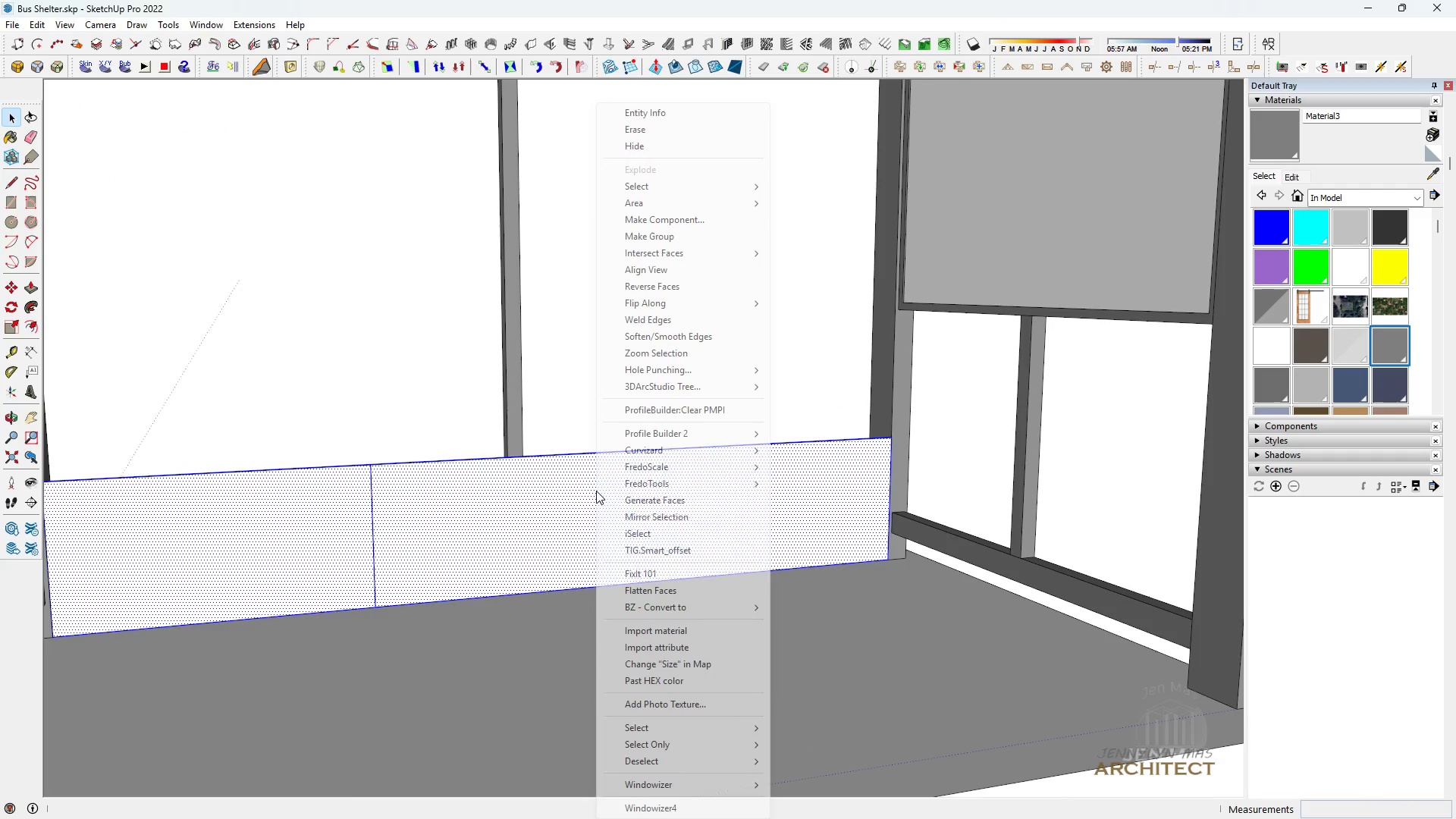 
right_click([596, 491])
 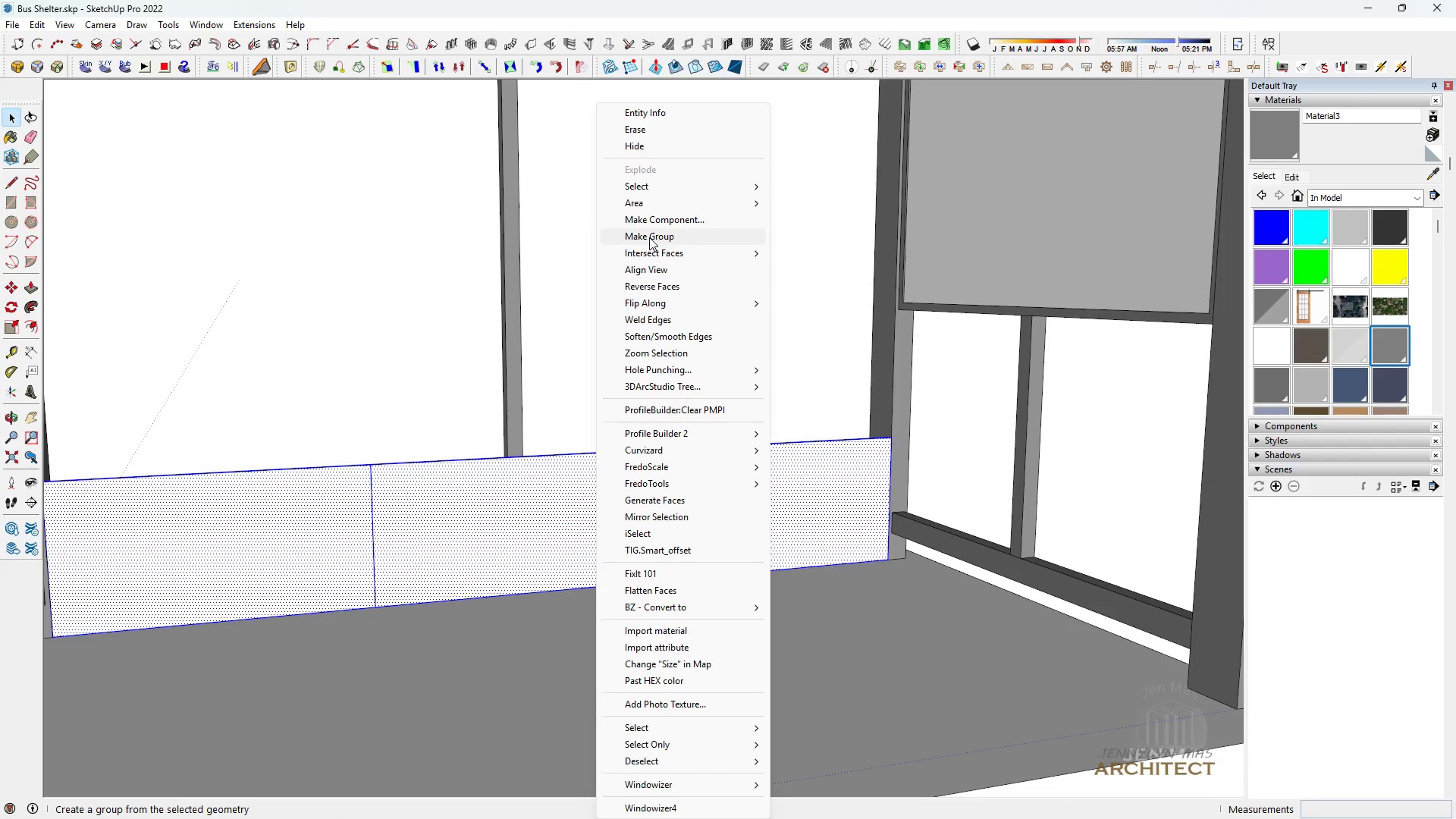 
key(H)
 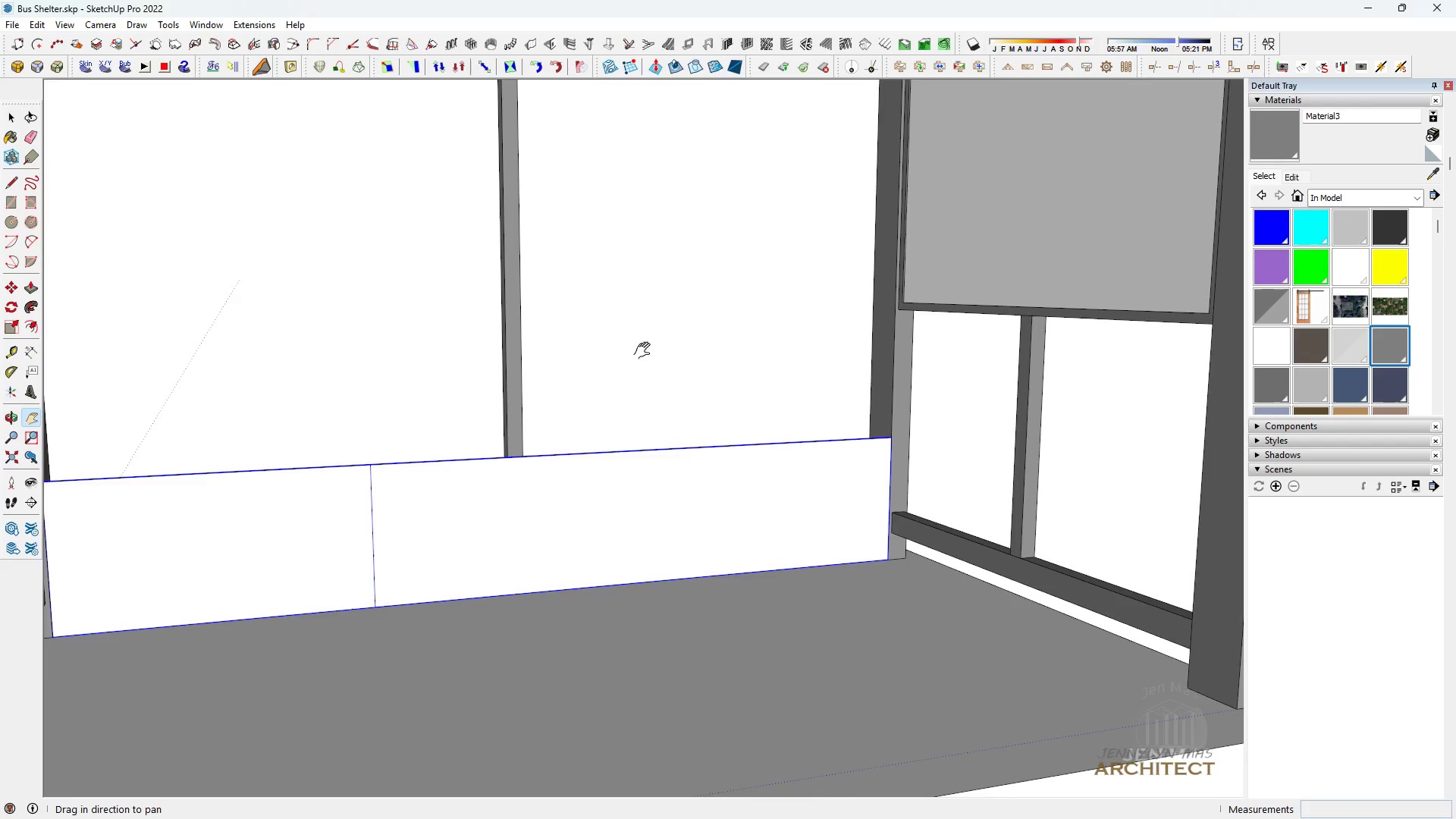 
scroll: coordinate [672, 457], scroll_direction: down, amount: 4.0
 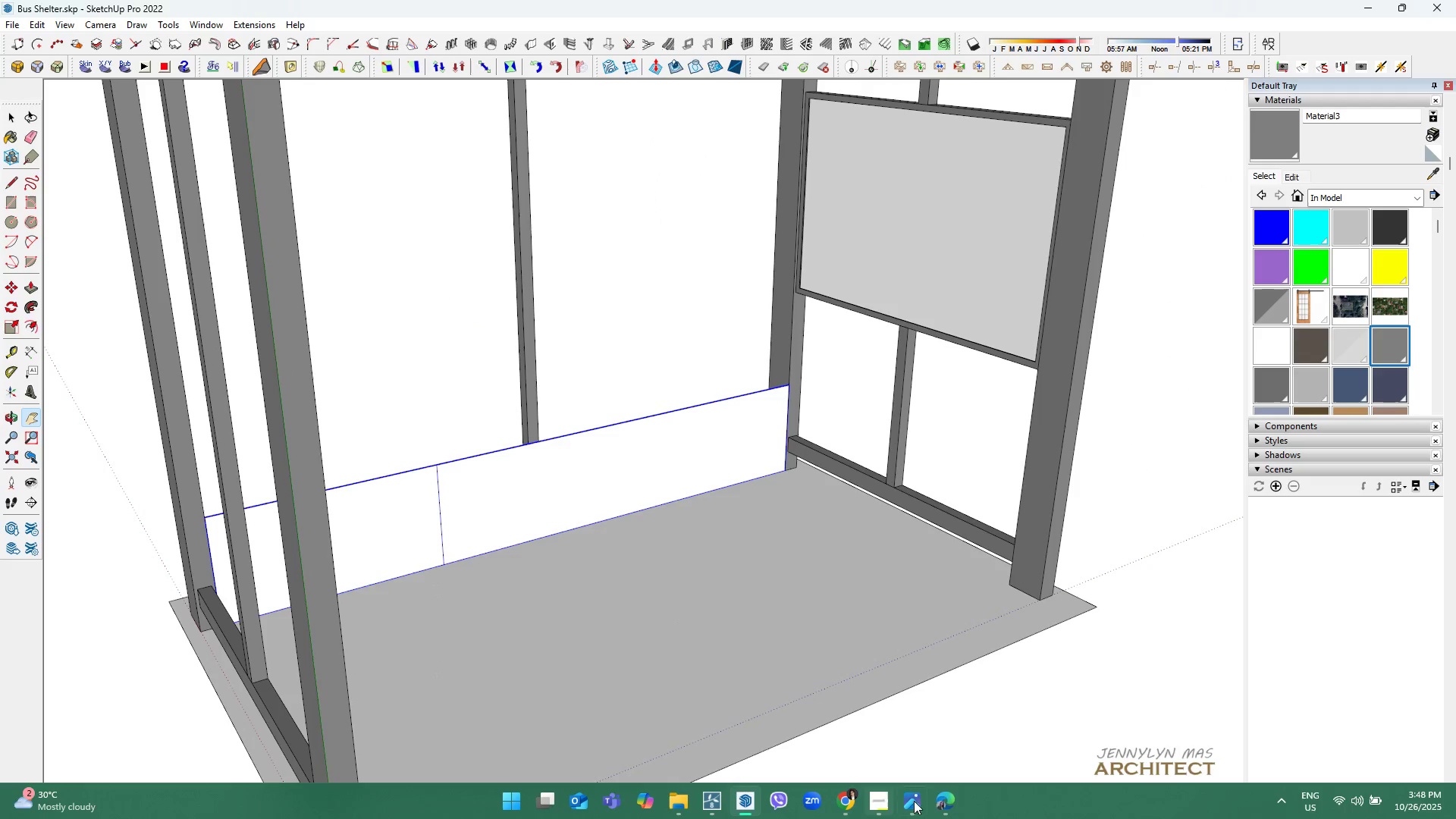 
left_click([918, 802])
 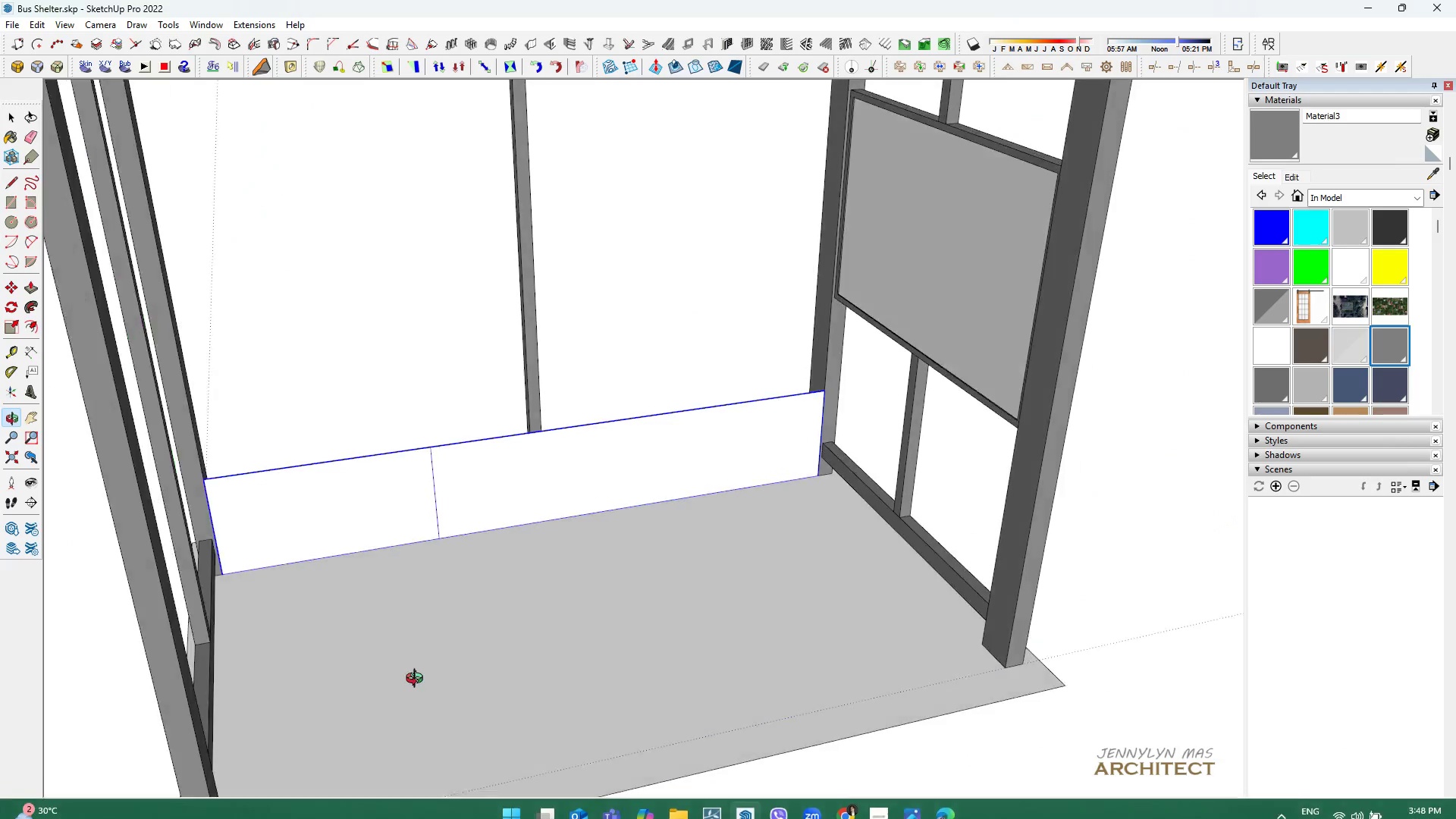 
wait(7.37)
 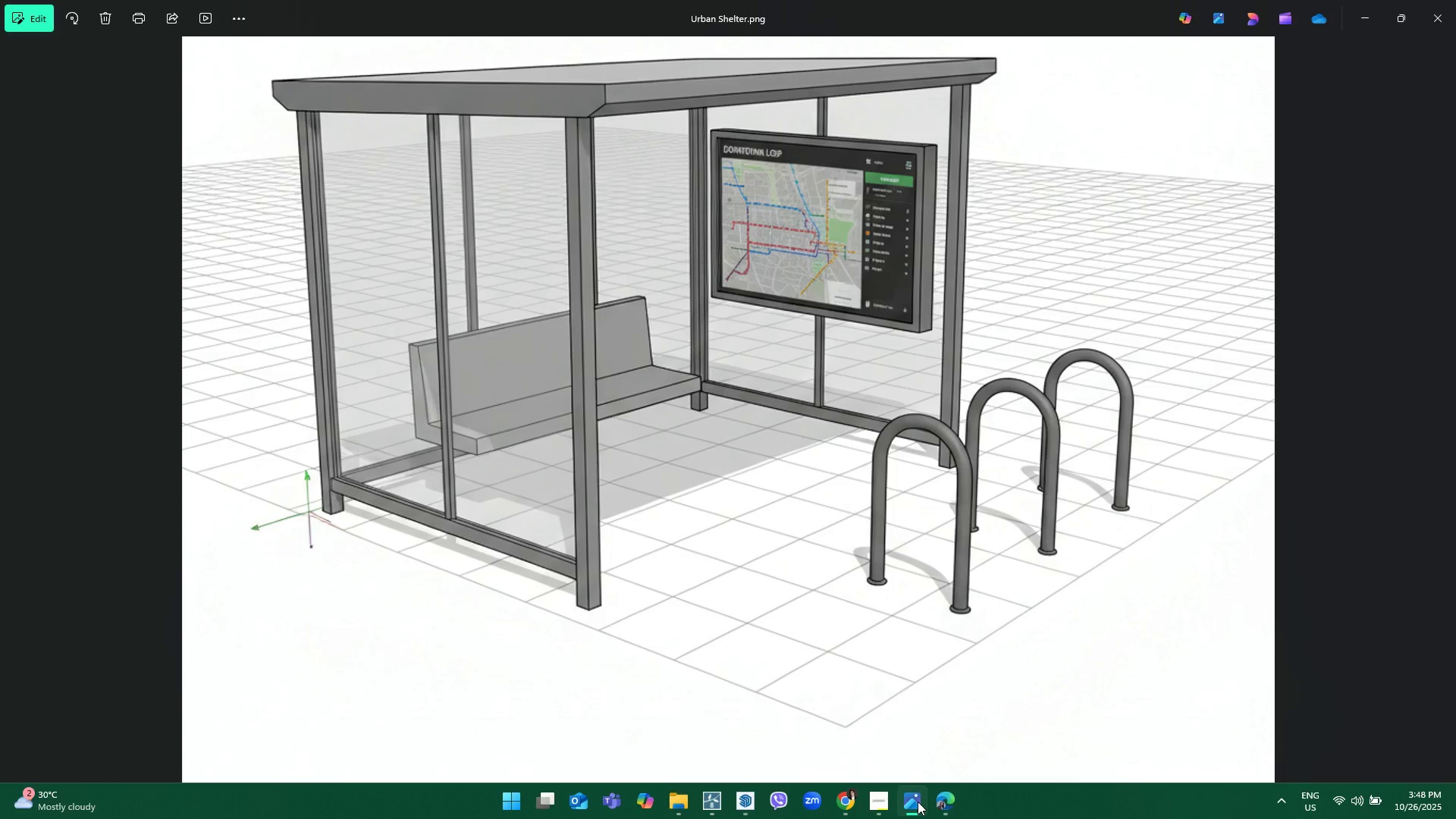 
left_click_drag(start_coordinate=[484, 457], to_coordinate=[522, 460])
 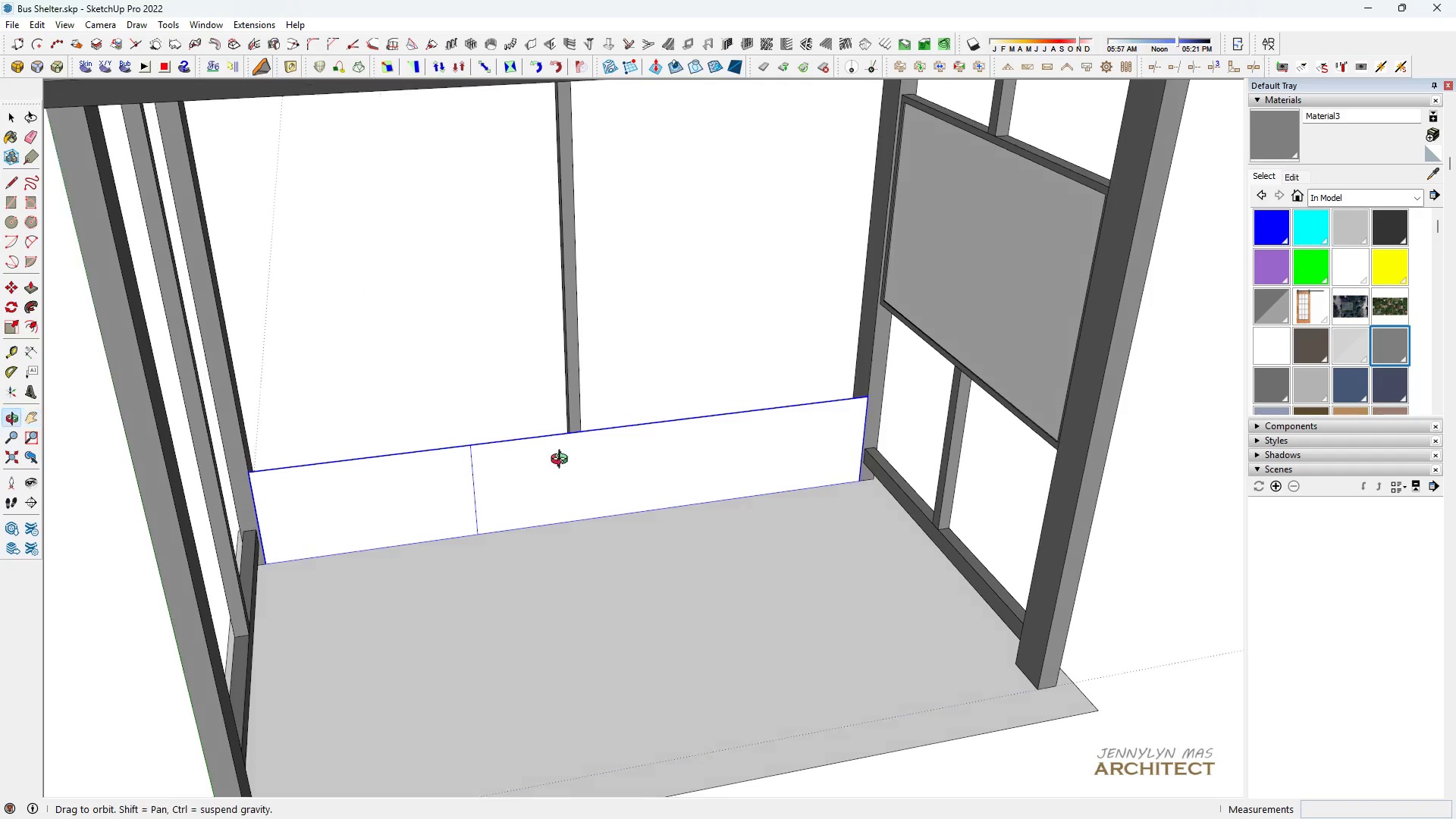 
key(Space)
 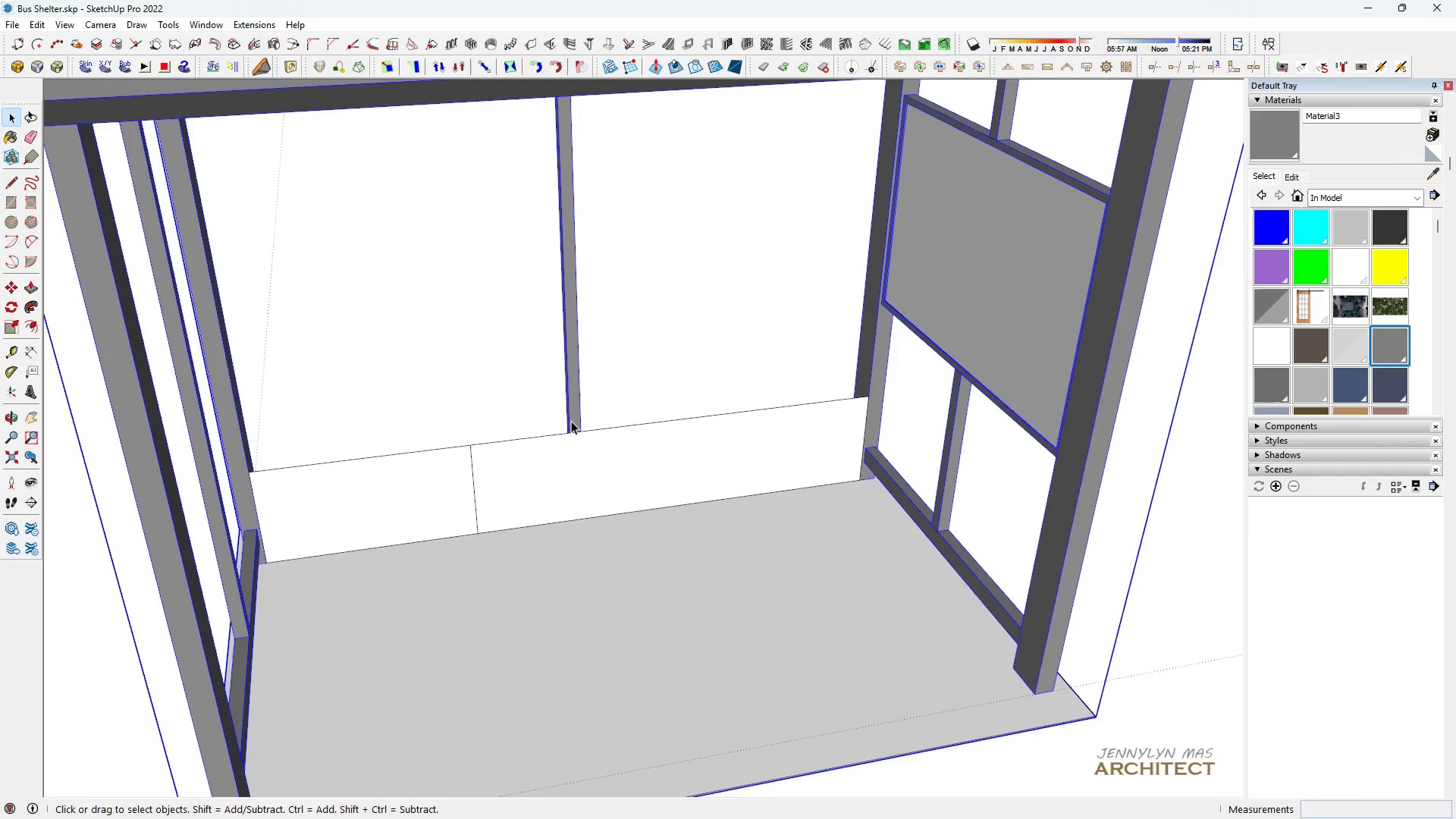 
scroll: coordinate [571, 419], scroll_direction: up, amount: 1.0
 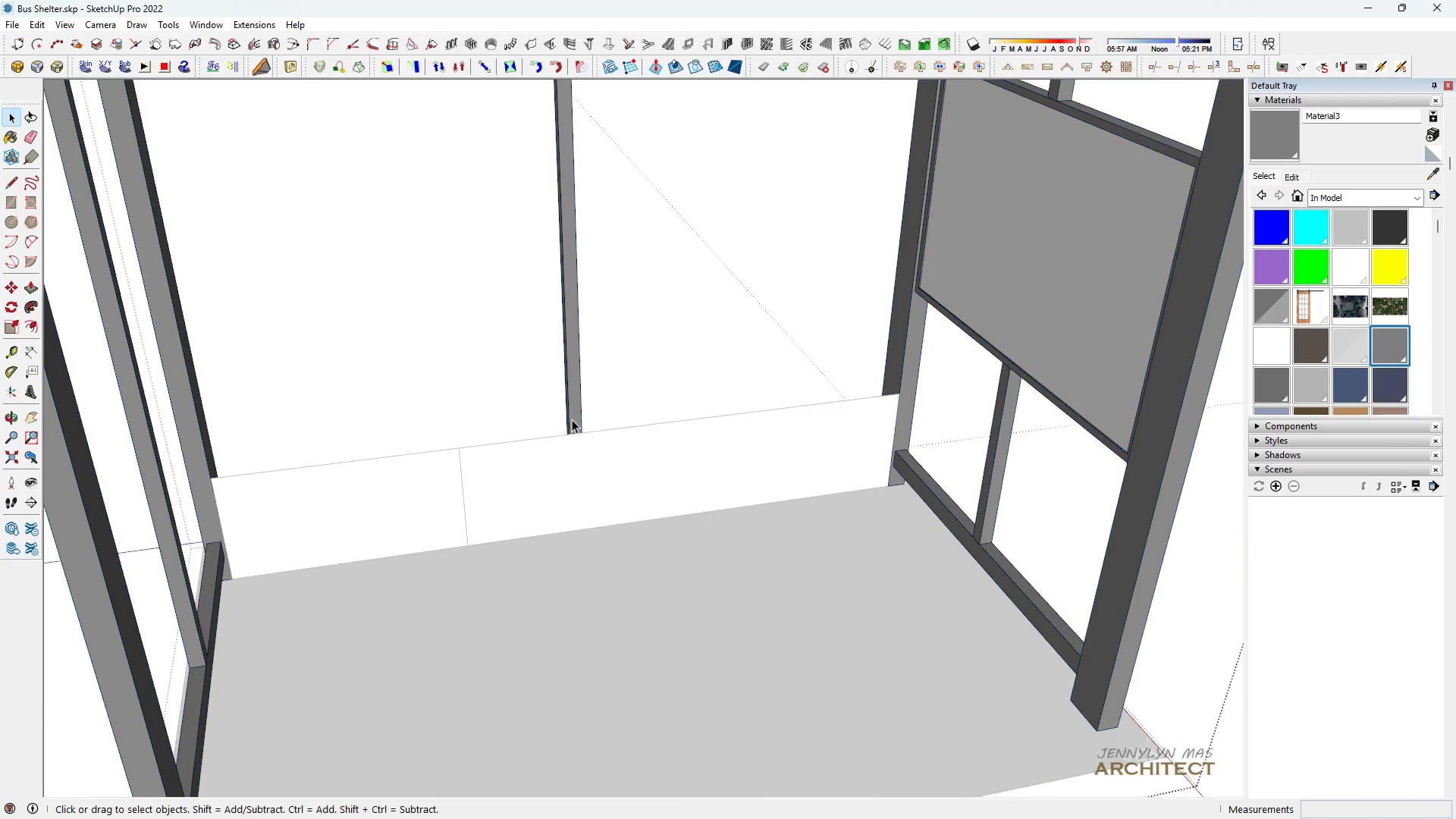 
double_click([572, 419])
 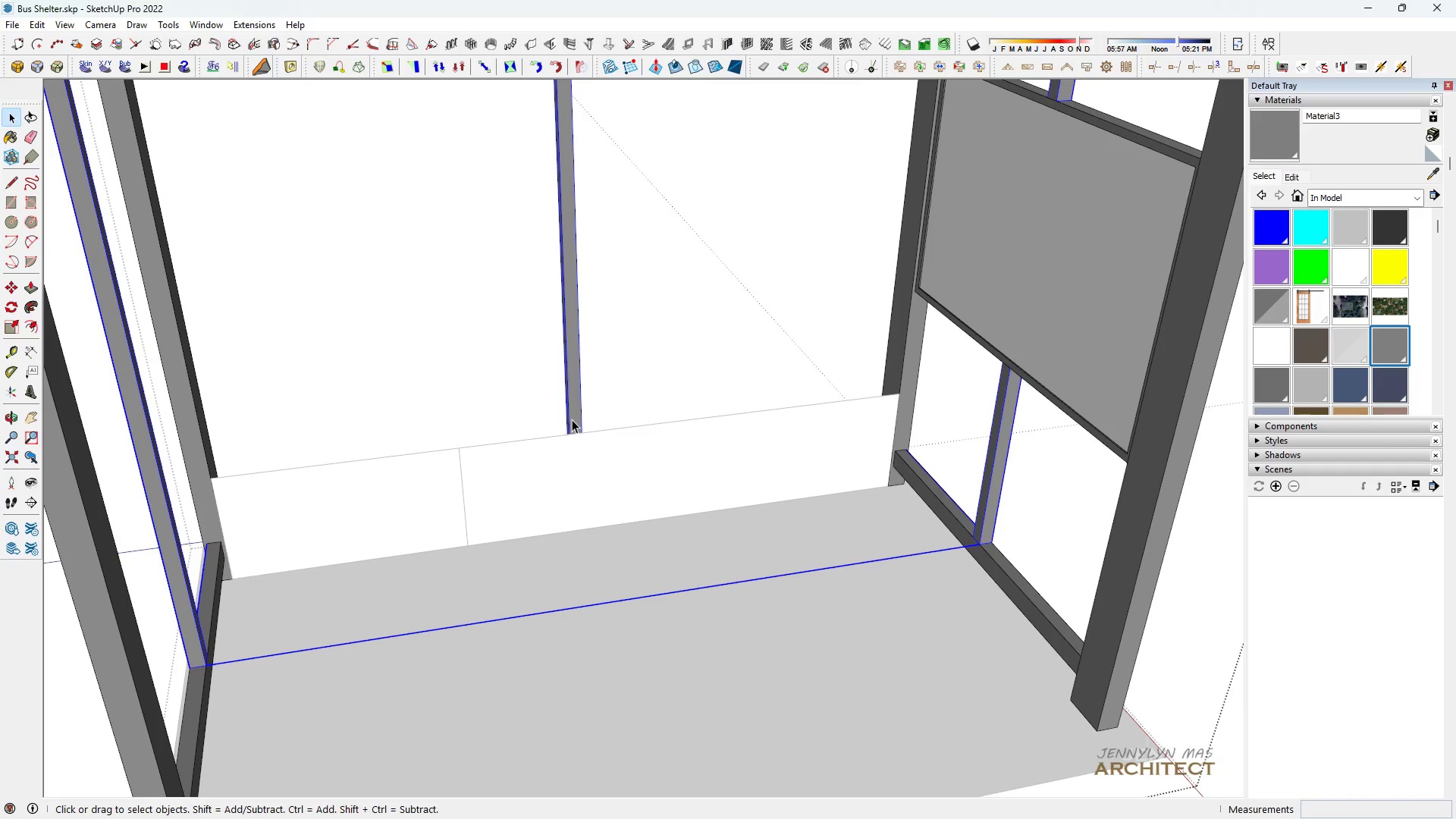 
triple_click([572, 419])
 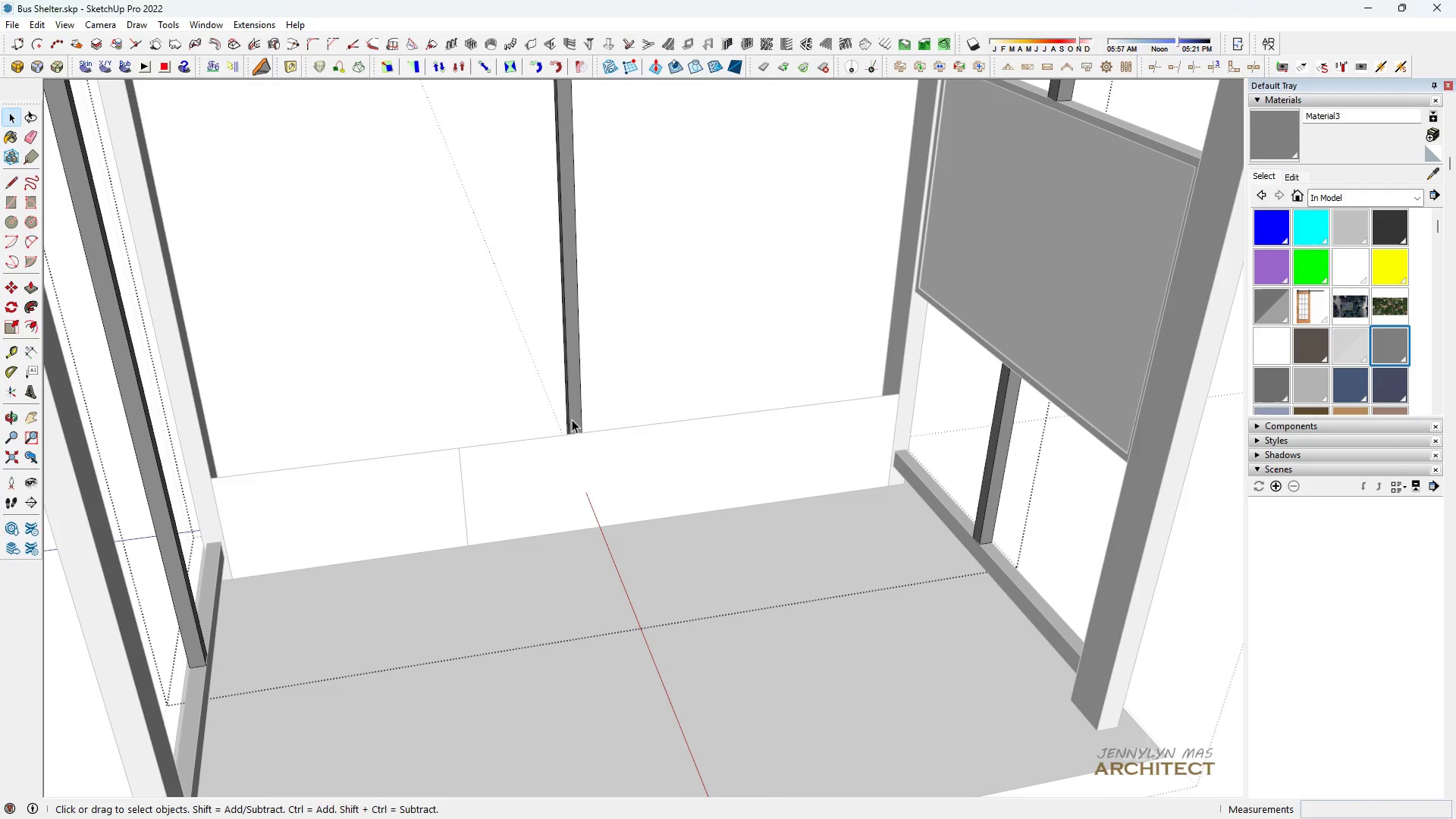 
triple_click([572, 419])
 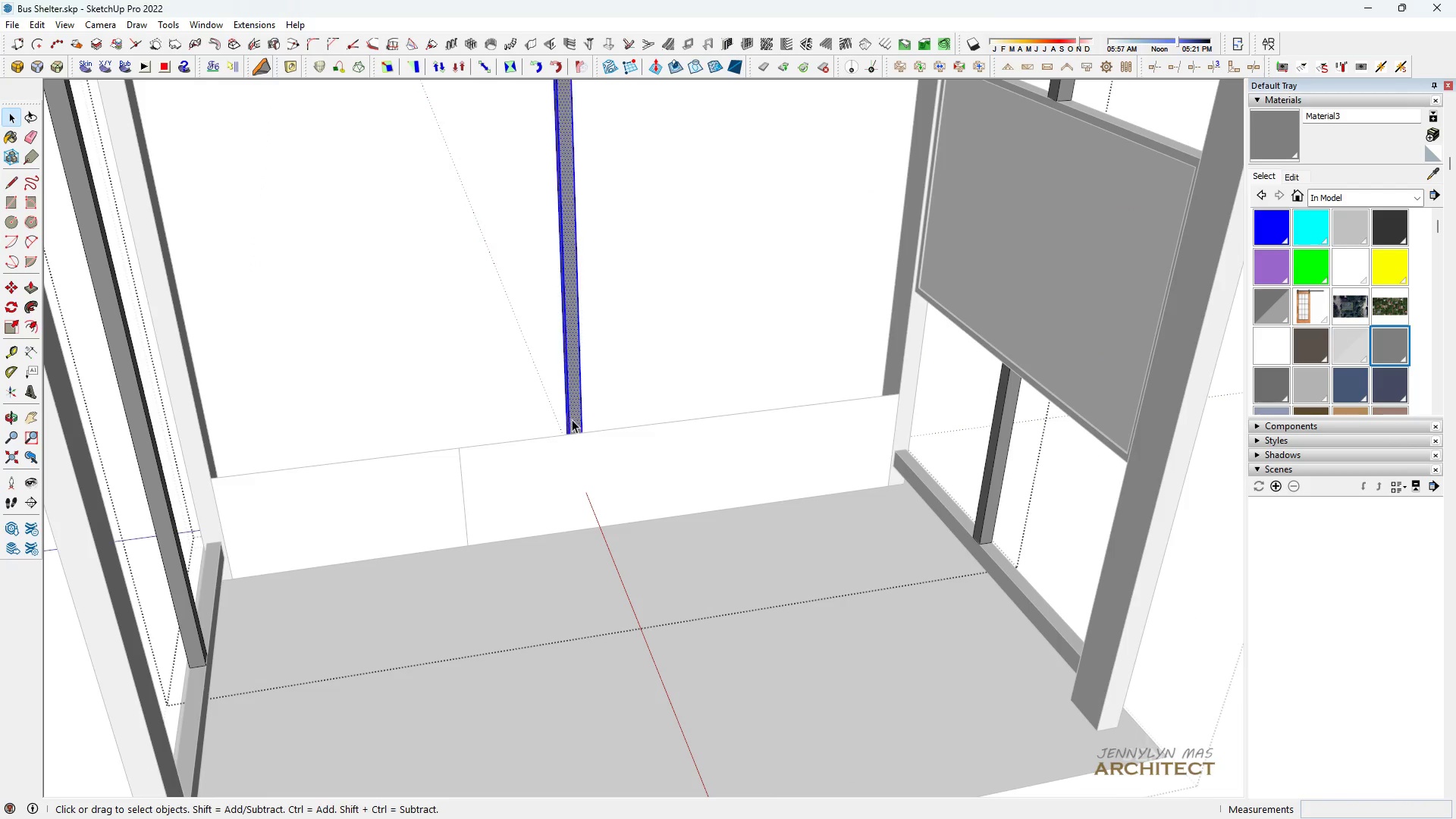 
triple_click([572, 419])
 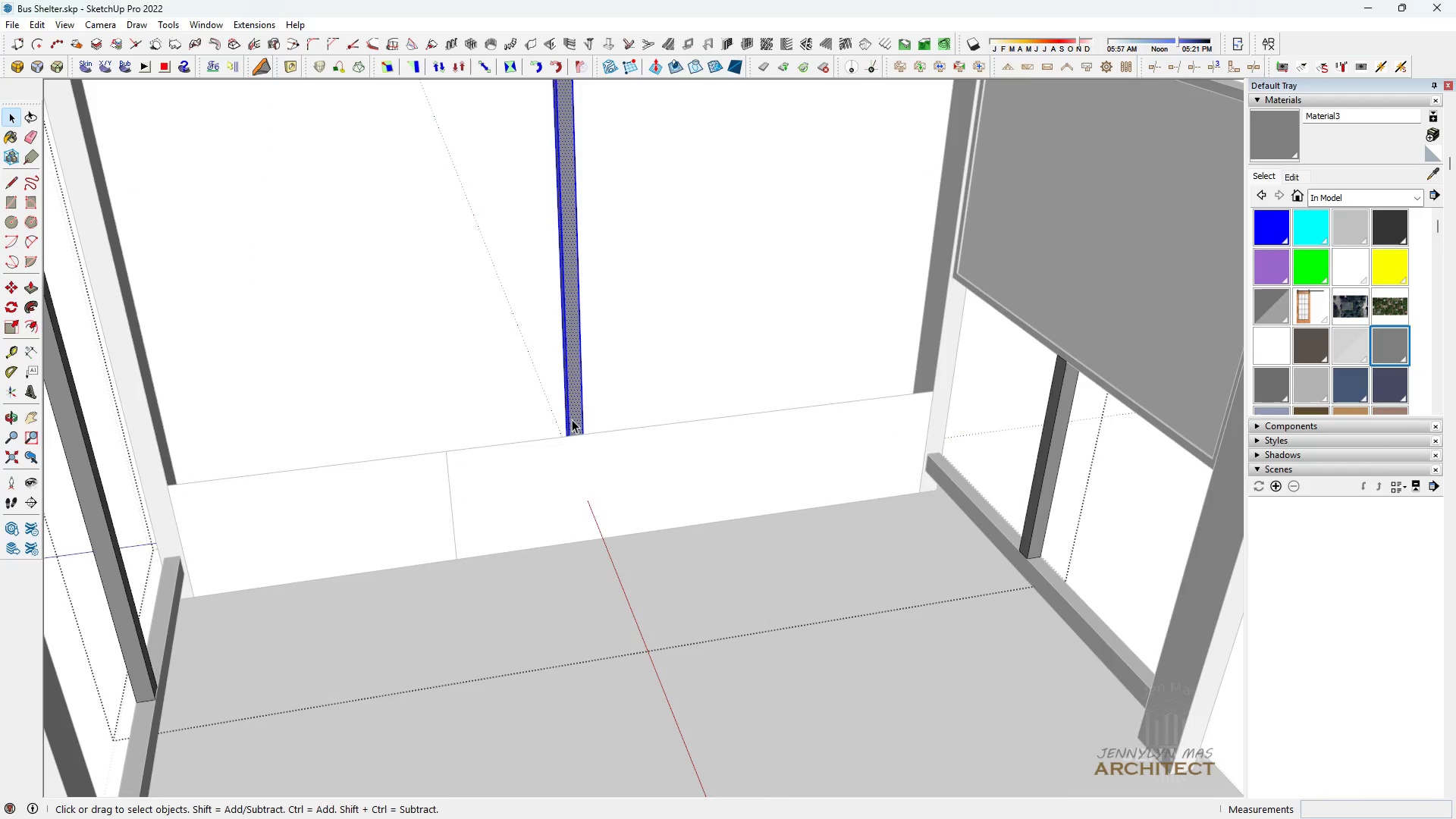 
scroll: coordinate [572, 419], scroll_direction: up, amount: 3.0
 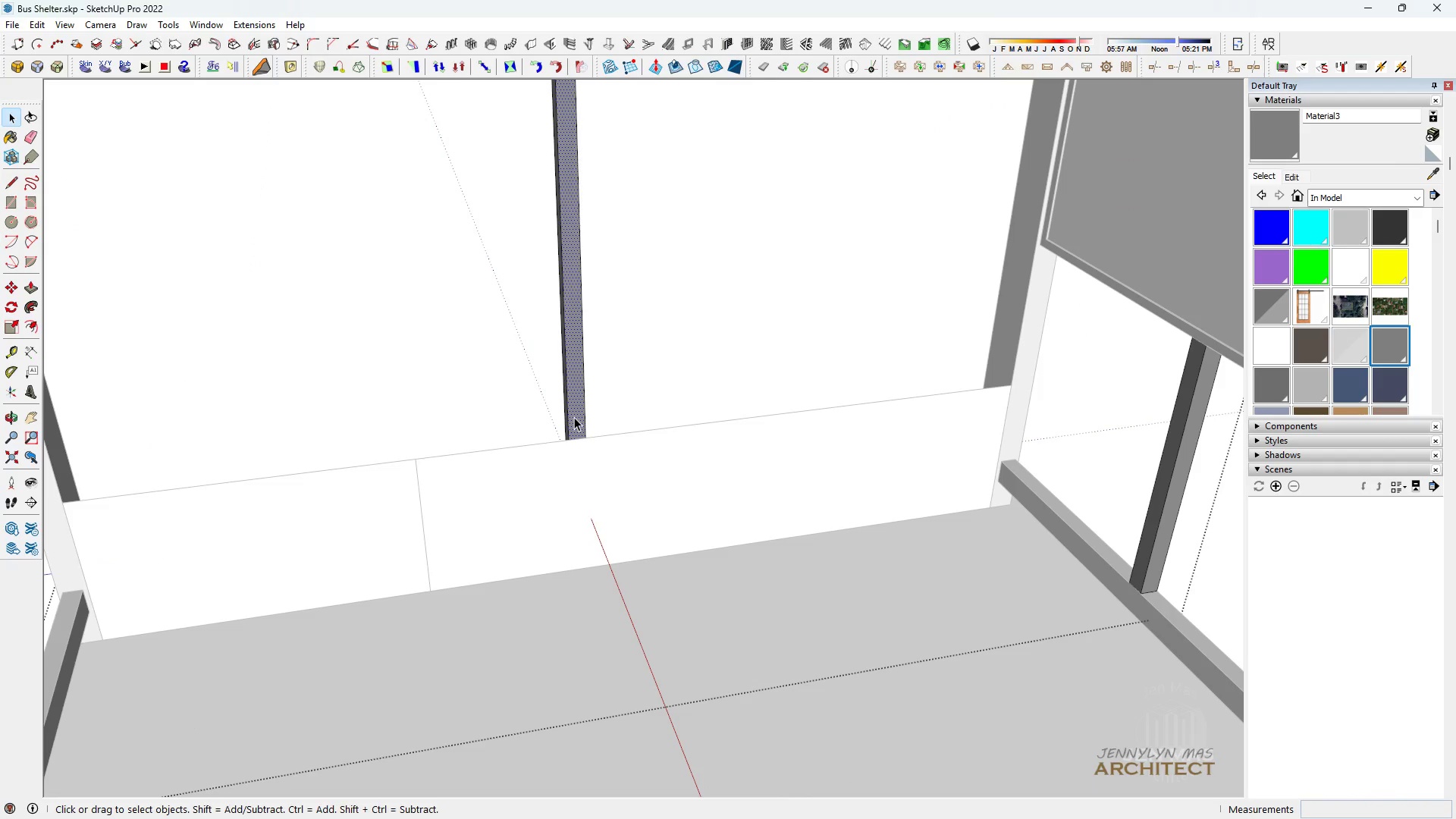 
double_click([574, 417])
 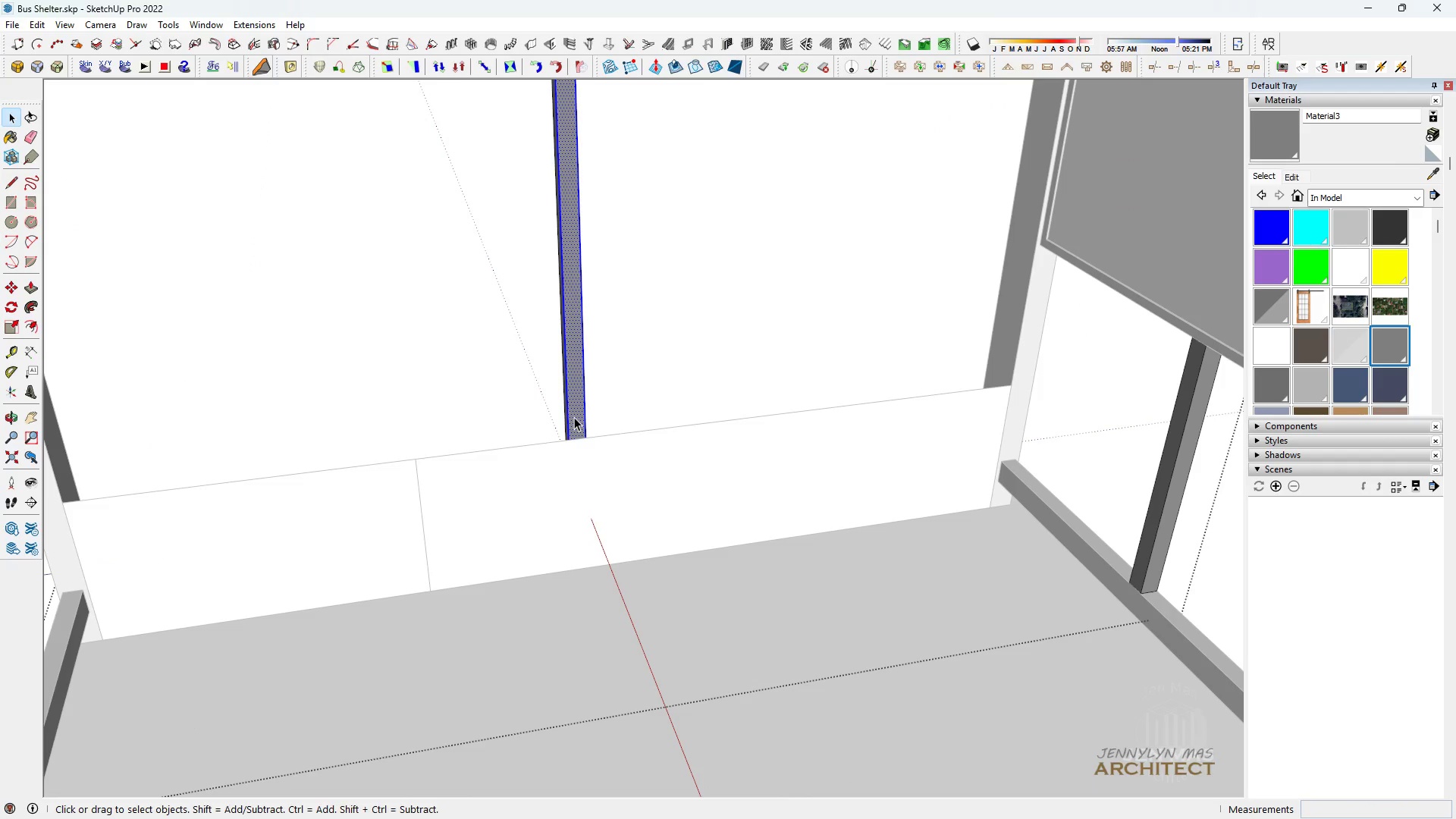 
triple_click([574, 417])
 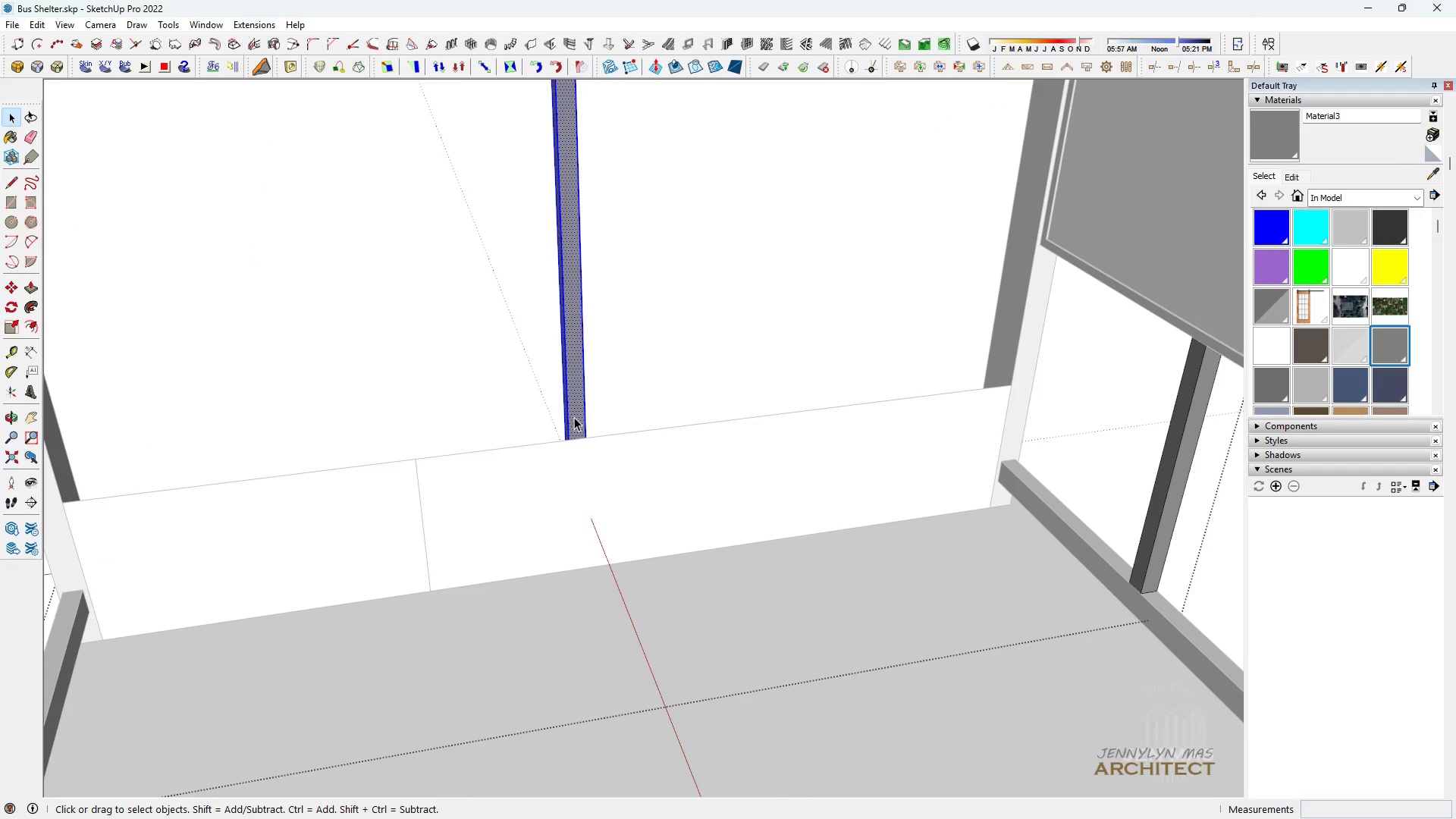 
triple_click([574, 417])
 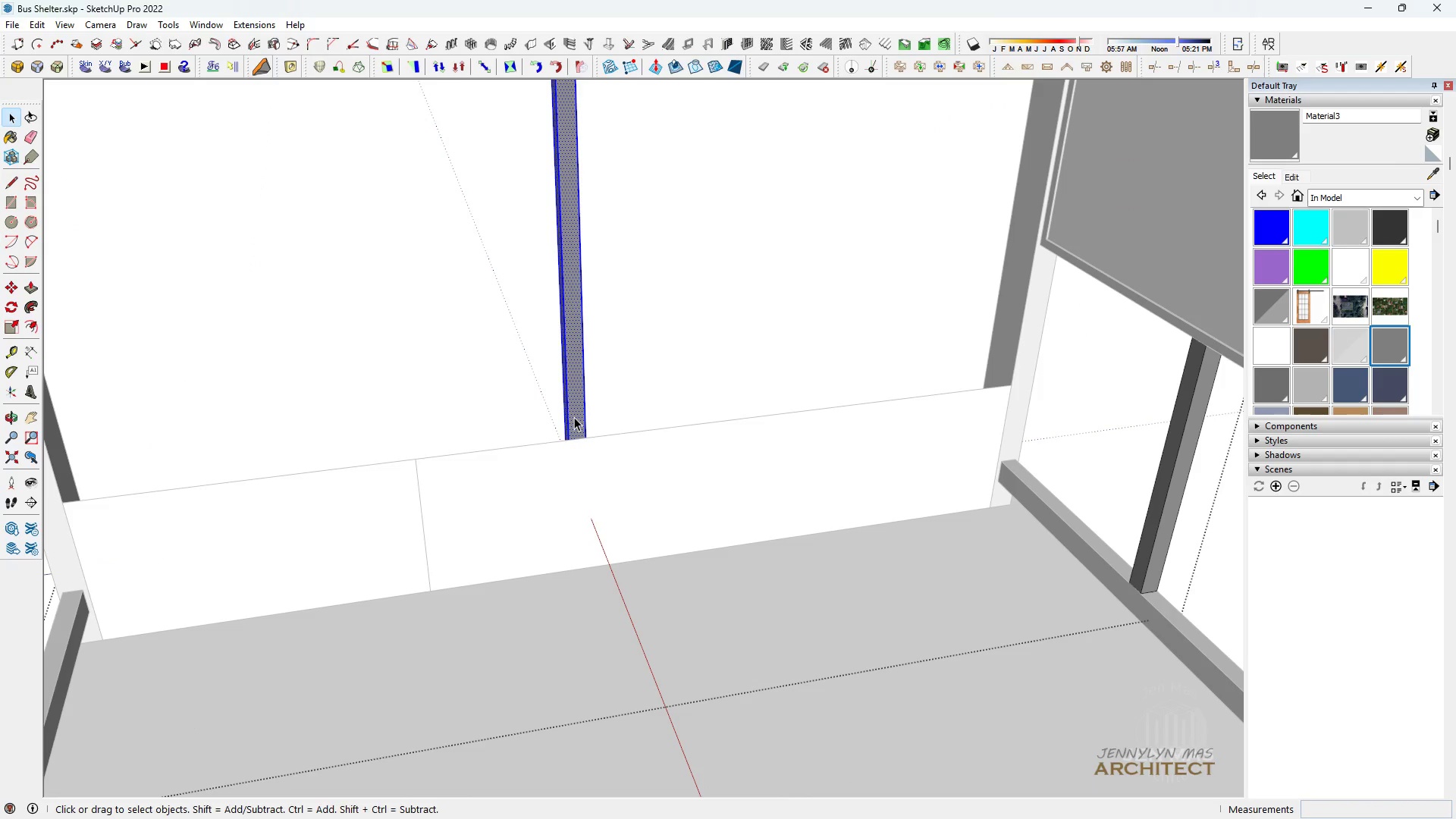 
triple_click([574, 417])
 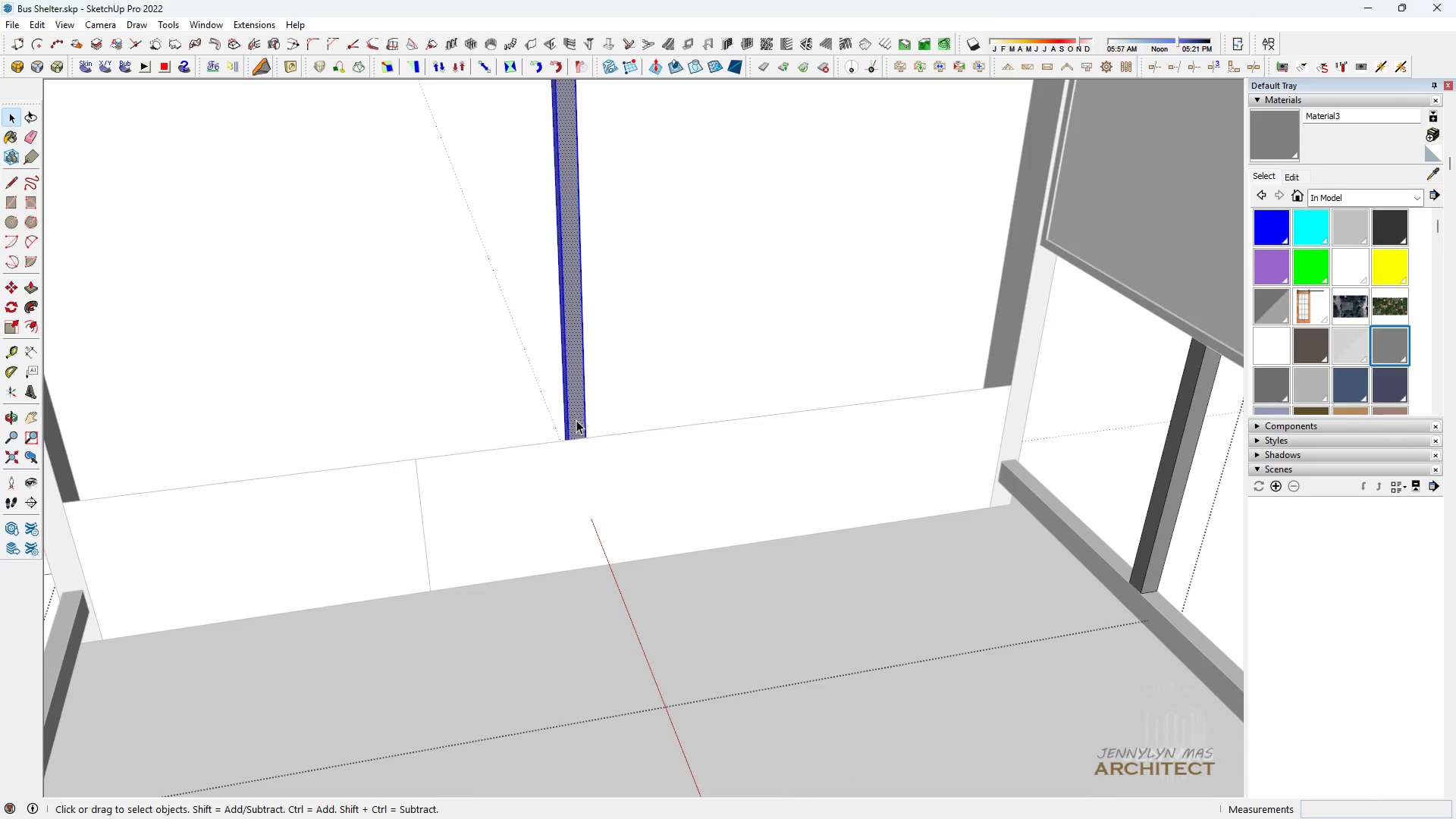 
scroll: coordinate [573, 439], scroll_direction: up, amount: 9.0
 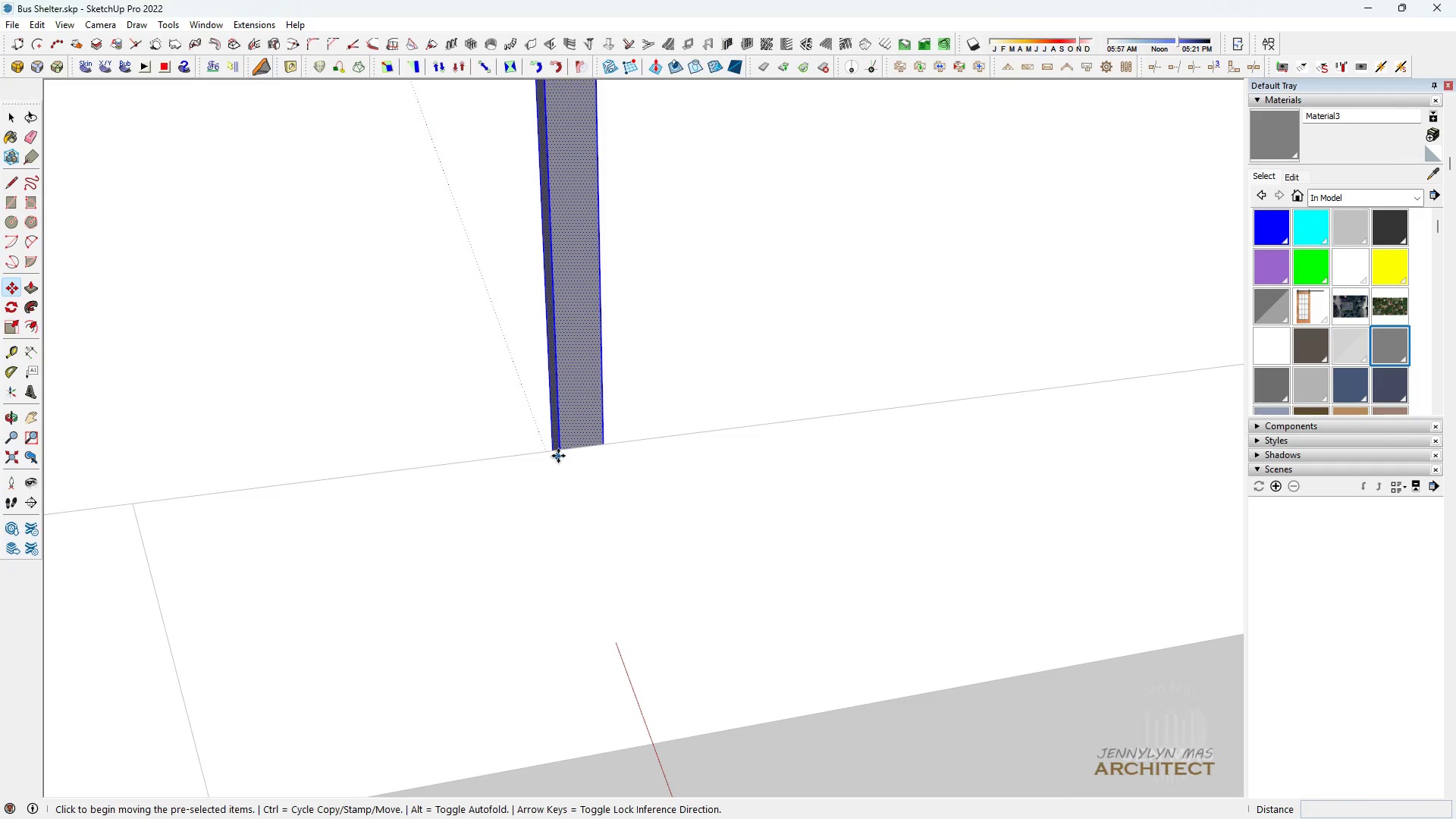 
key(M)
 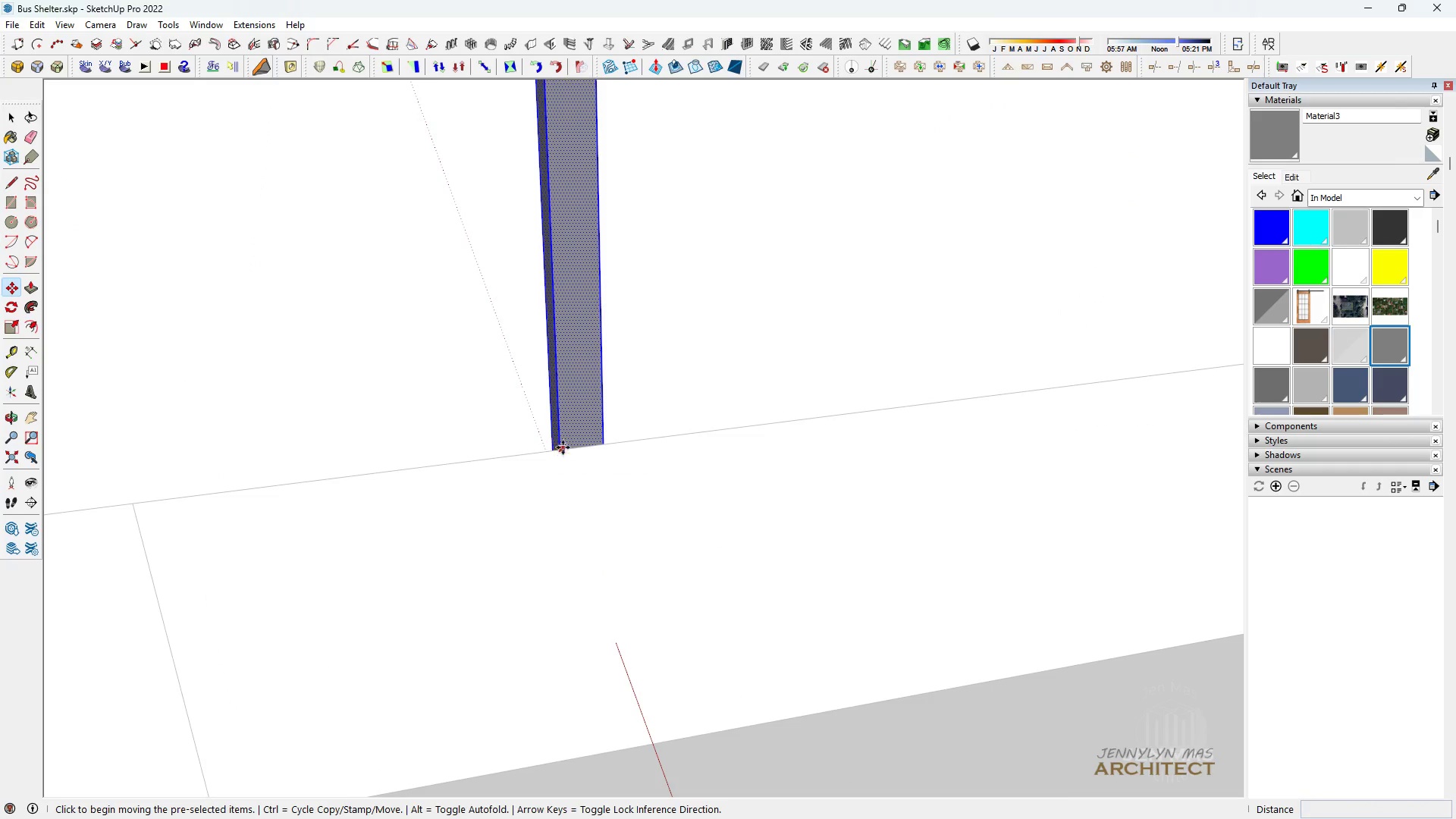 
left_click([564, 435])
 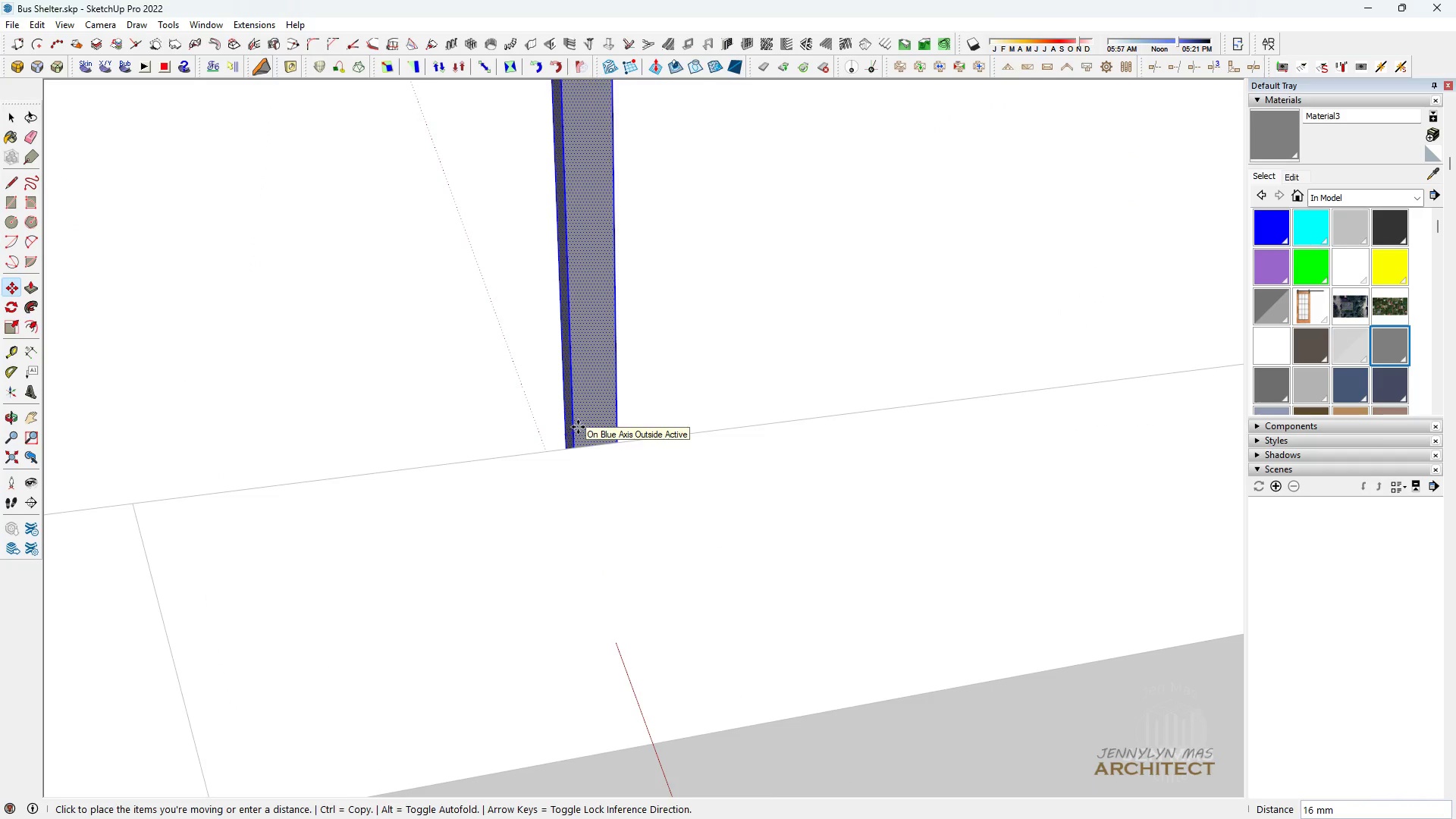 
key(Space)
 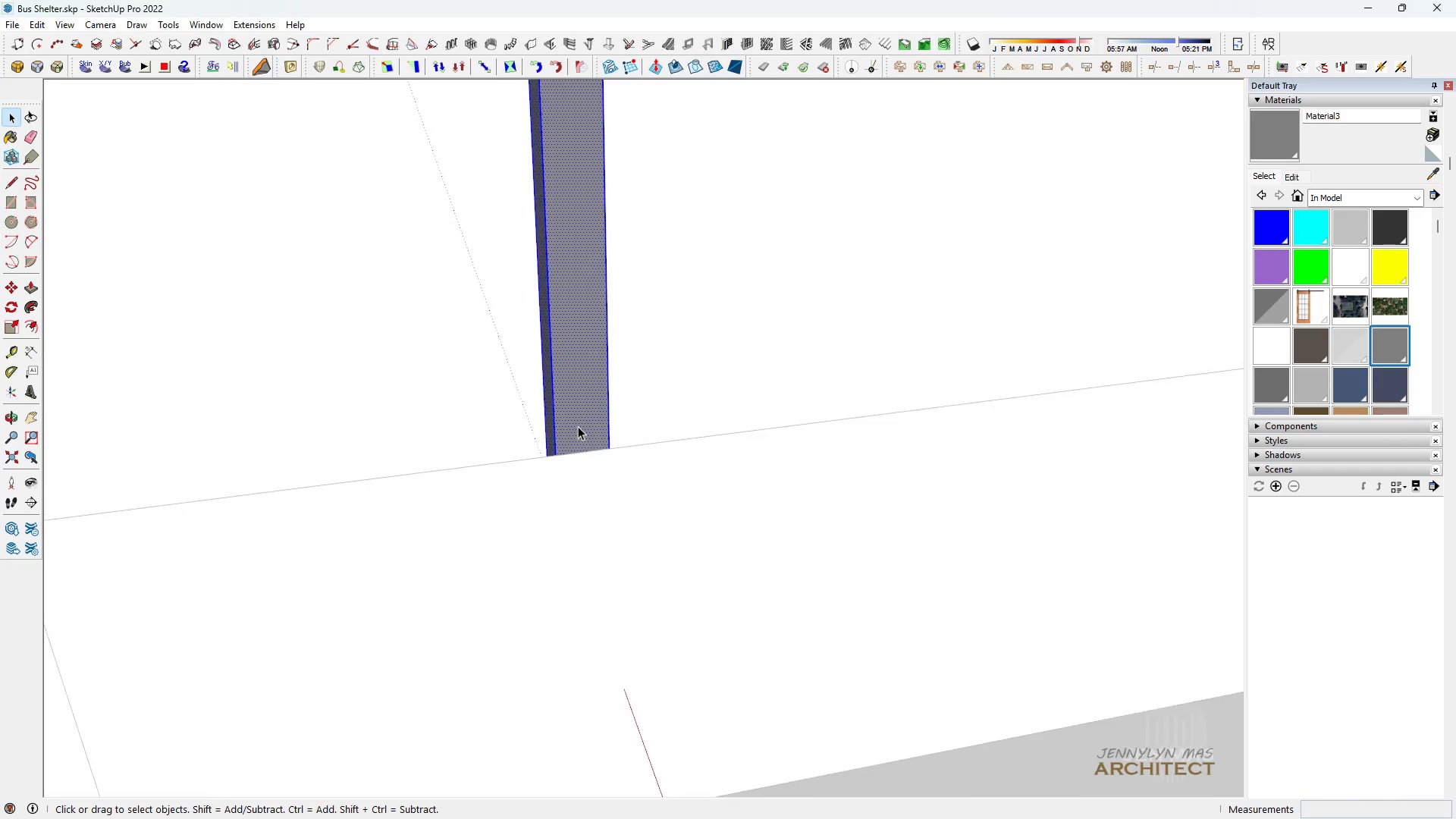 
scroll: coordinate [575, 426], scroll_direction: up, amount: 5.0
 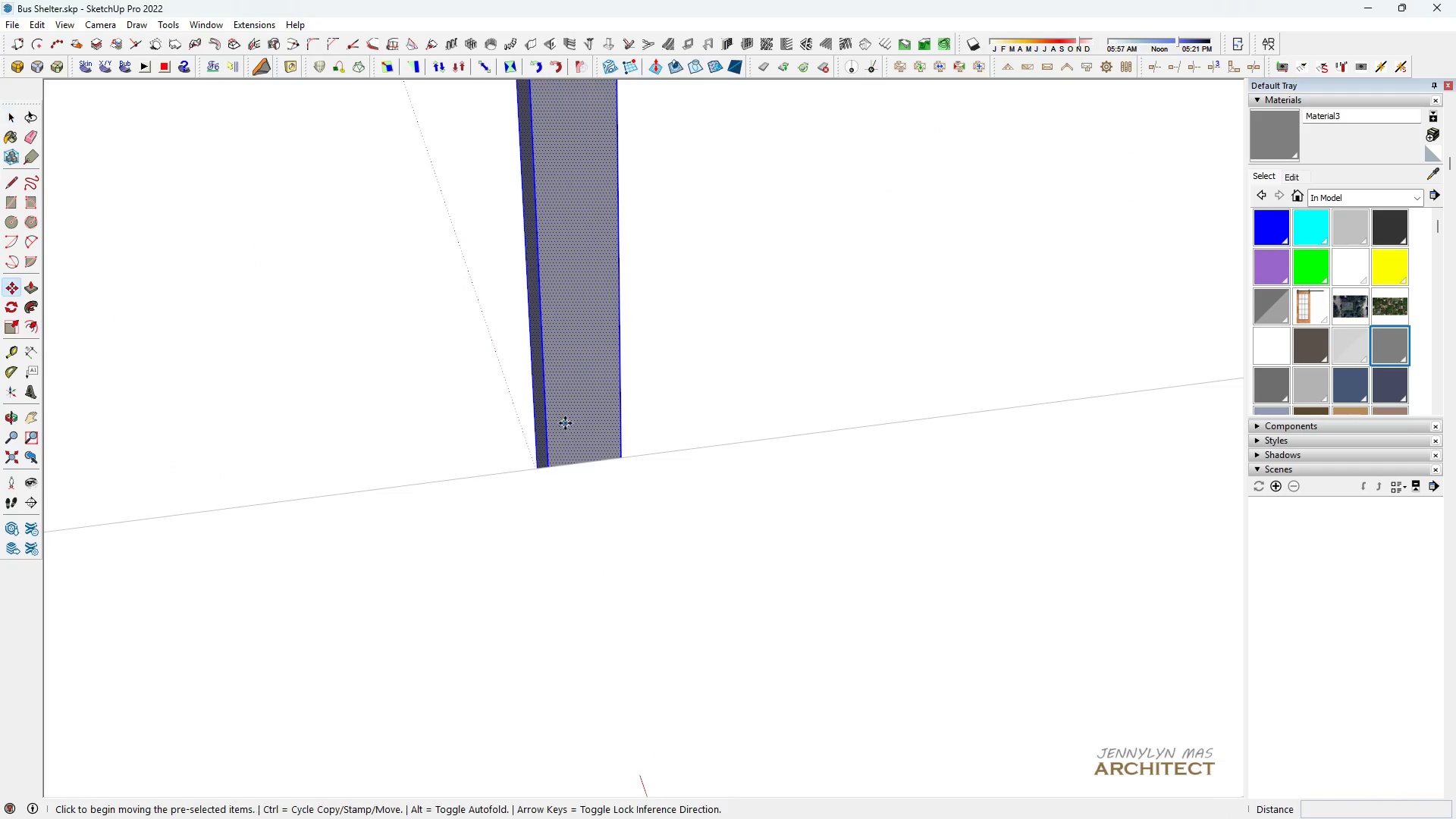 
key(M)
 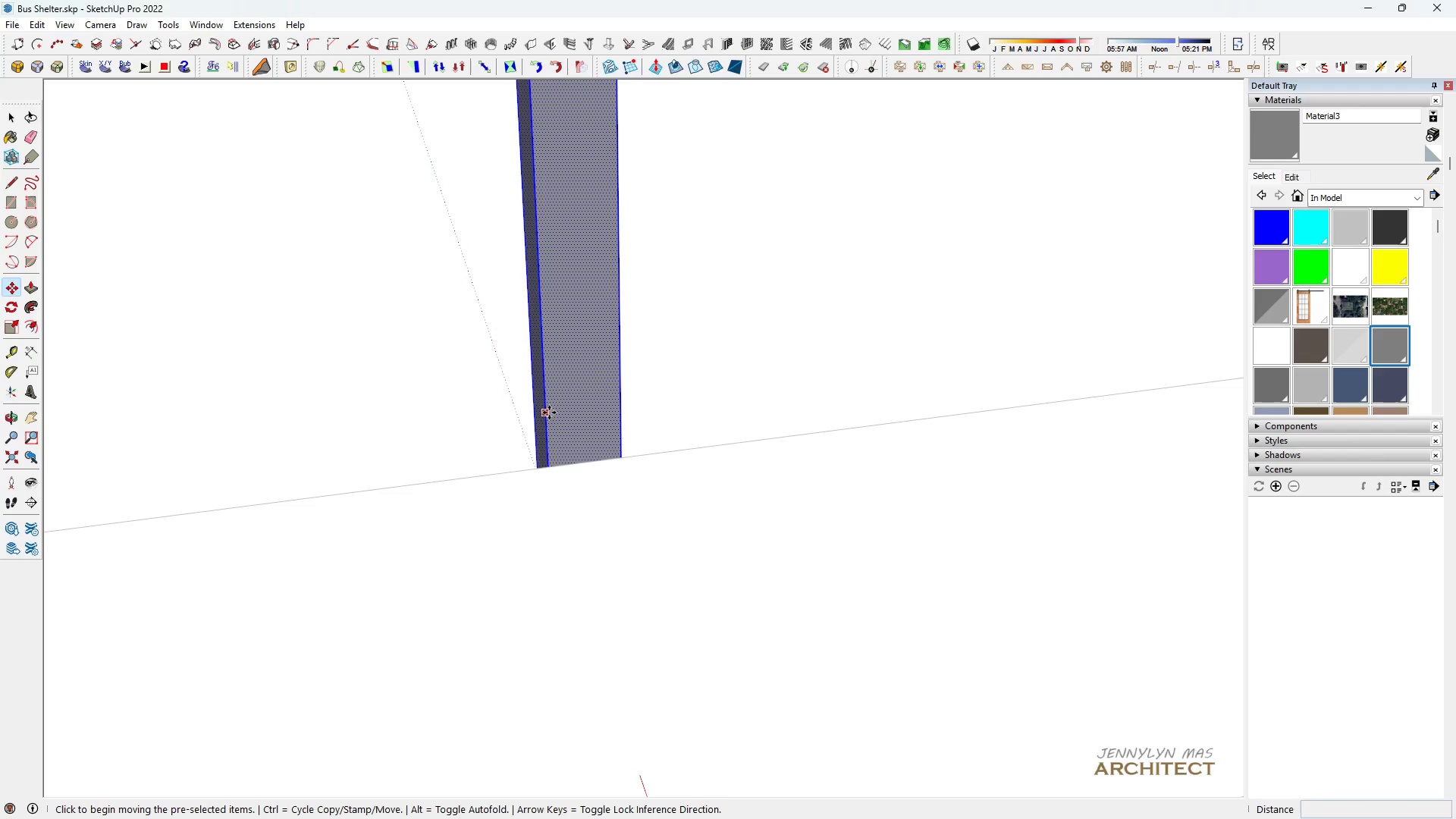 
left_click([549, 412])
 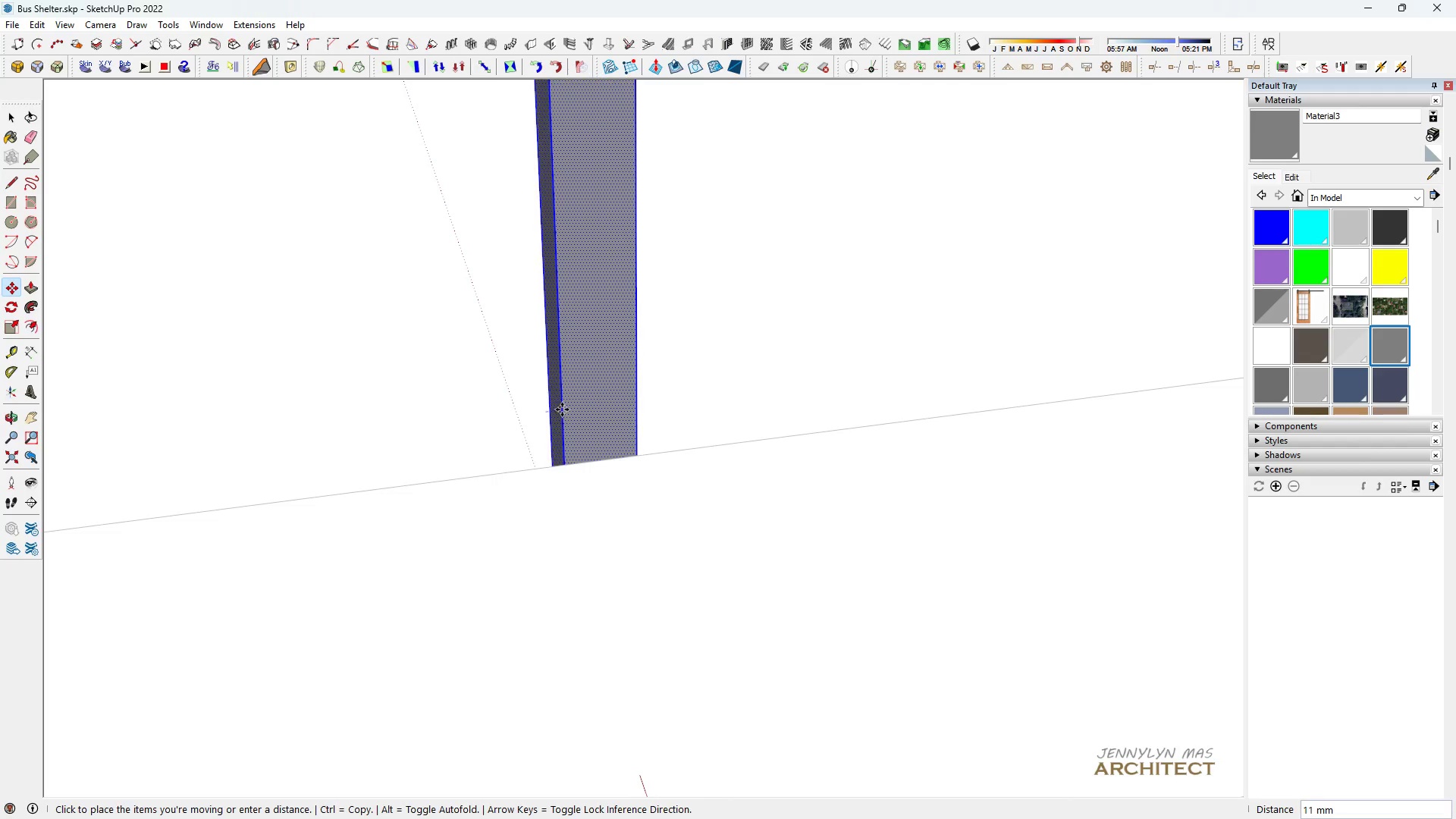 
hold_key(key=ShiftLeft, duration=1.52)
scroll: coordinate [211, 526], scroll_direction: down, amount: 8.0
 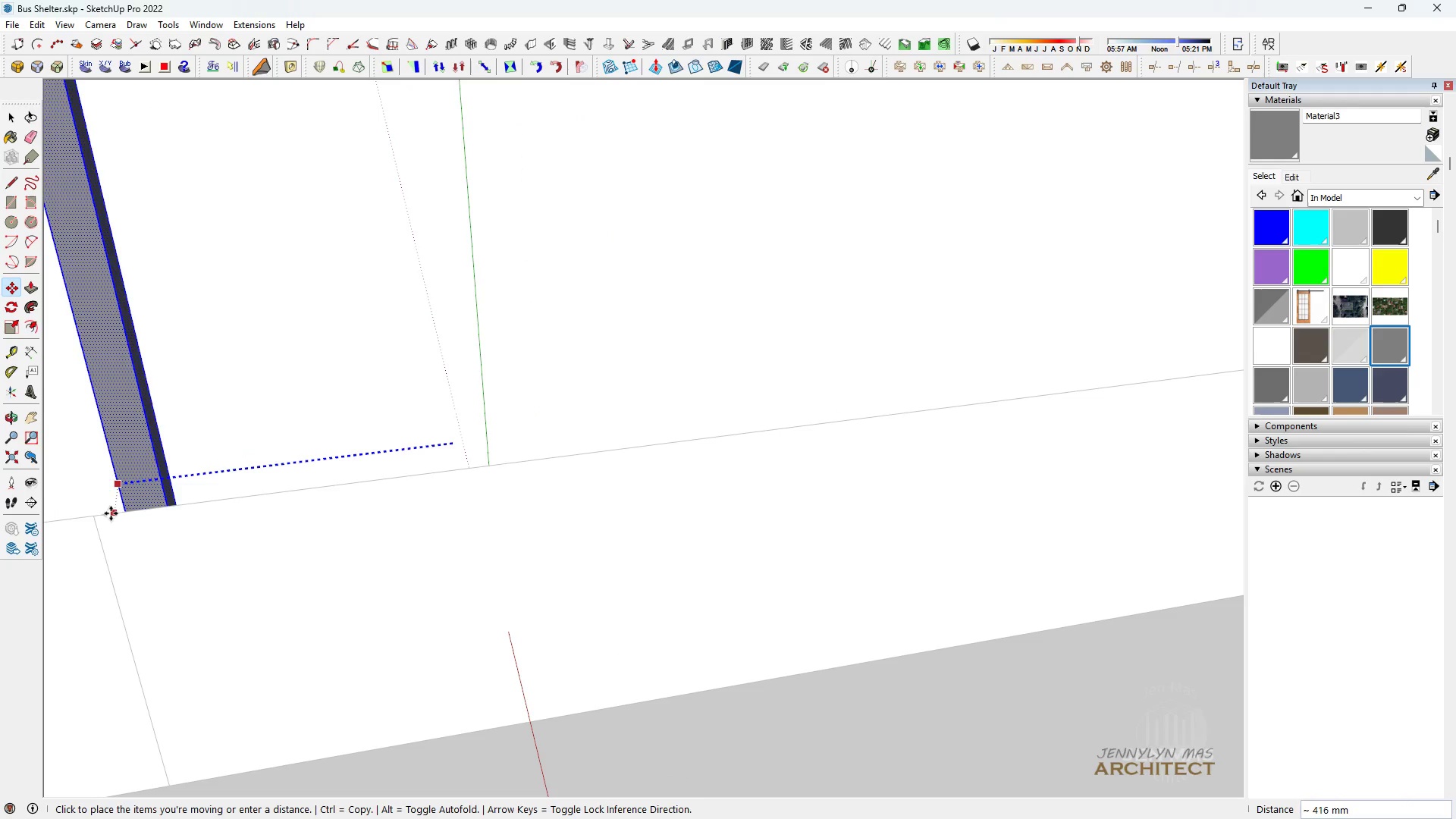 
hold_key(key=ShiftLeft, duration=1.35)
left_click([92, 525])
 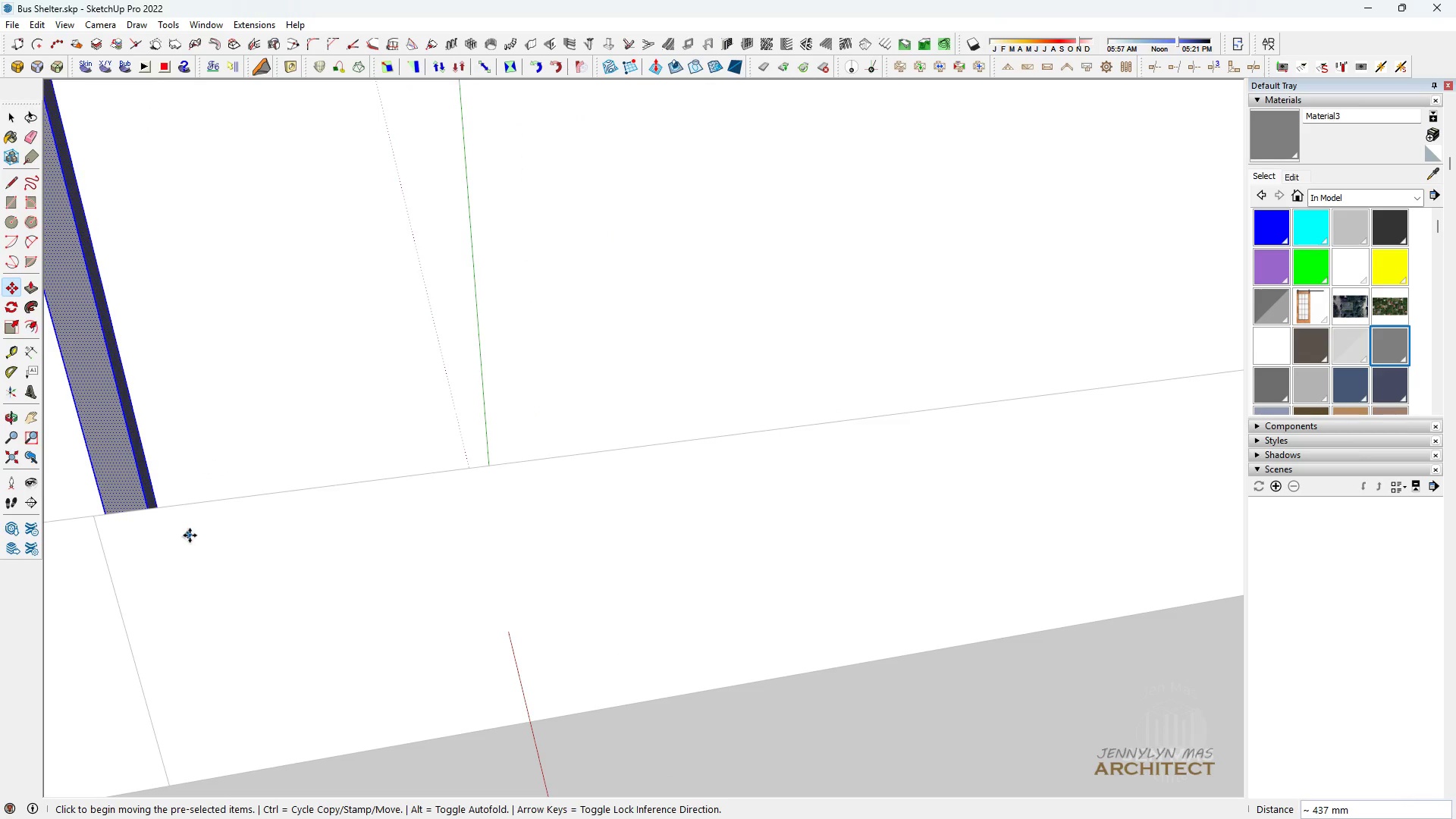 
scroll: coordinate [218, 538], scroll_direction: down, amount: 3.0
 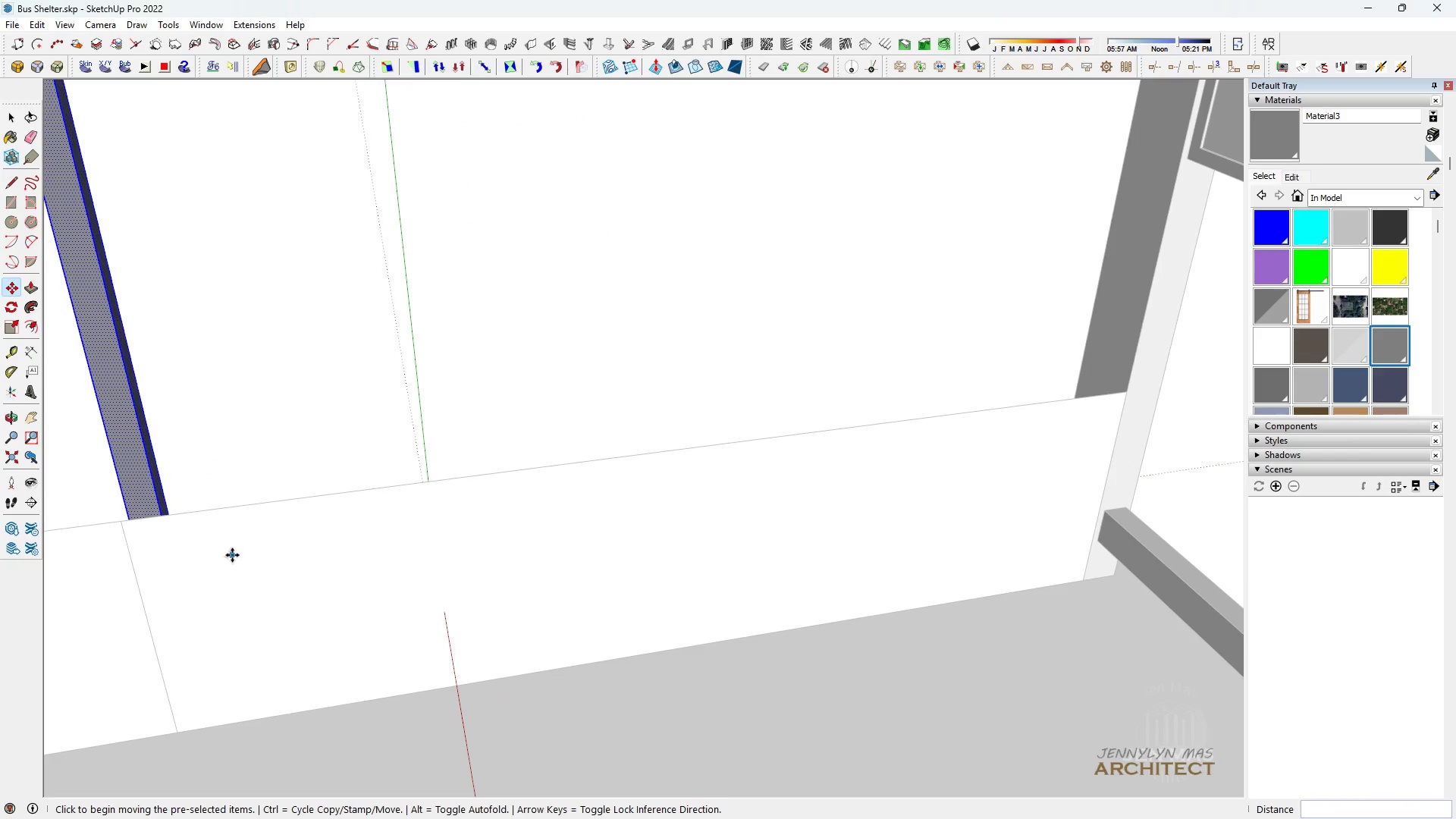 
left_click([232, 555])
 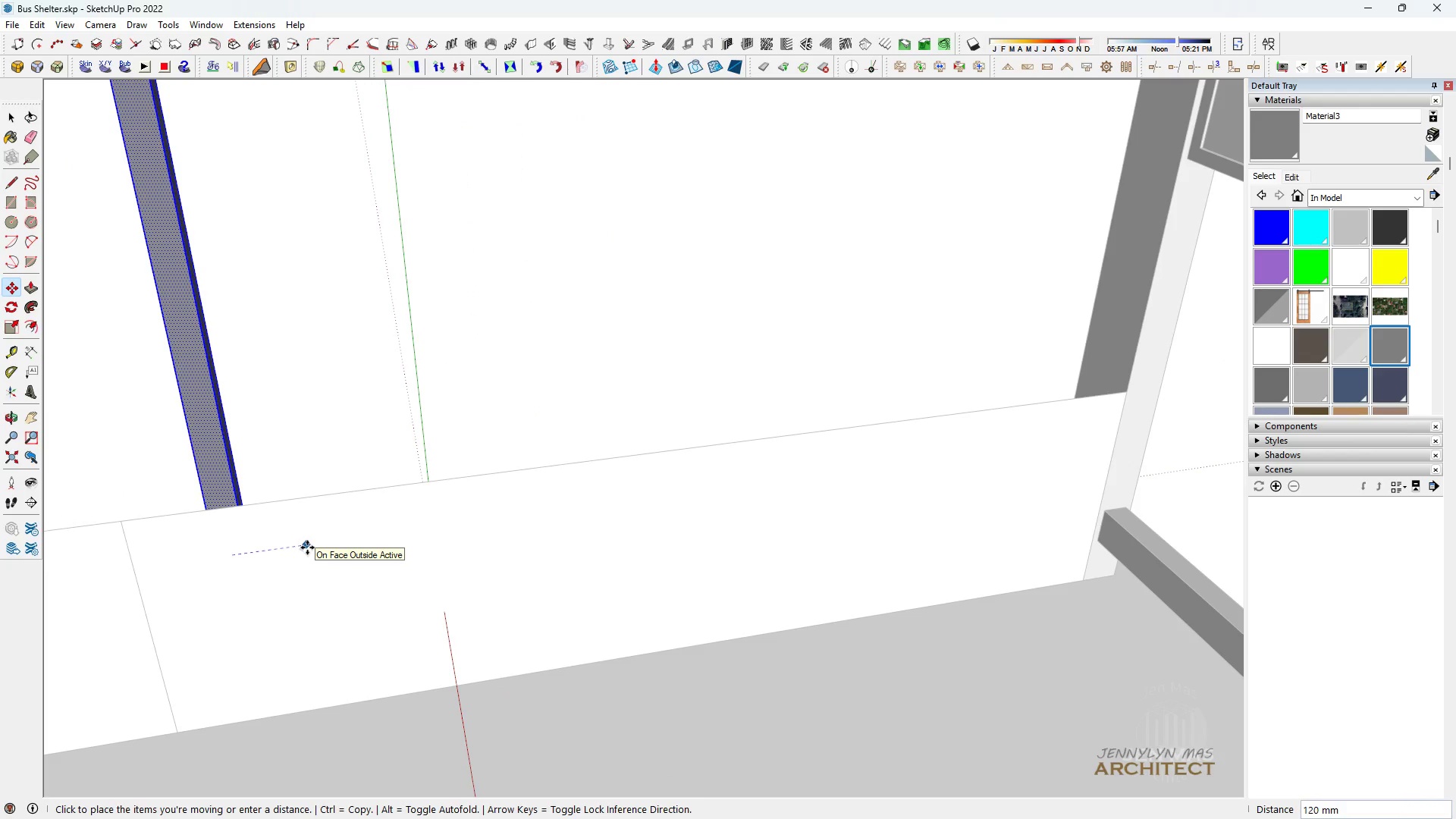 
type(200)
 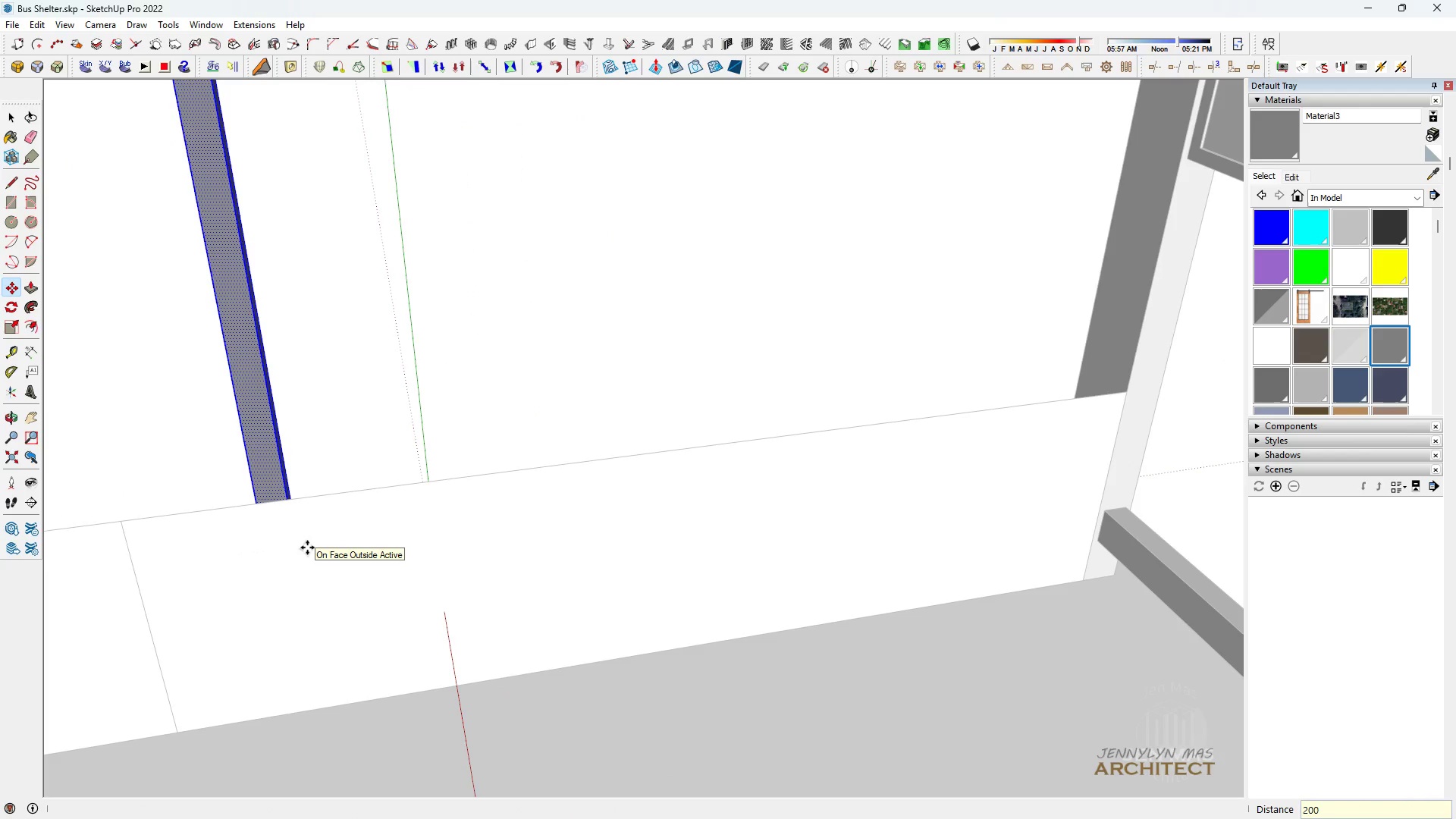 
key(Enter)
 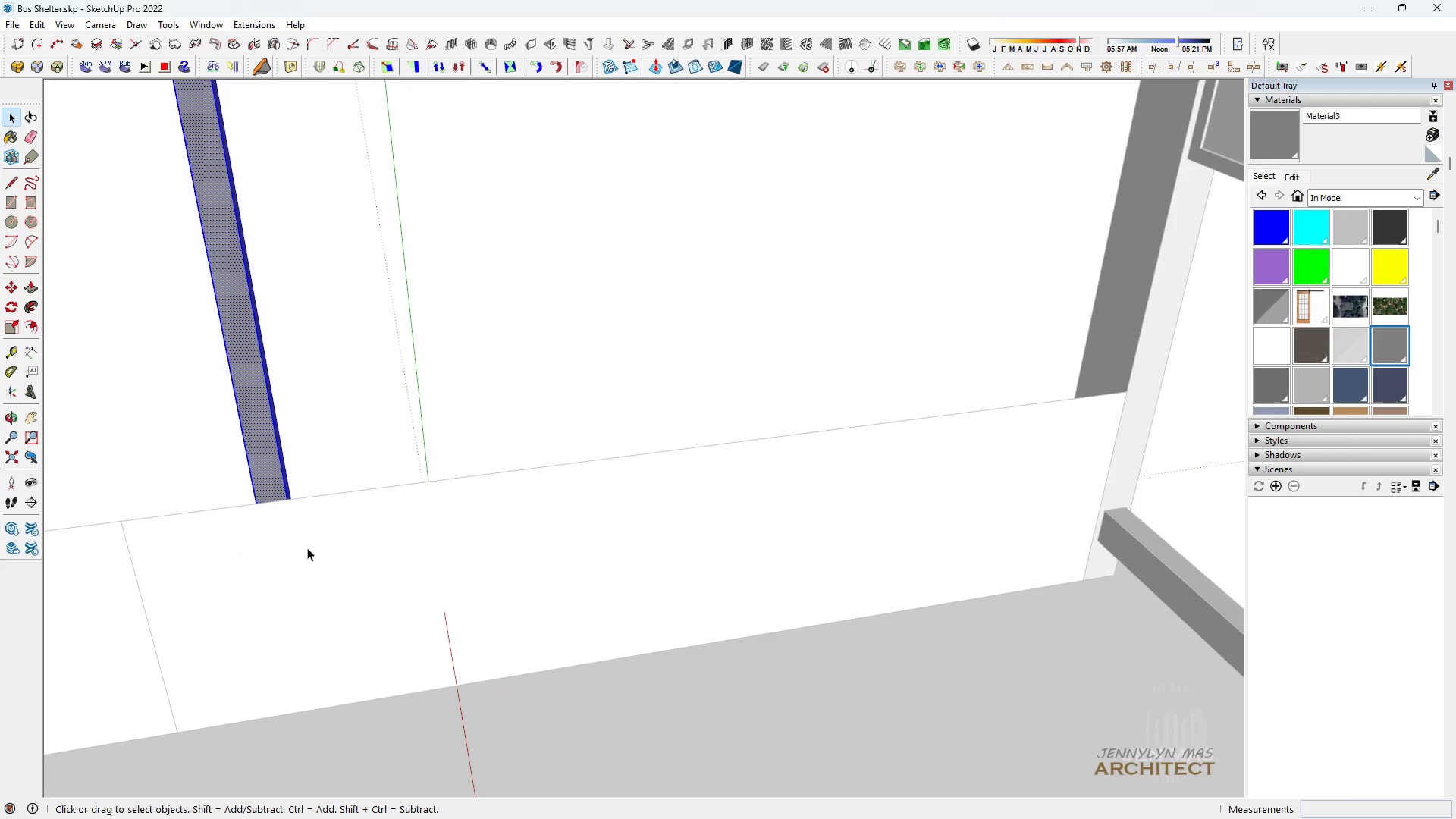 
key(Space)
 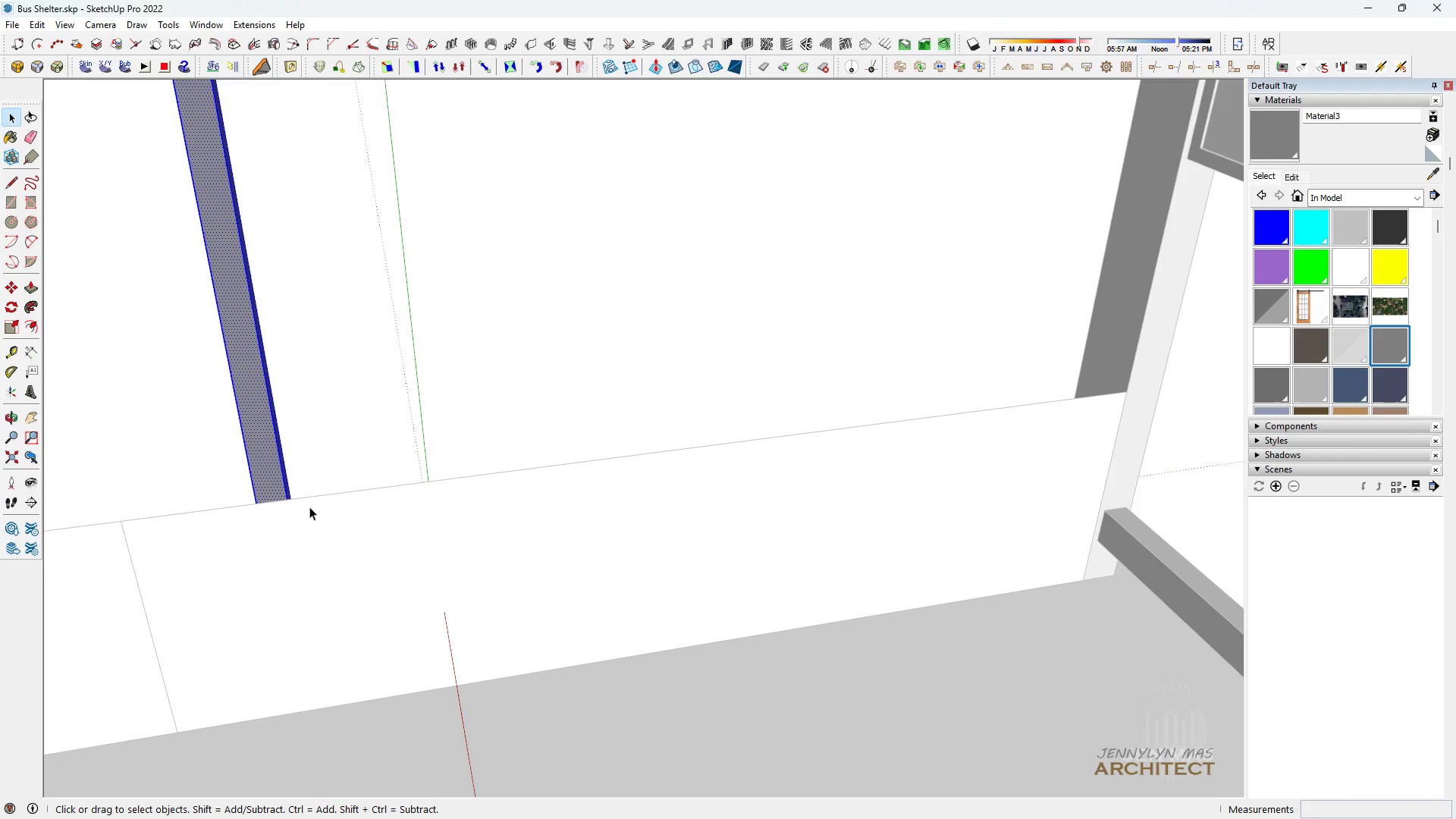 
key(M)
 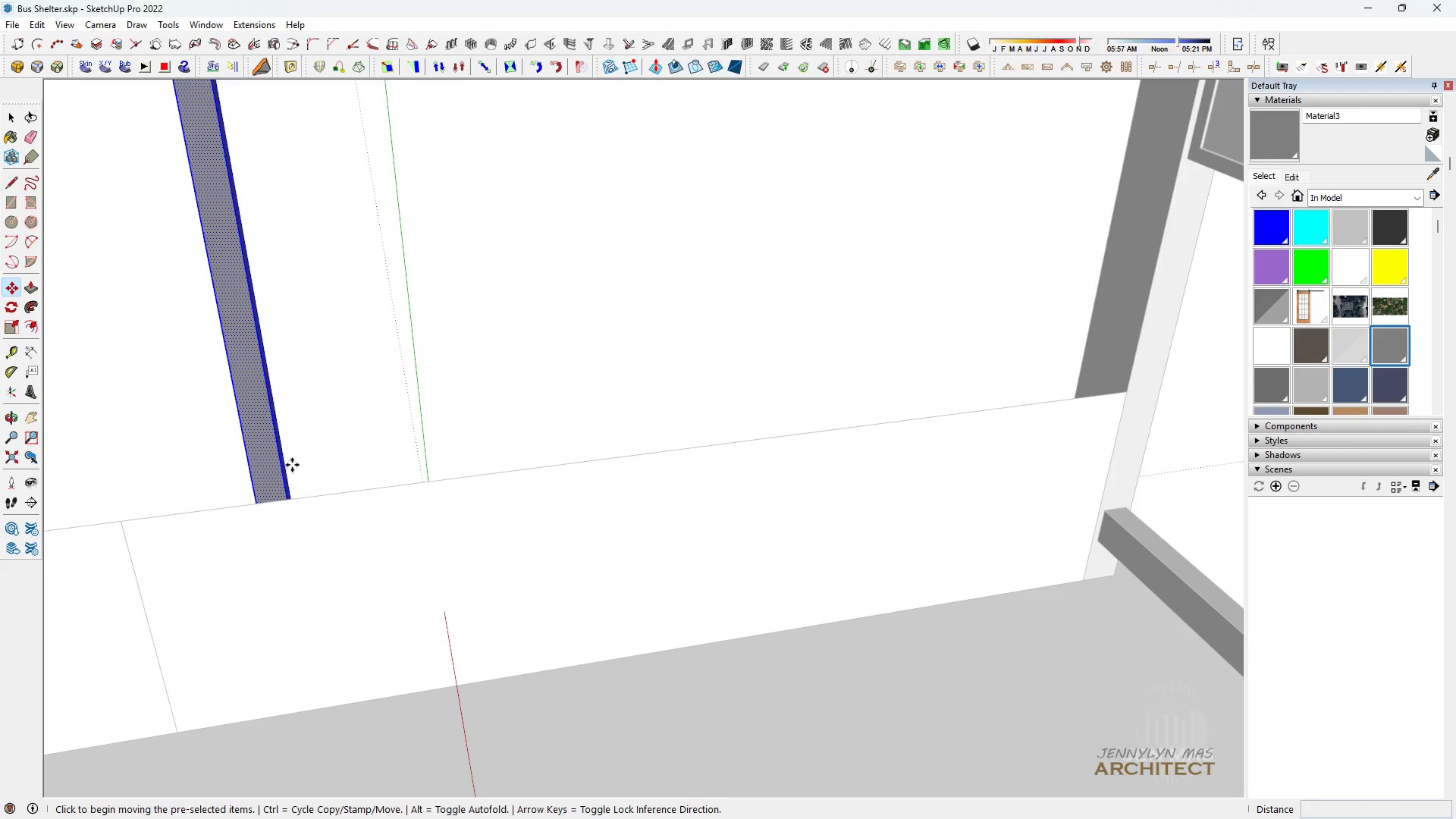 
key(Control+ControlLeft)
 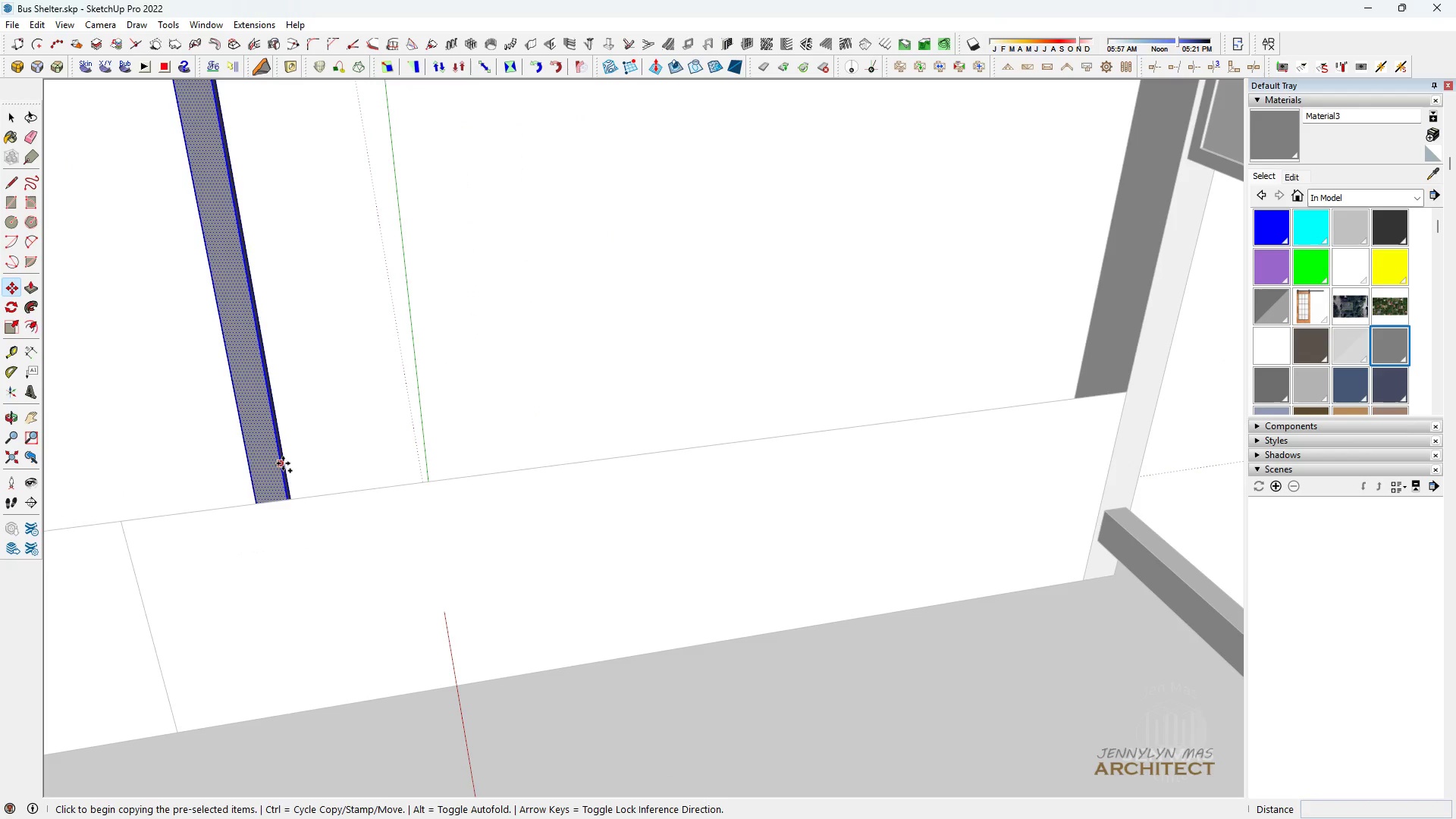 
left_click([283, 463])
 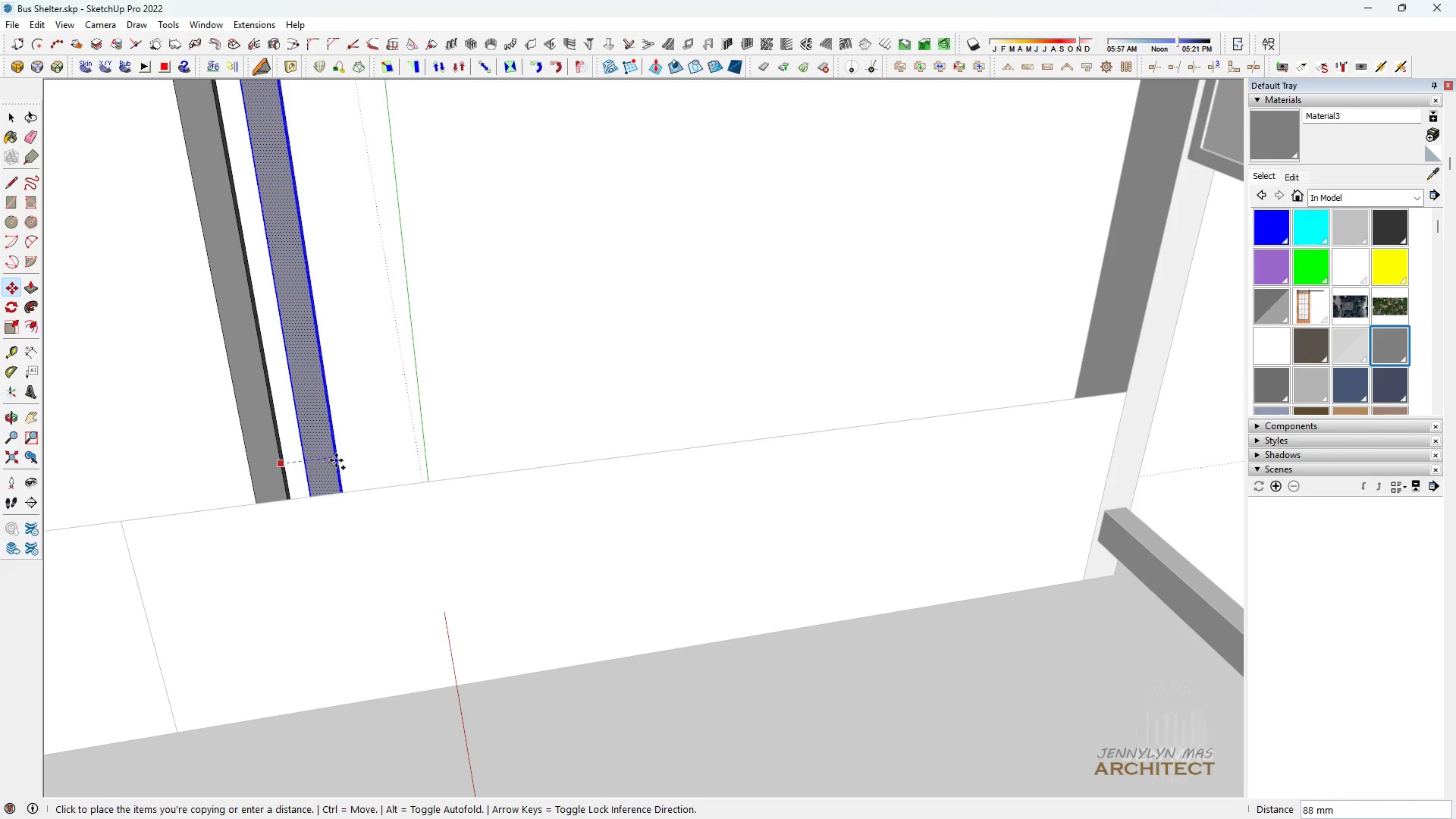 
hold_key(key=ShiftLeft, duration=1.53)
 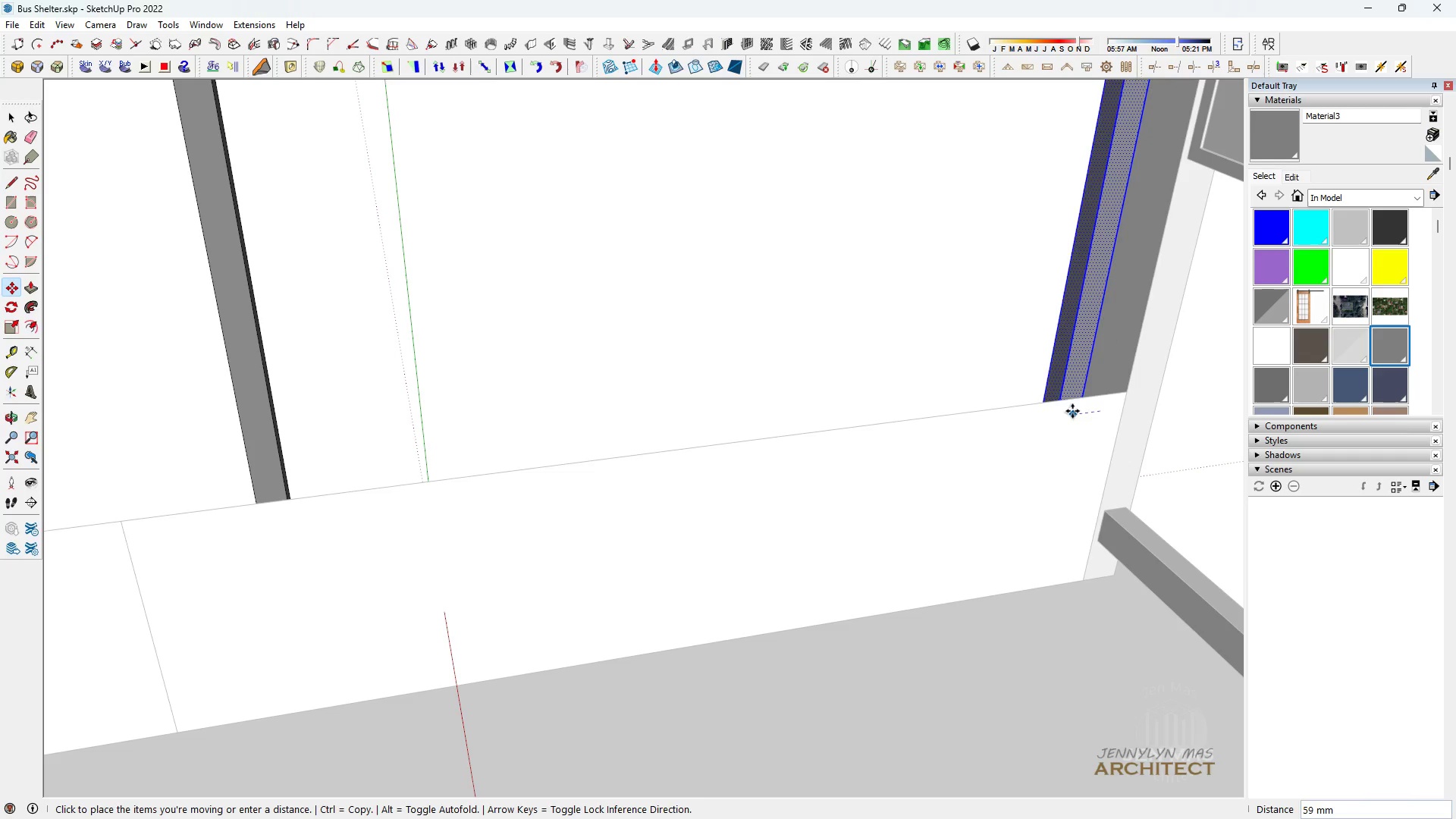 
key(Shift+ShiftLeft)
 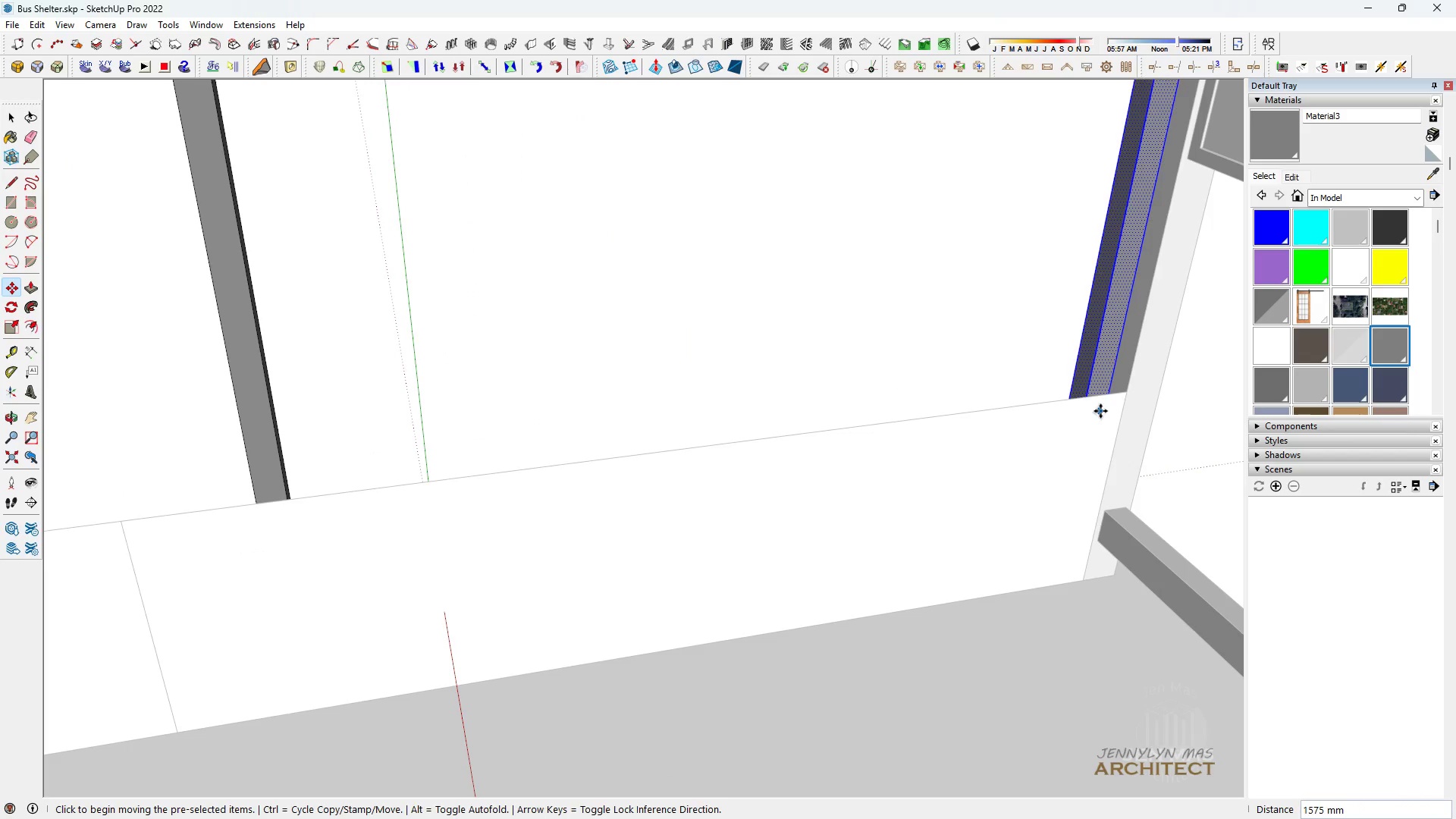 
double_click([1100, 411])
 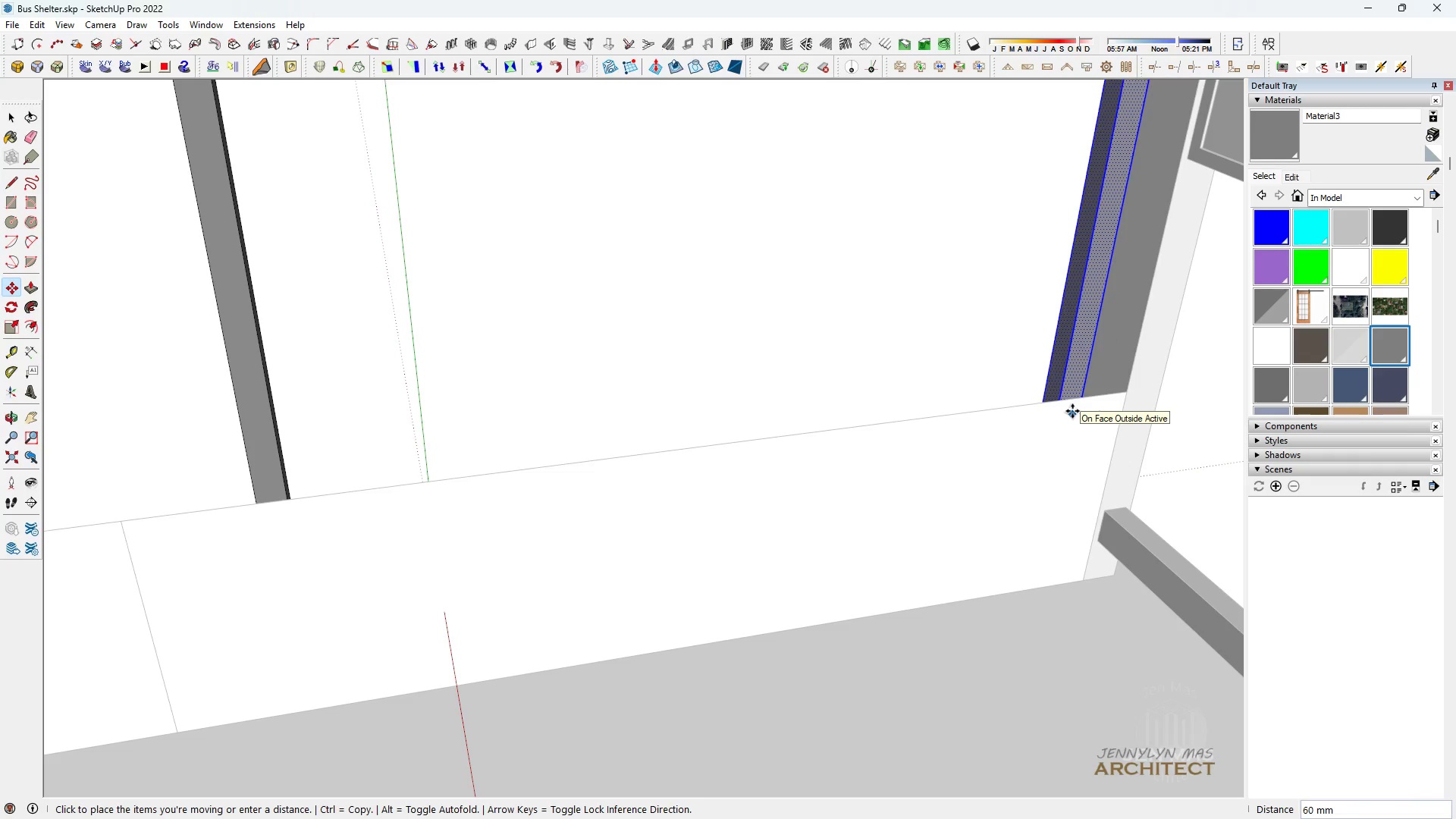 
type(200)
 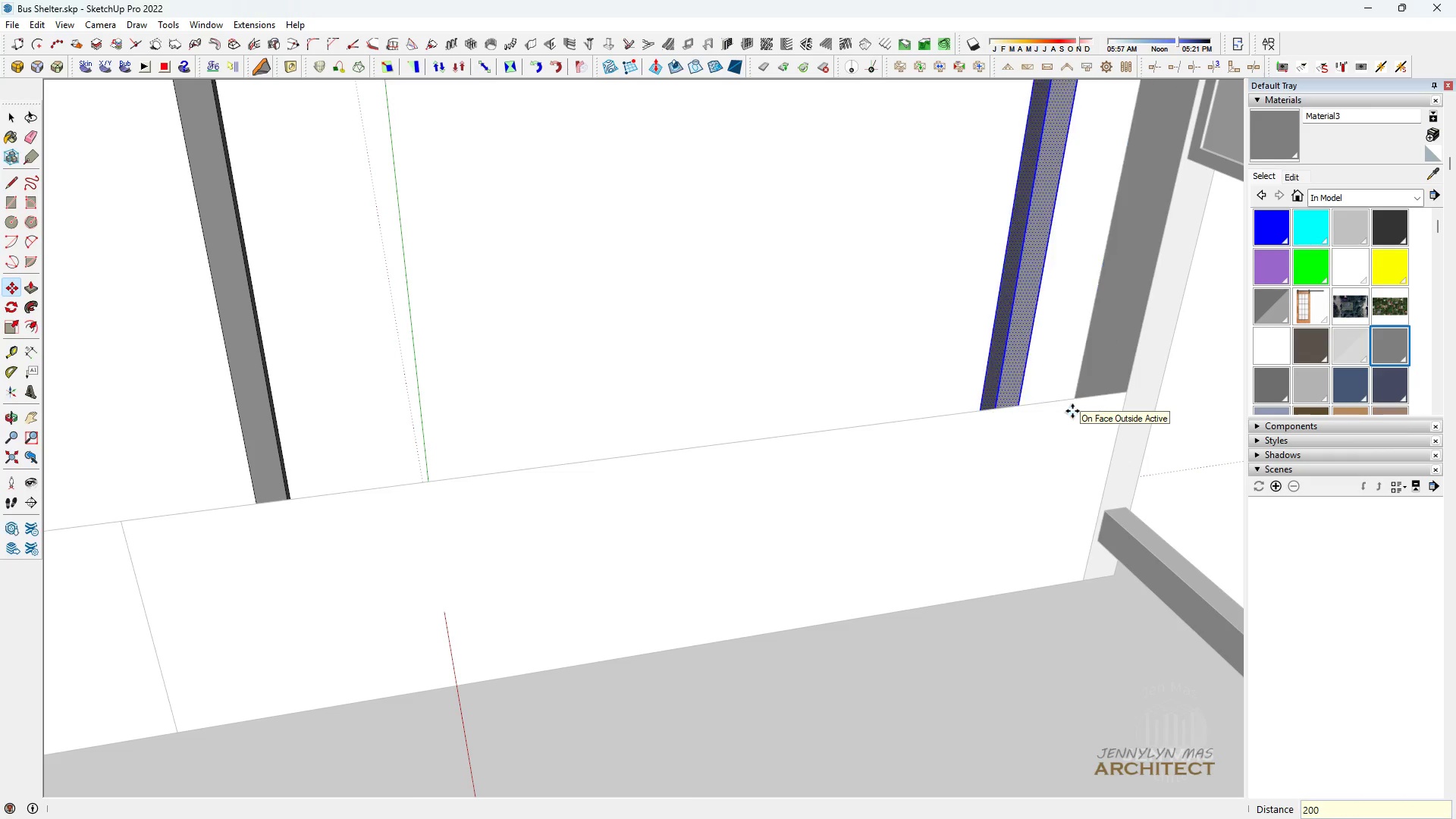 
key(Enter)
 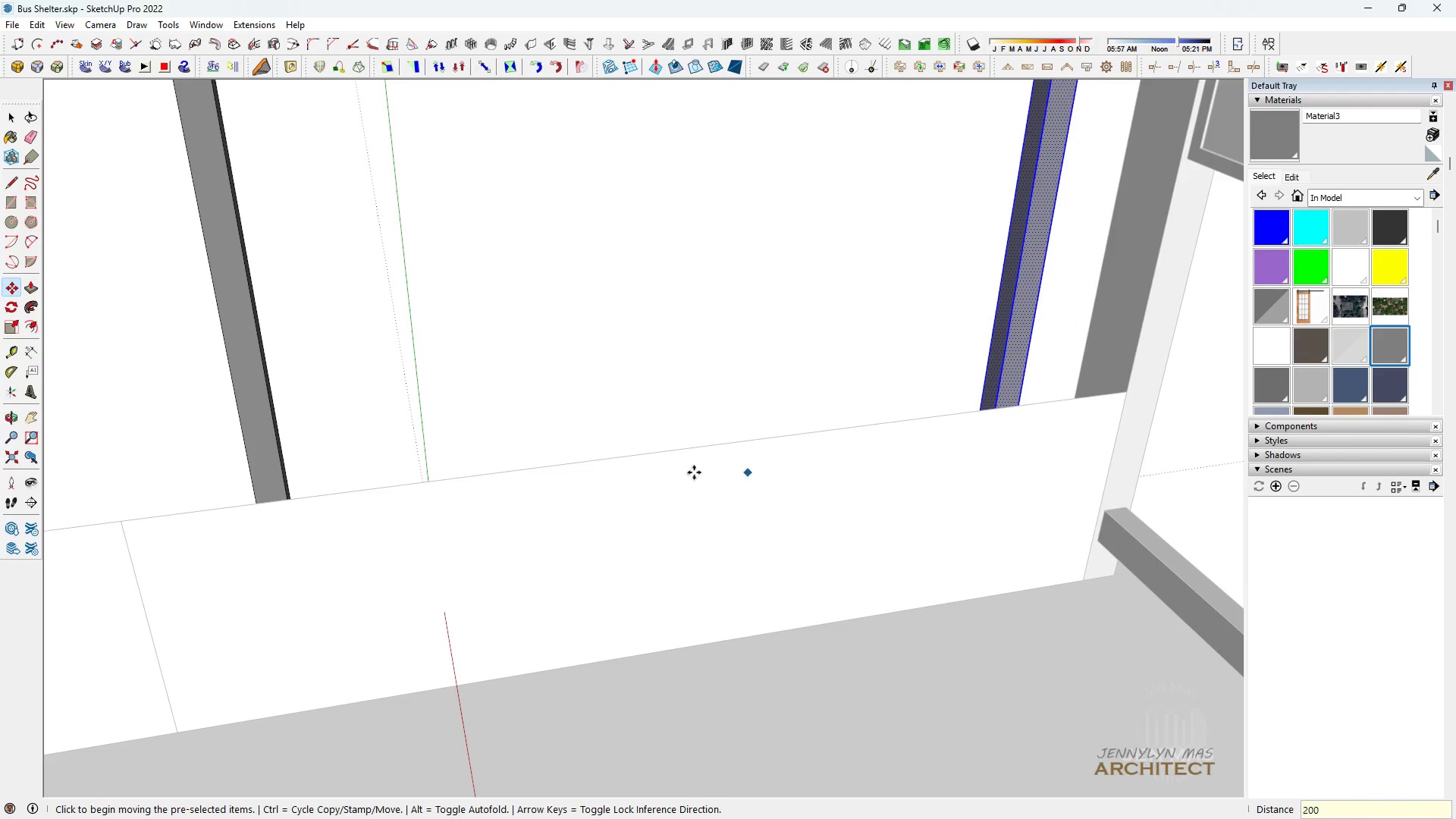 
scroll: coordinate [532, 488], scroll_direction: down, amount: 9.0
 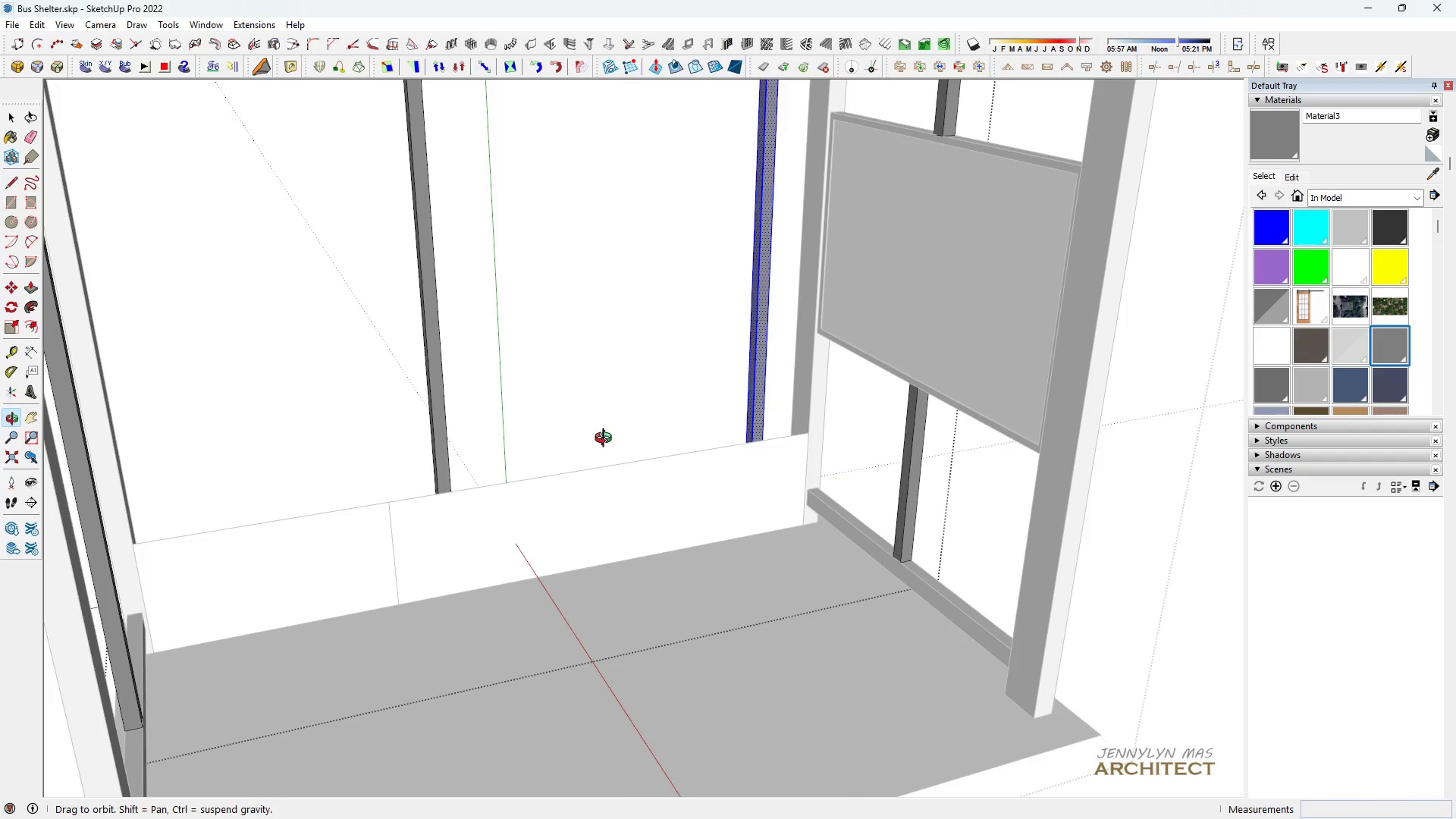 
key(Space)
 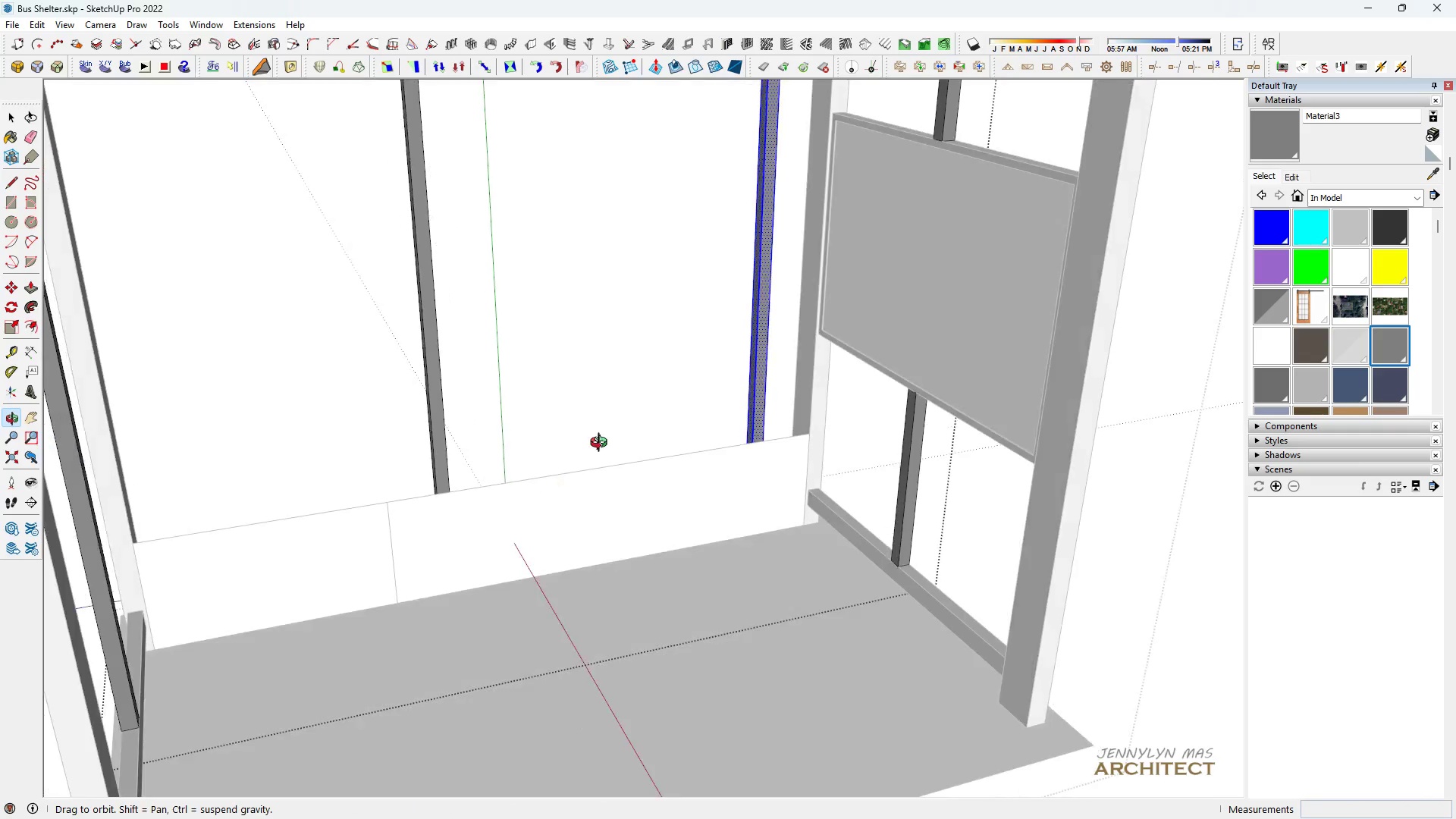 
scroll: coordinate [607, 440], scroll_direction: down, amount: 4.0
 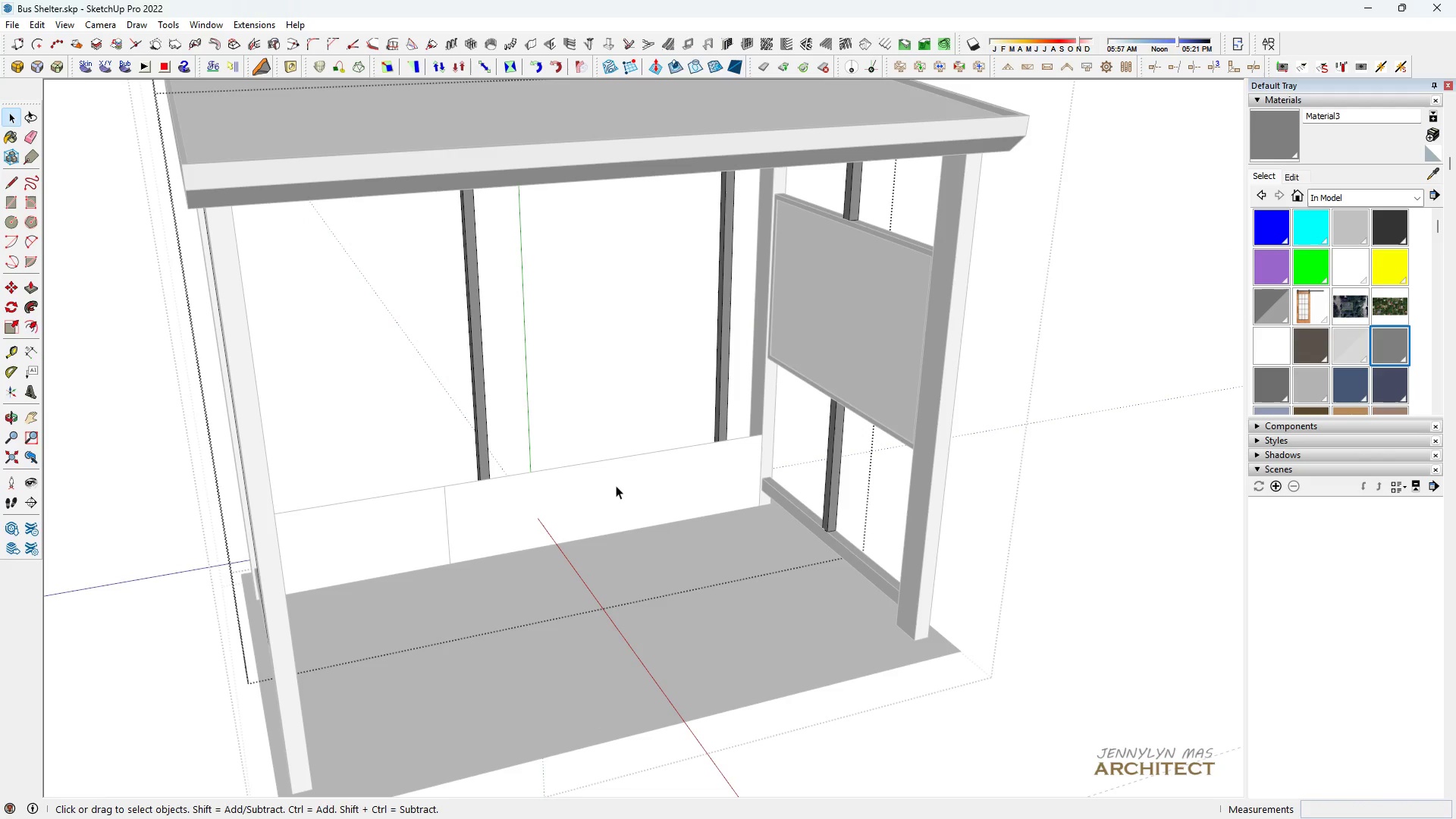 
double_click([616, 485])
 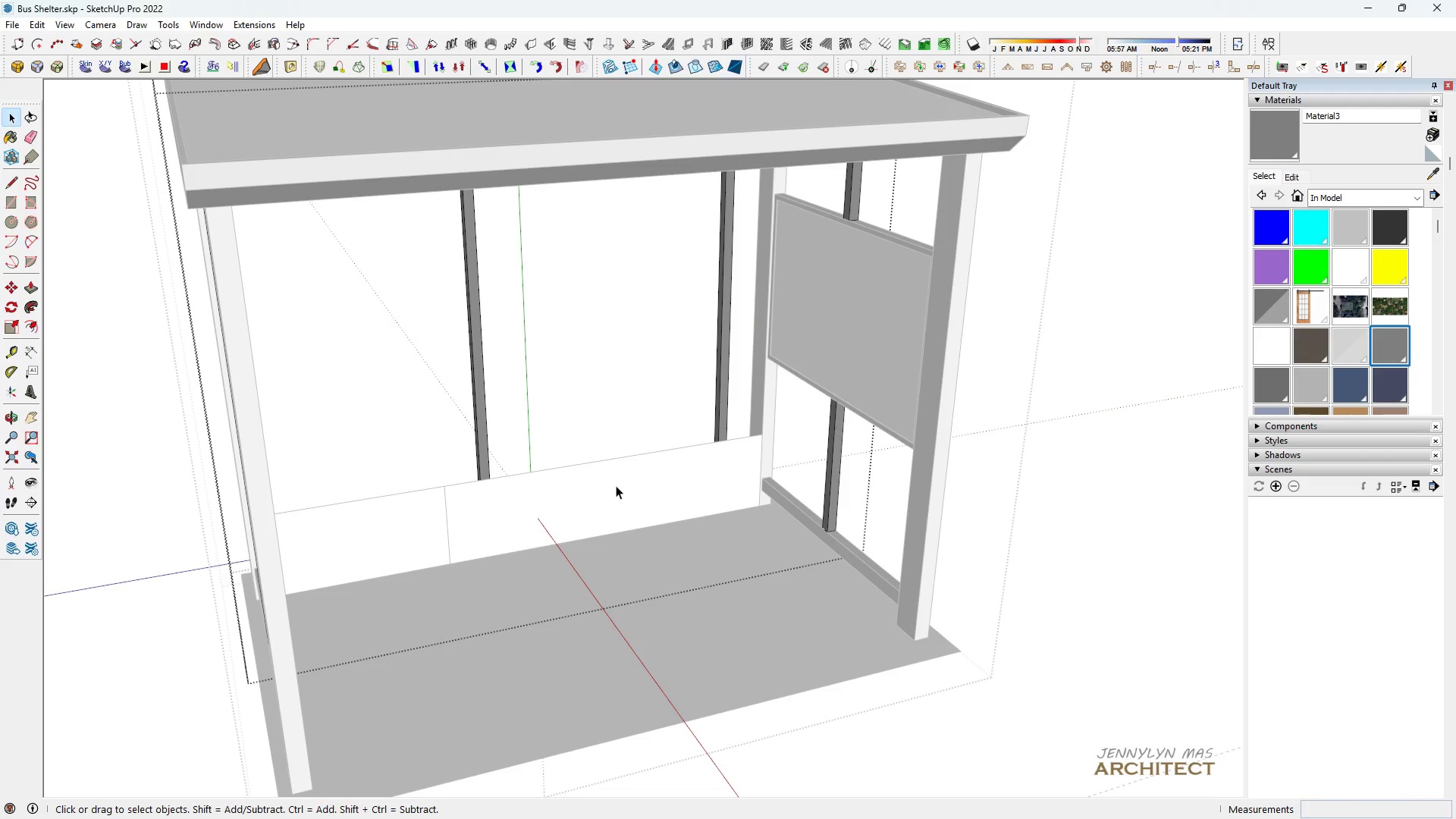 
triple_click([616, 485])
 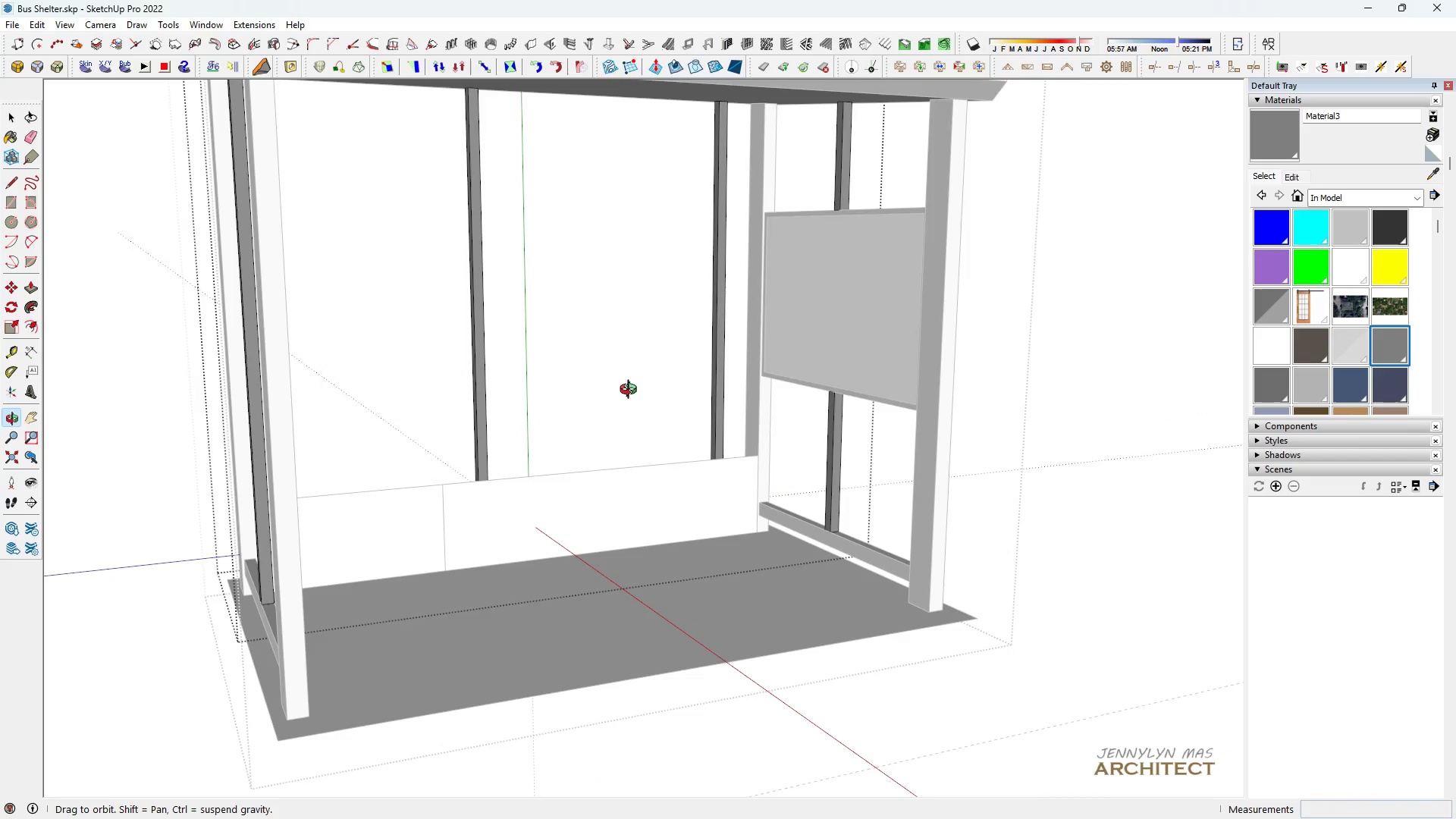 
scroll: coordinate [631, 385], scroll_direction: down, amount: 4.0
 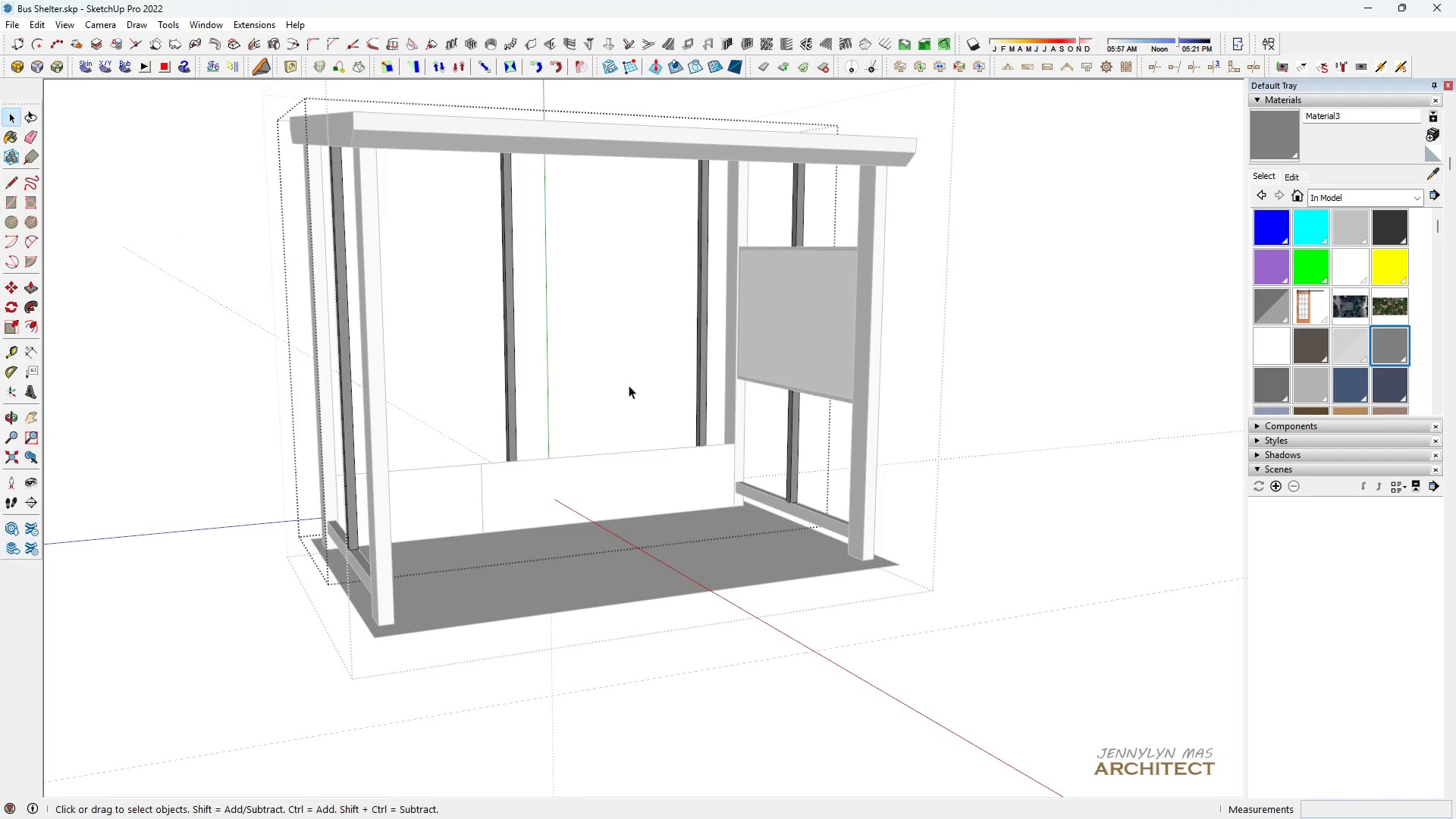 
double_click([629, 385])
 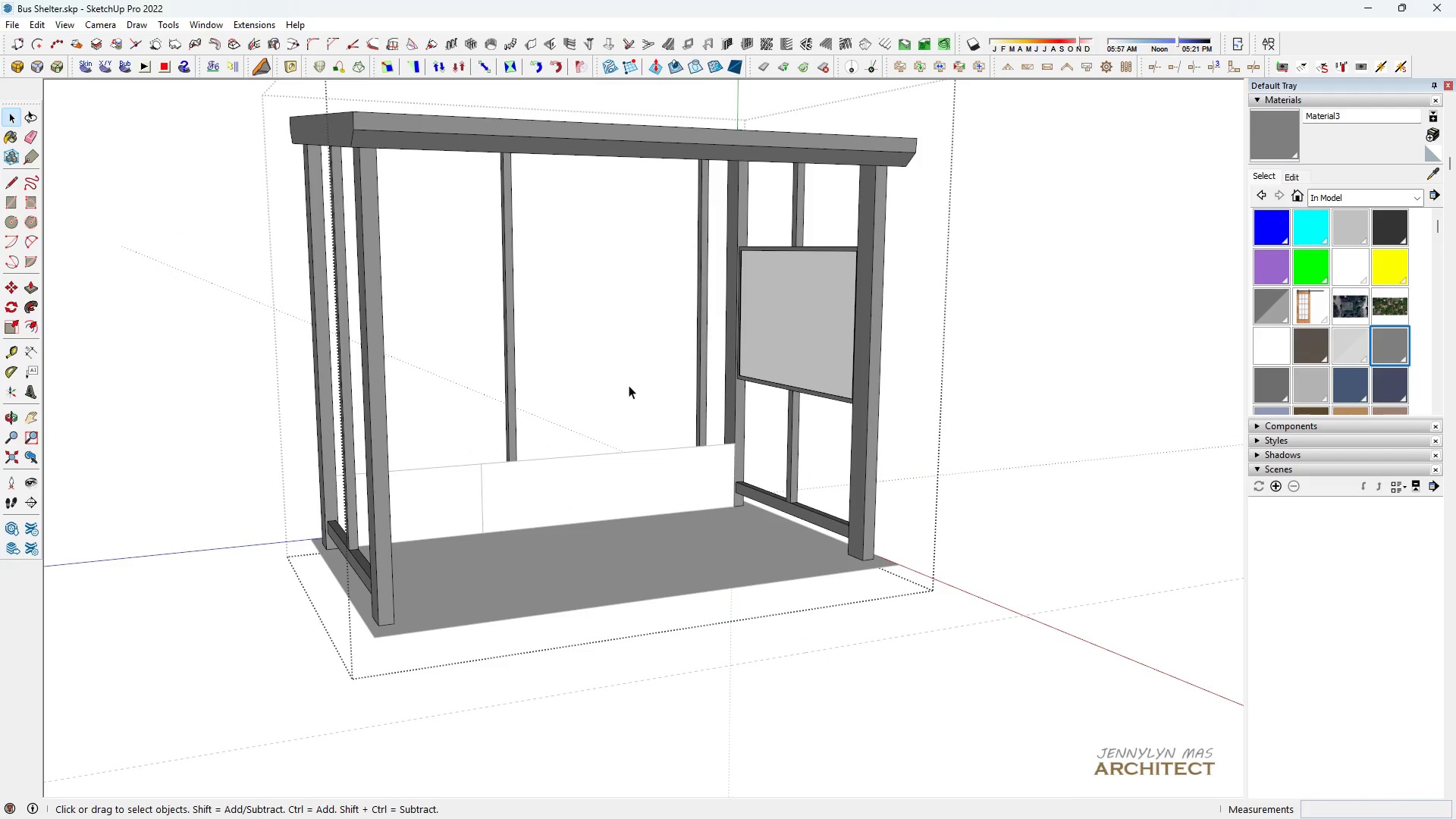 
triple_click([629, 385])
 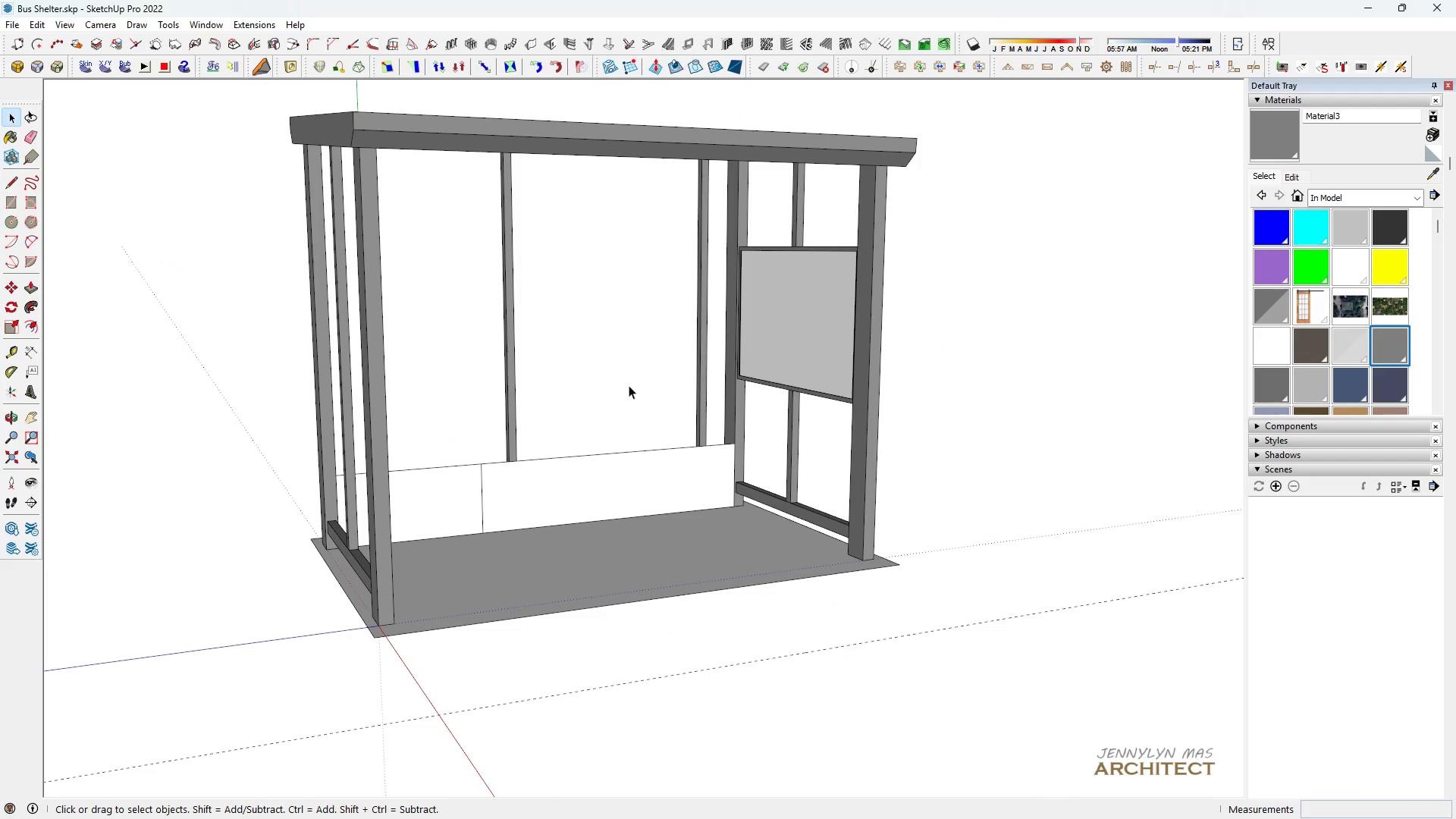 
triple_click([629, 385])
 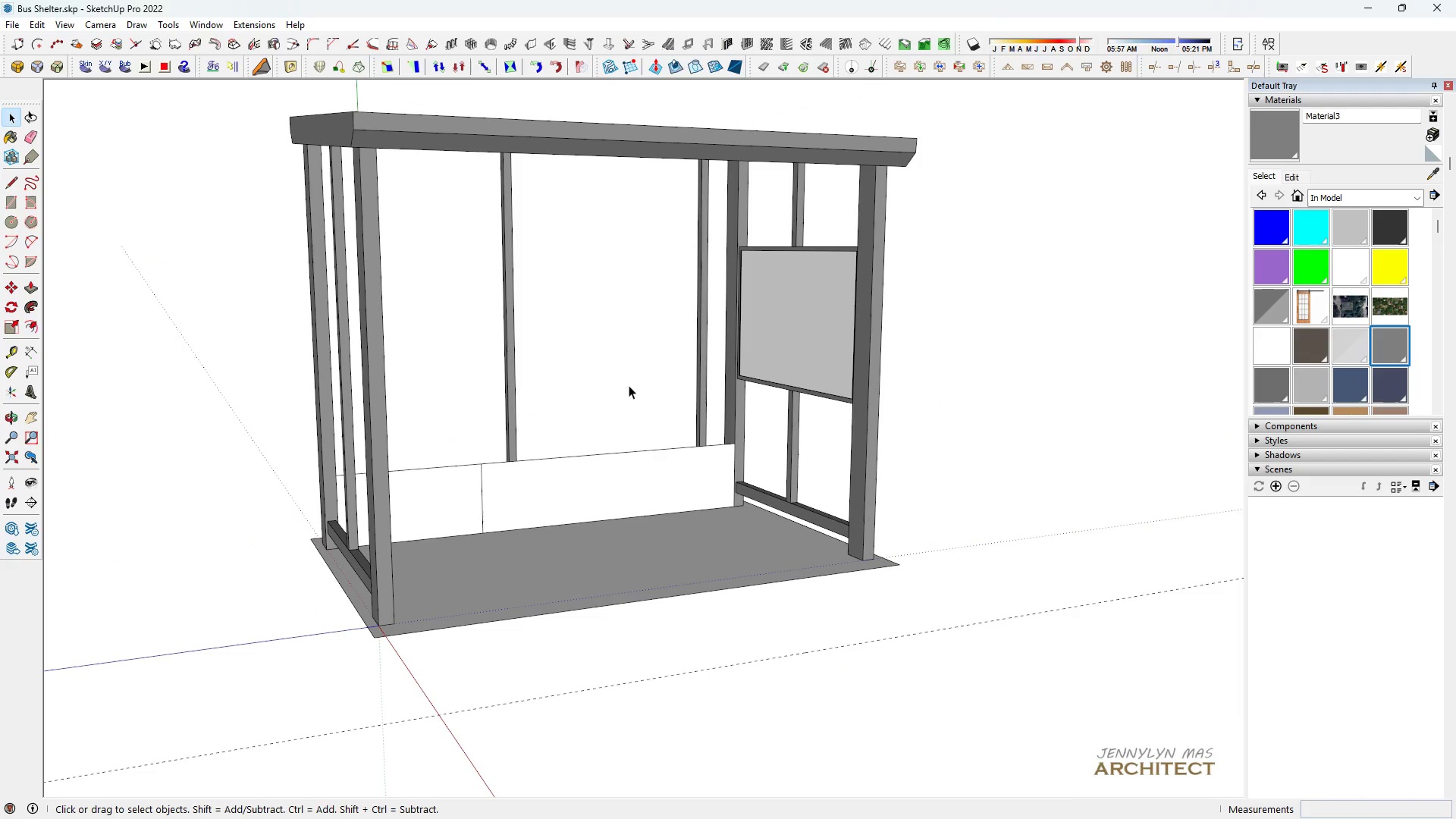 
triple_click([629, 385])
 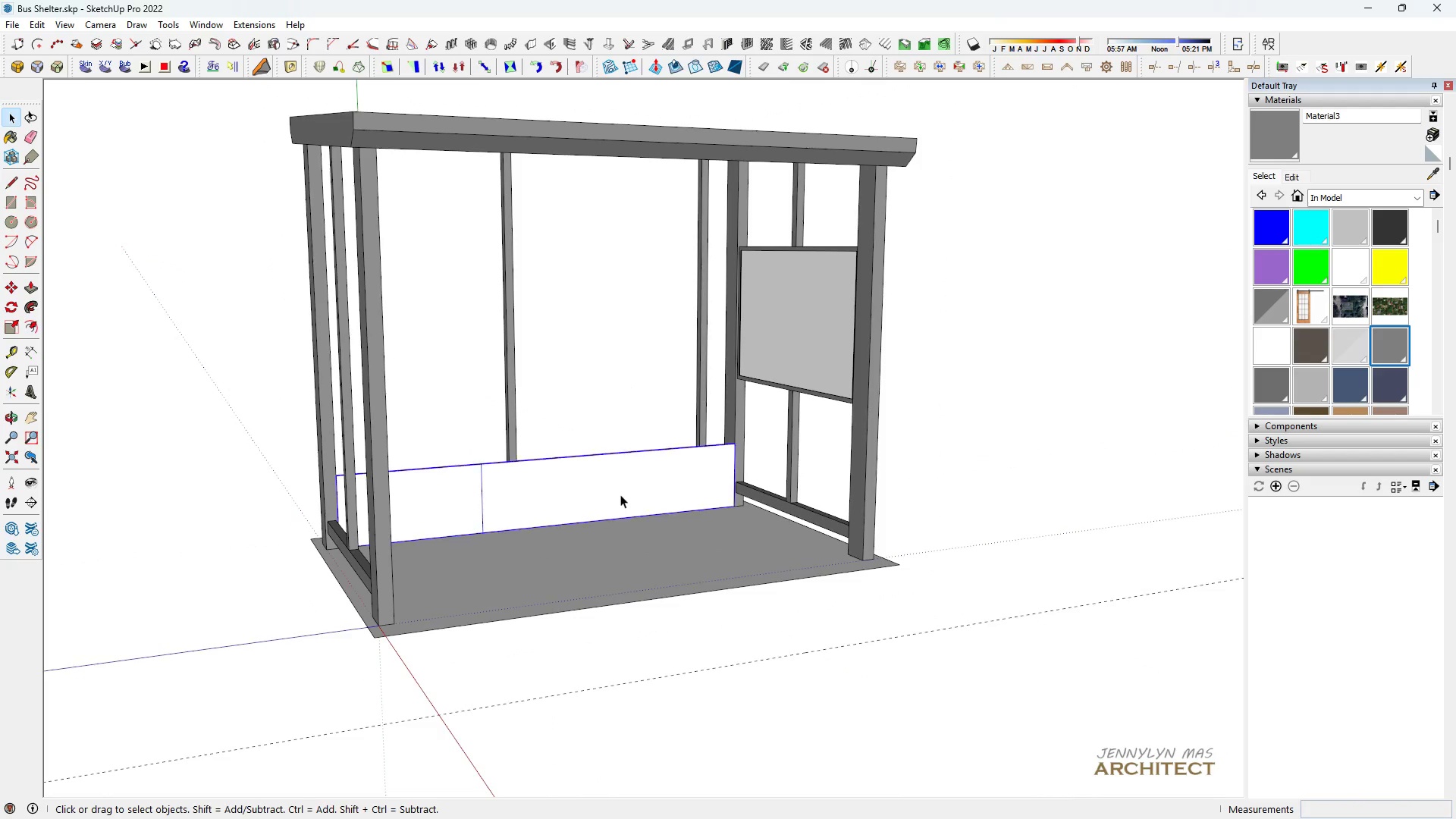 
double_click([620, 494])
 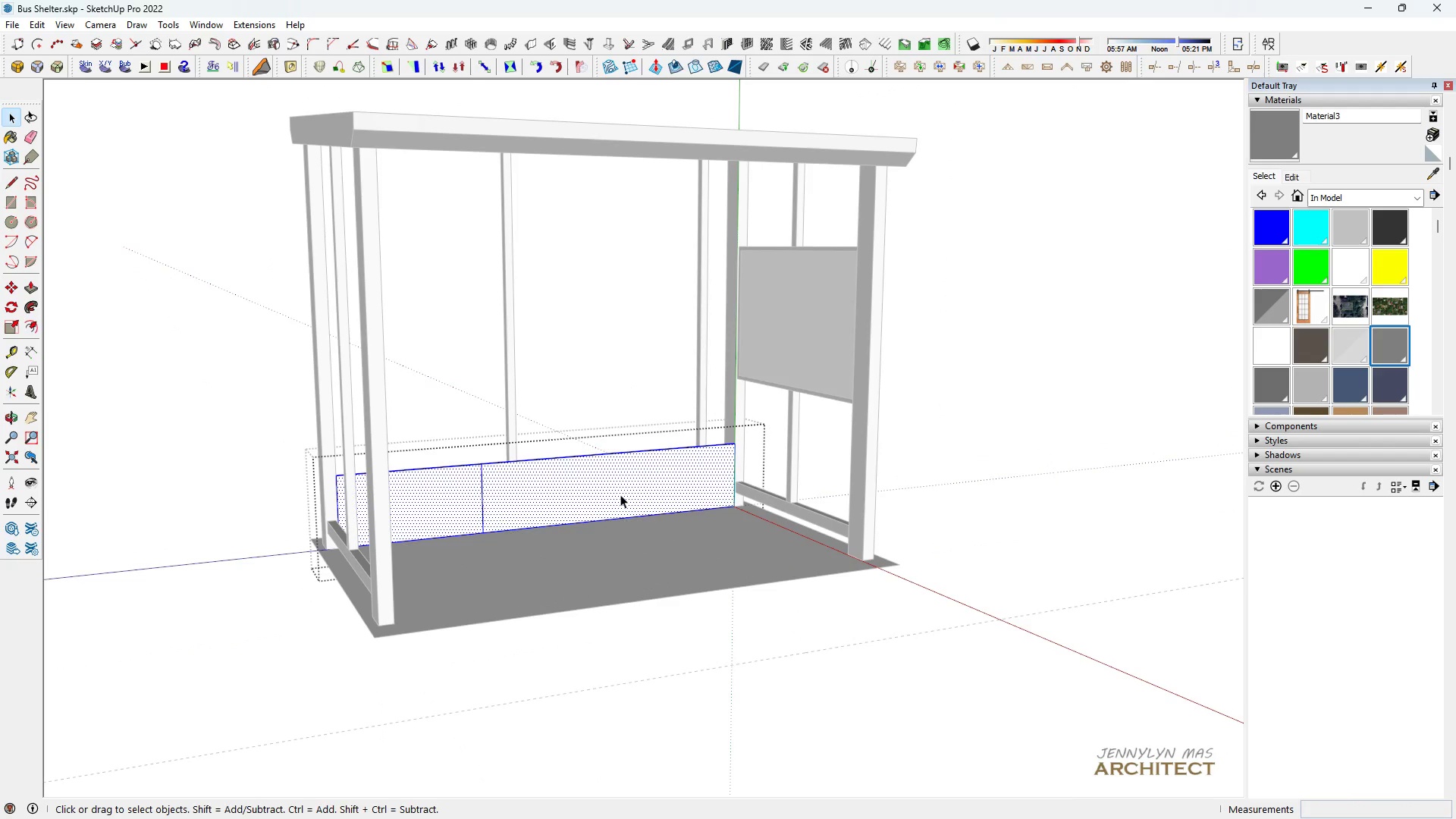 
triple_click([620, 494])
 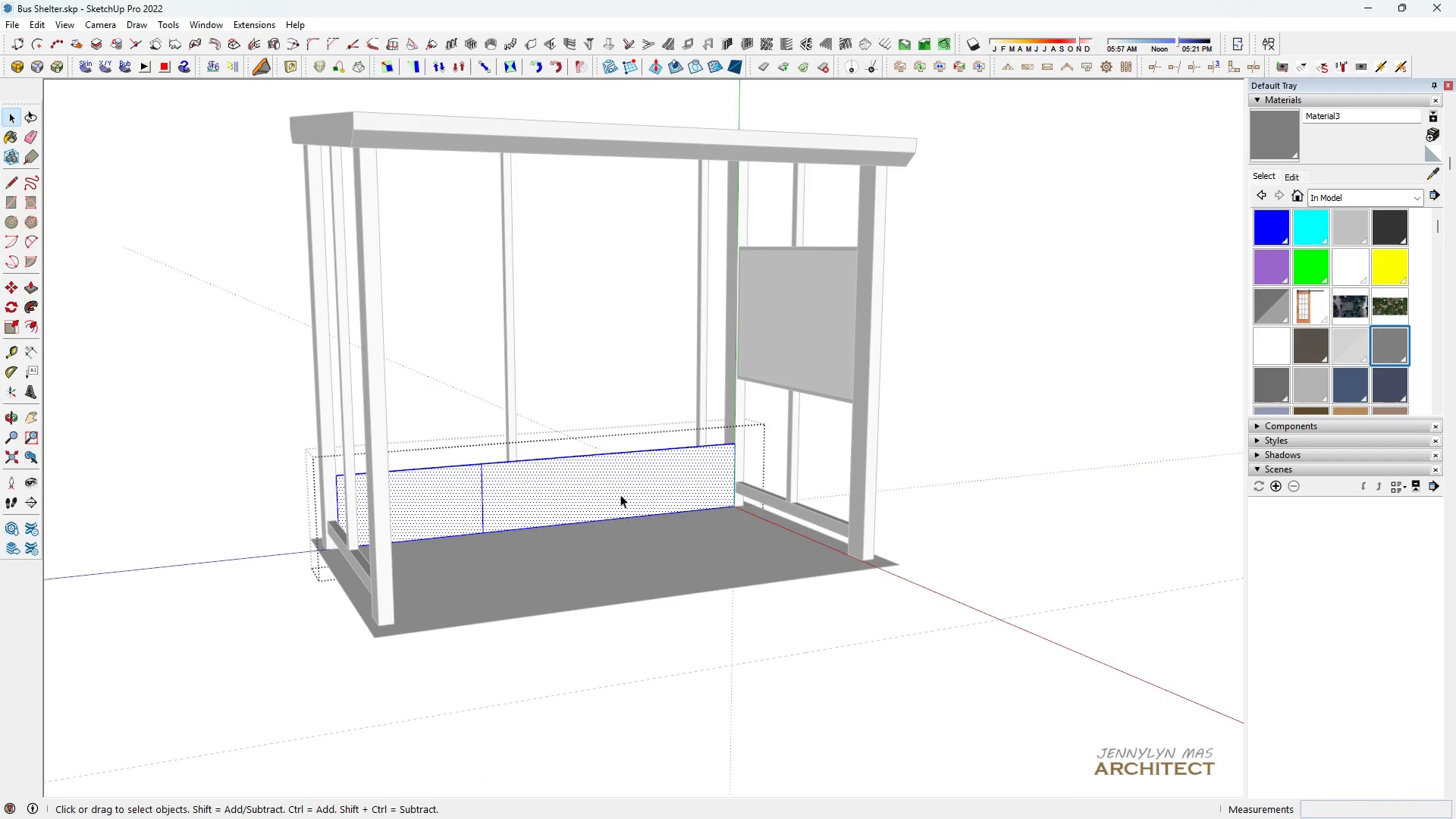 
triple_click([620, 494])
 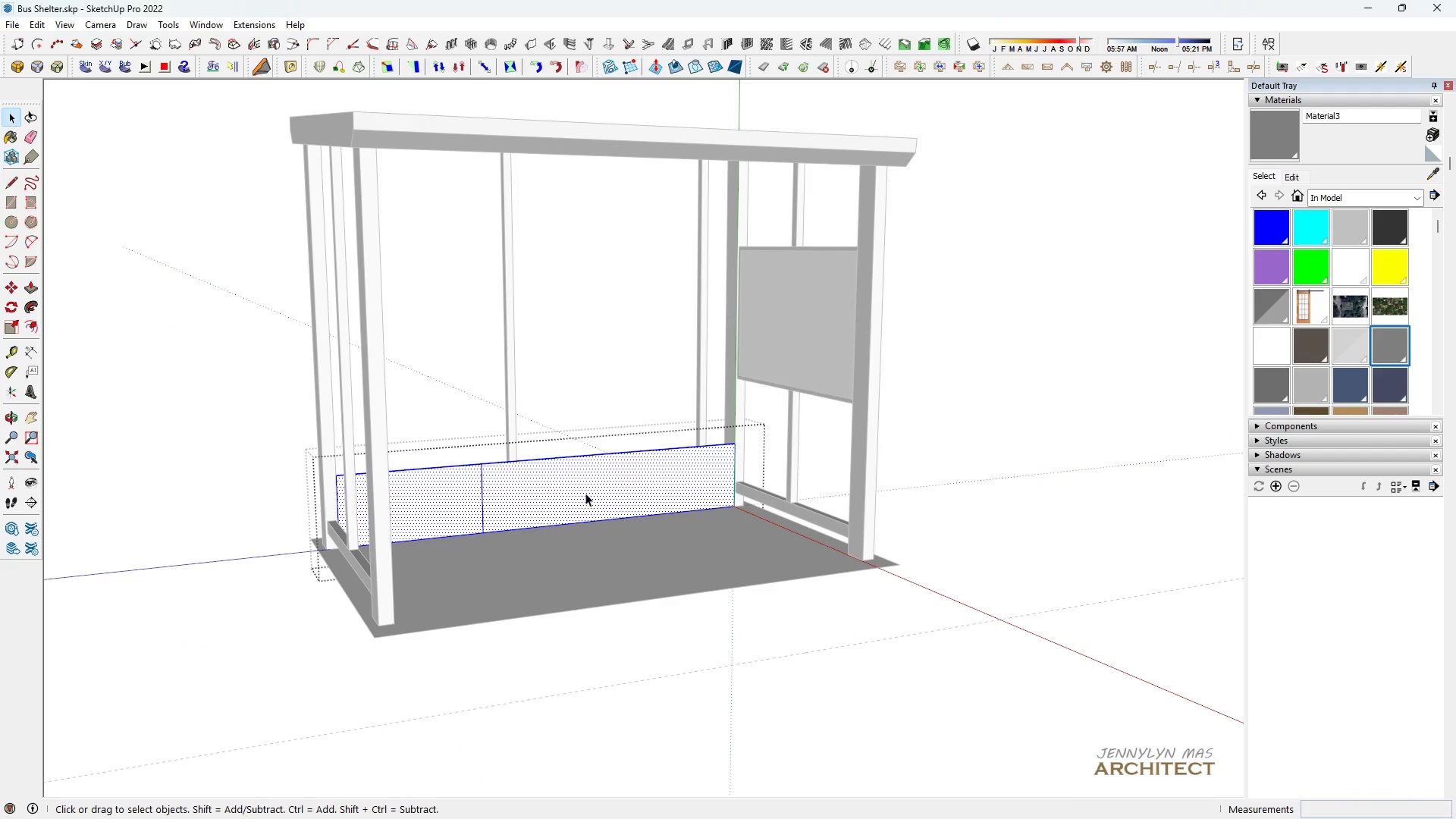 
scroll: coordinate [529, 485], scroll_direction: up, amount: 10.0
 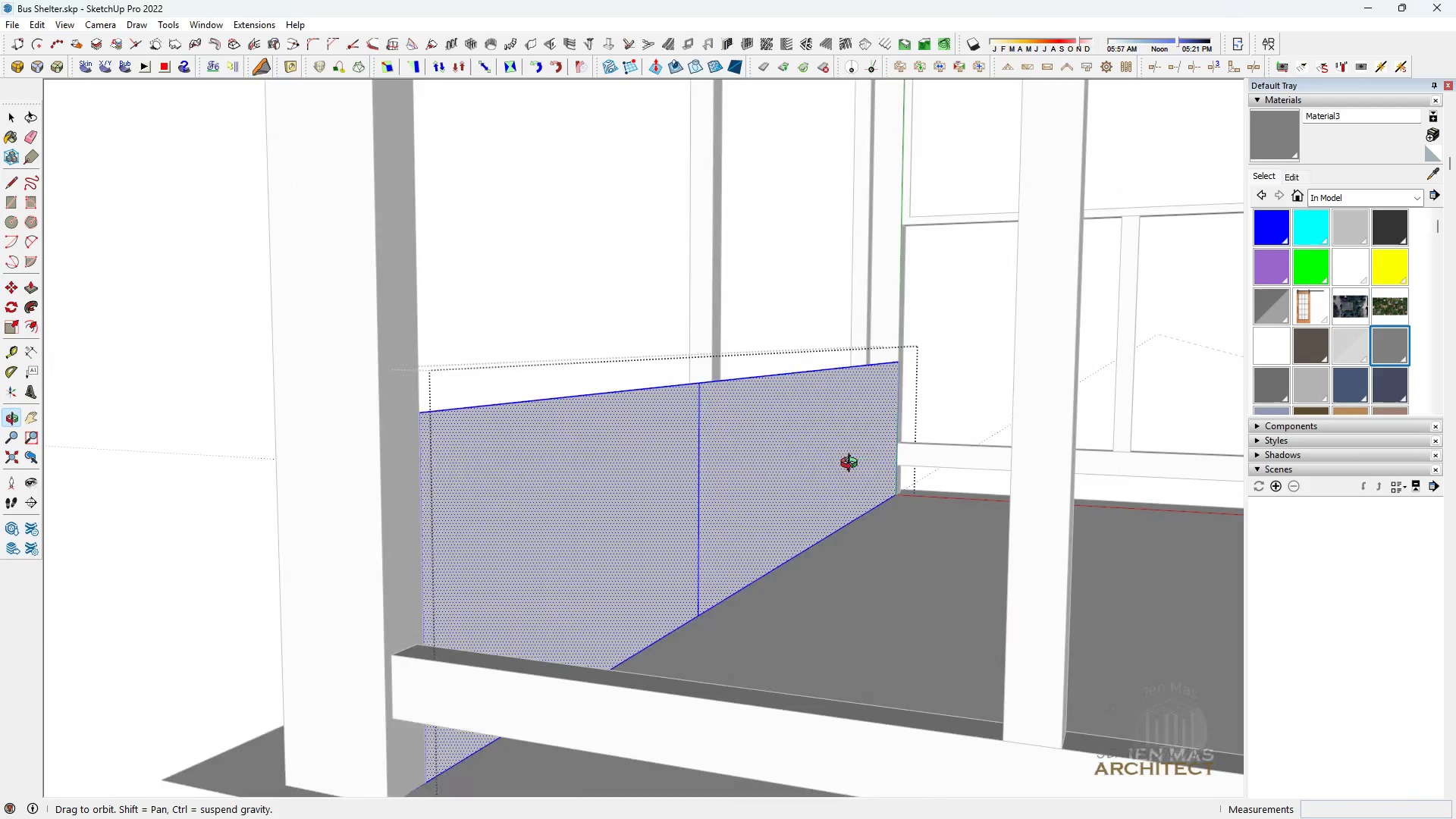 
double_click([700, 592])
 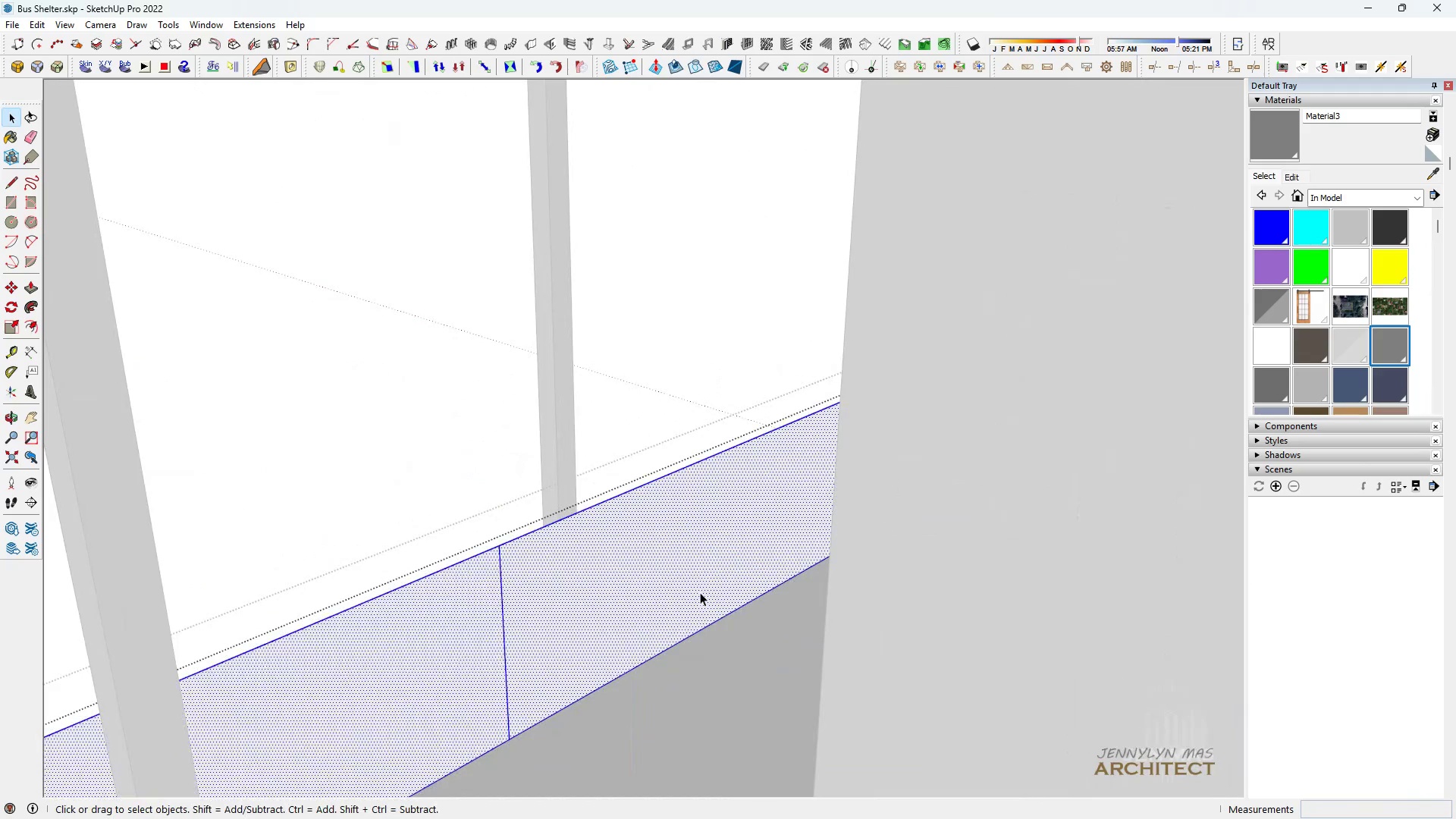 
triple_click([700, 592])
 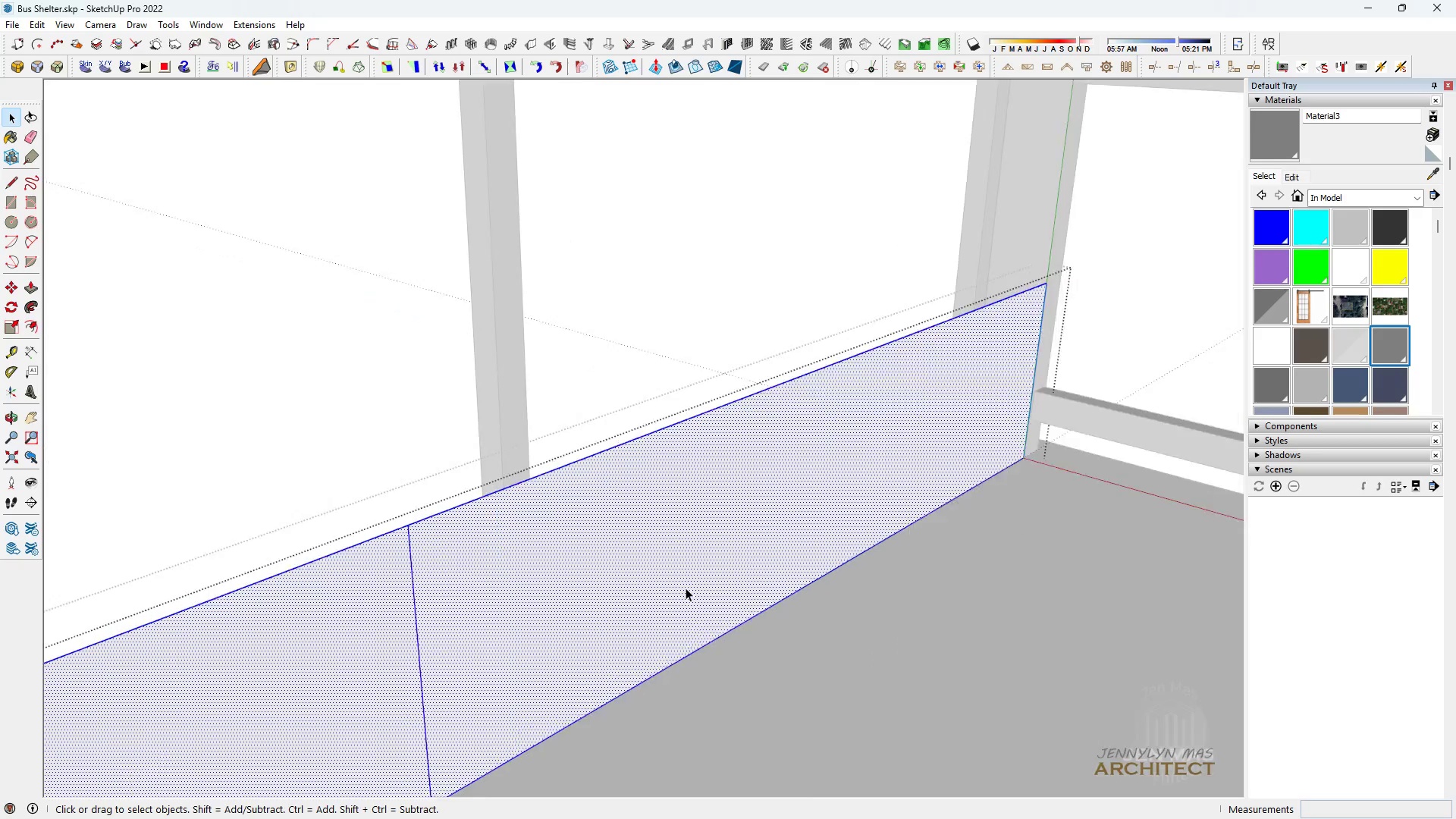 
scroll: coordinate [682, 588], scroll_direction: up, amount: 5.0
 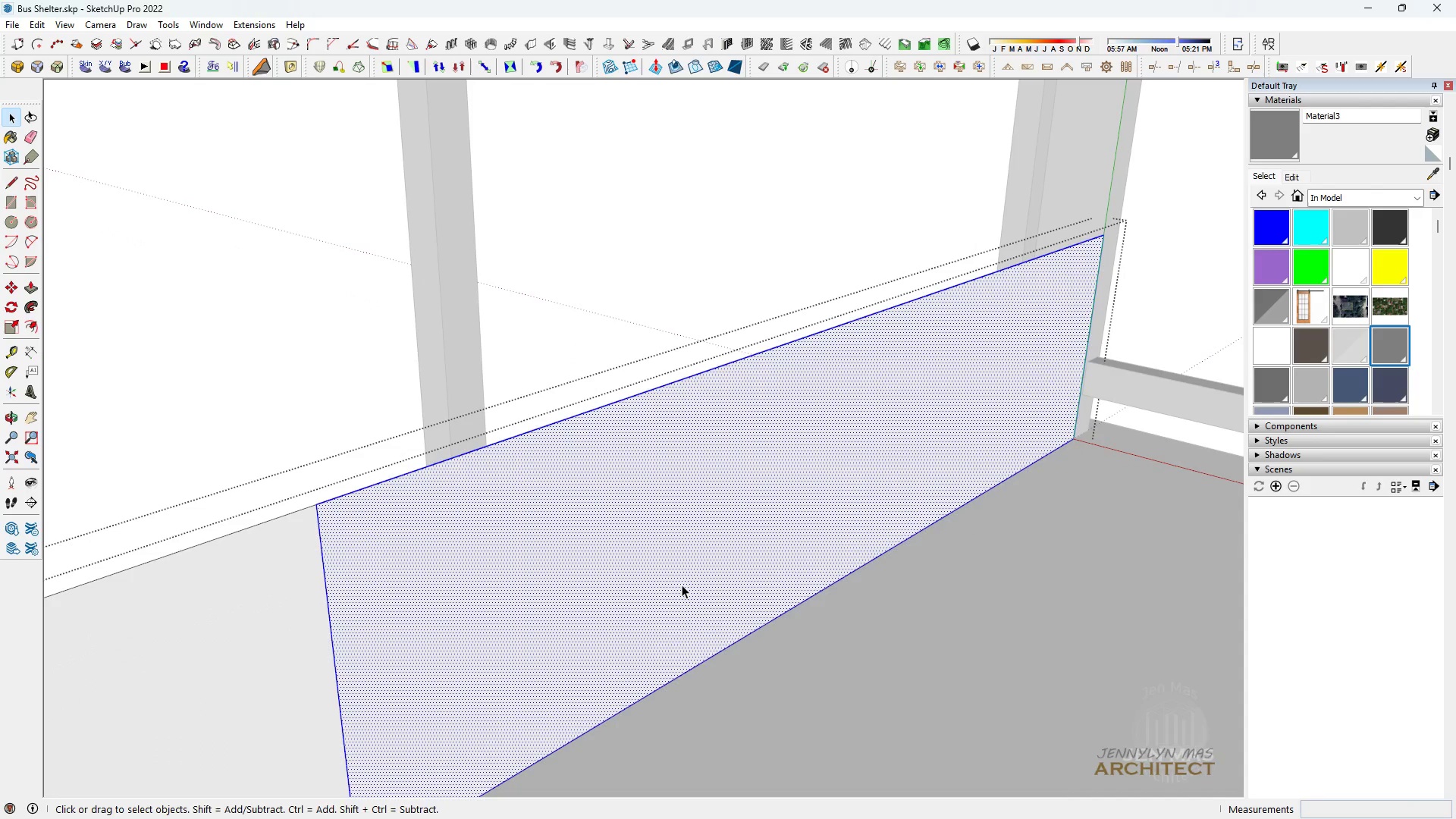 
double_click([682, 585])
 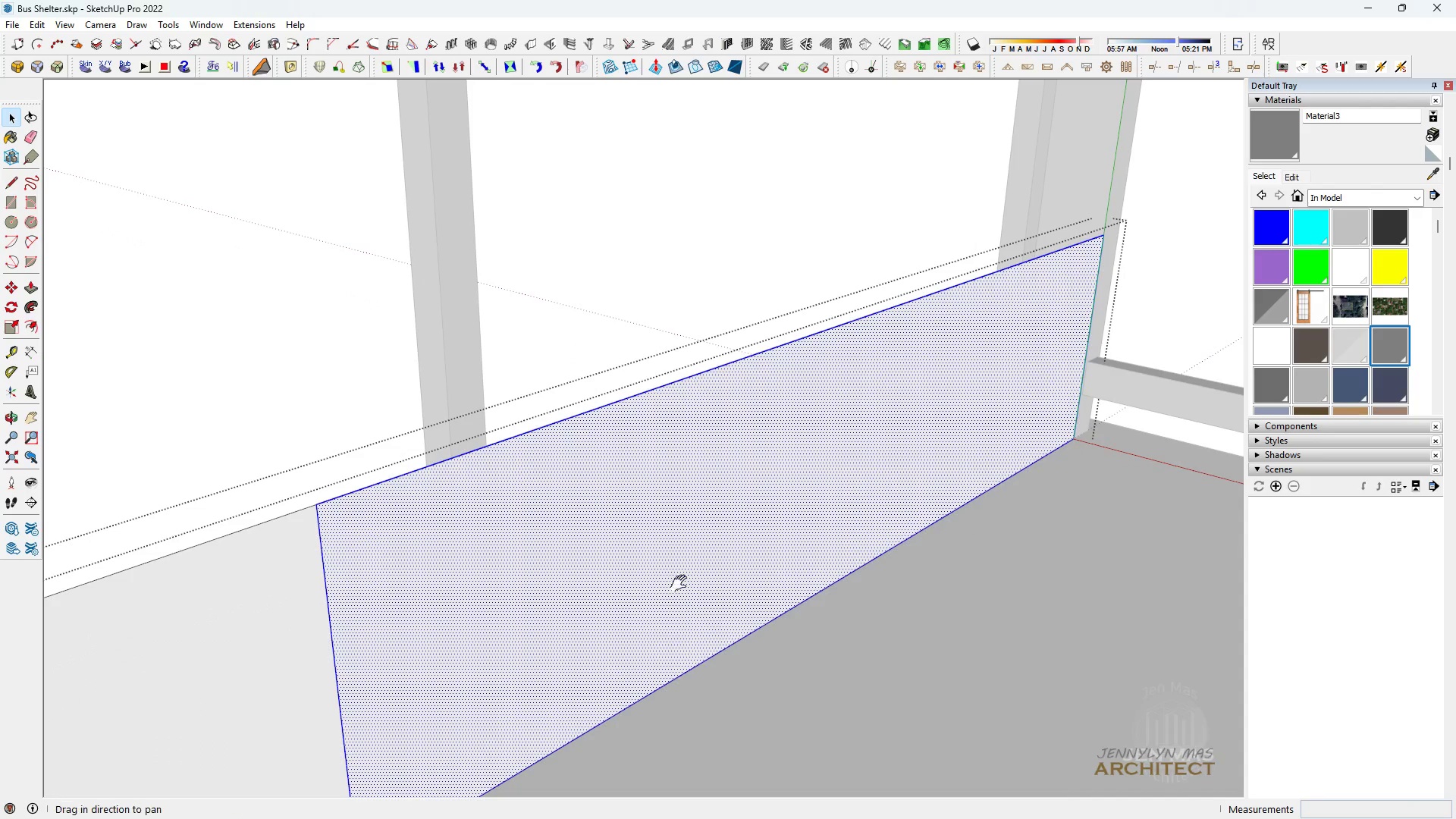 
key(H)
 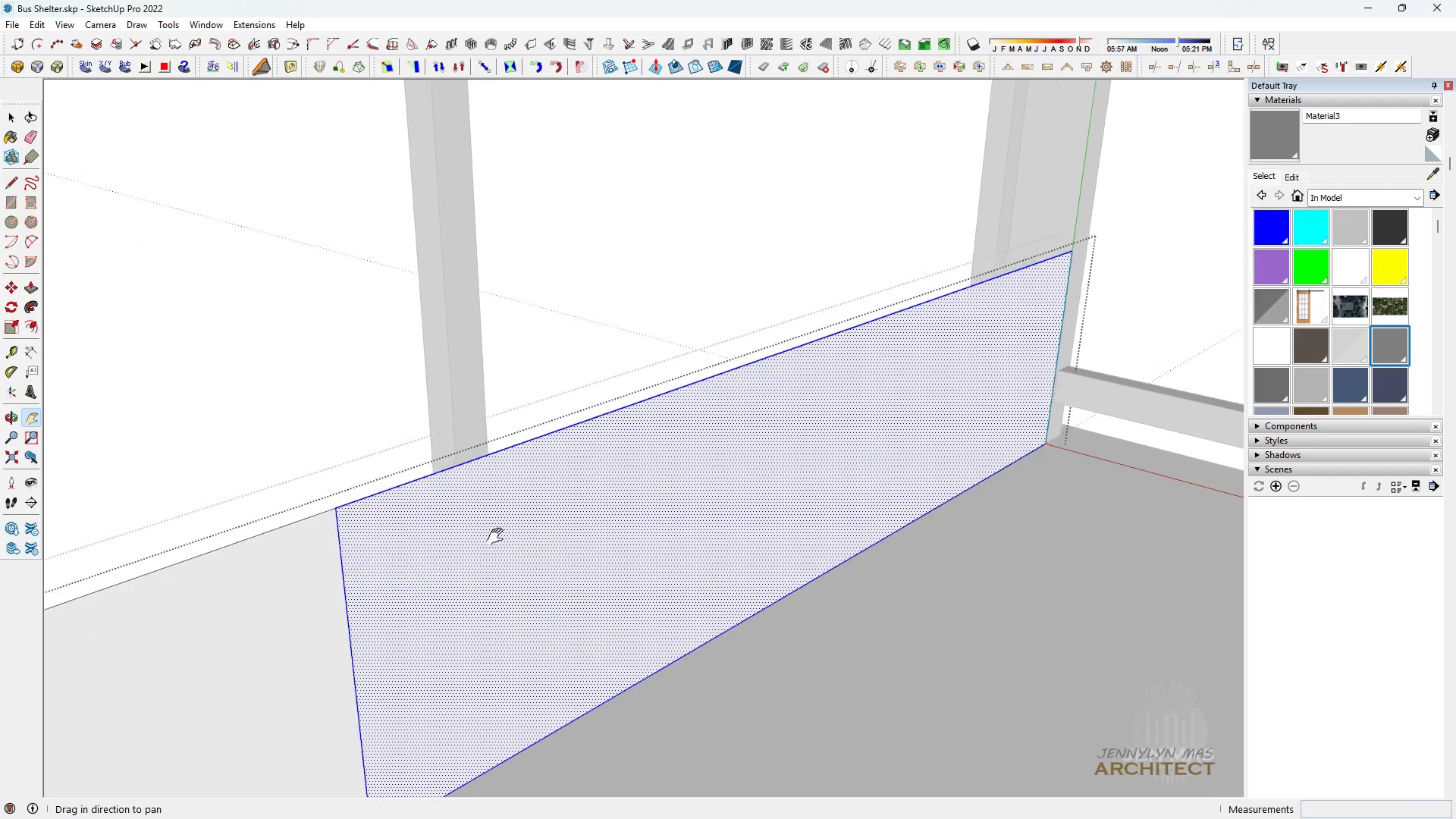 
scroll: coordinate [592, 442], scroll_direction: down, amount: 51.0
 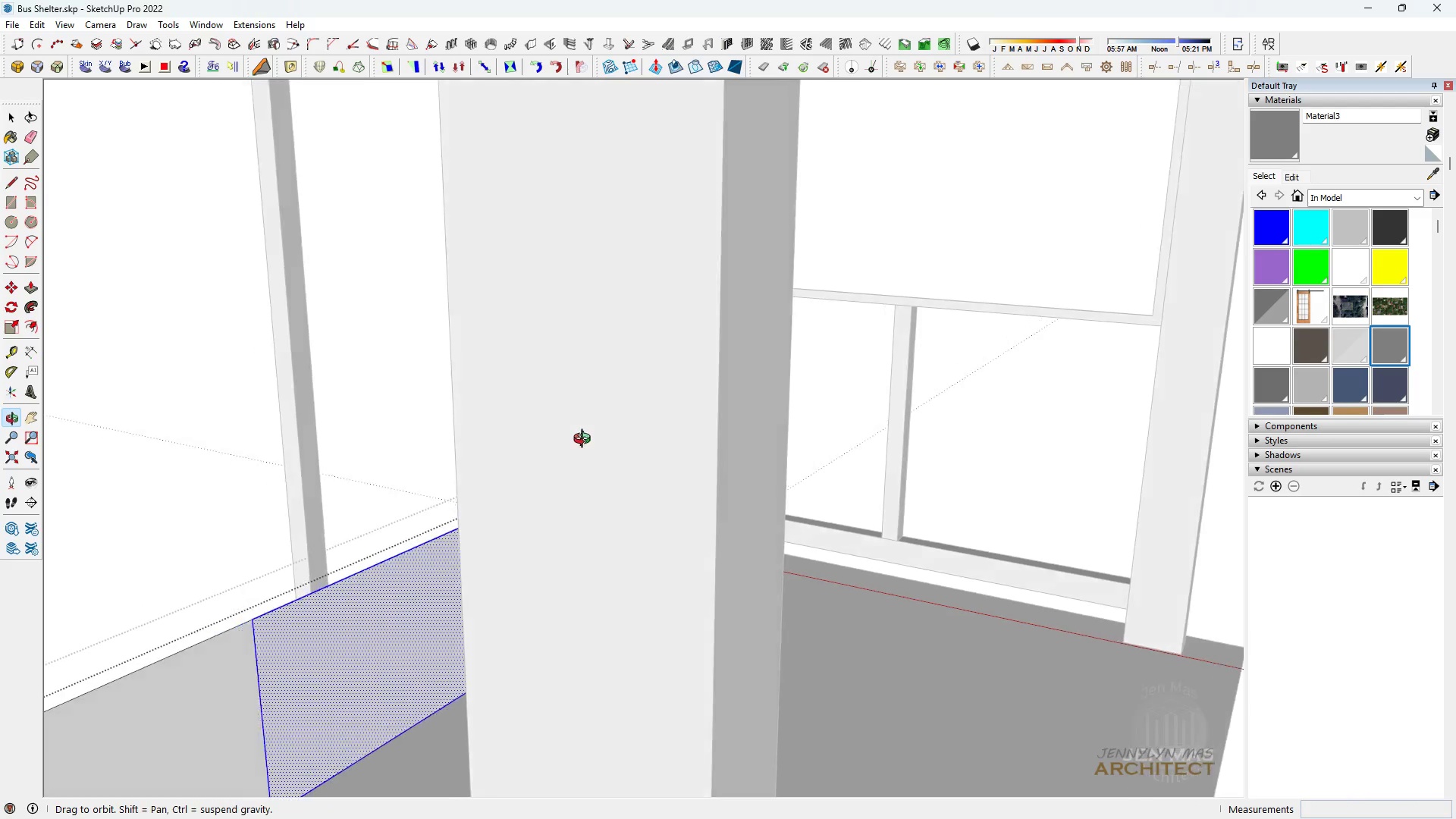 
key(Space)
 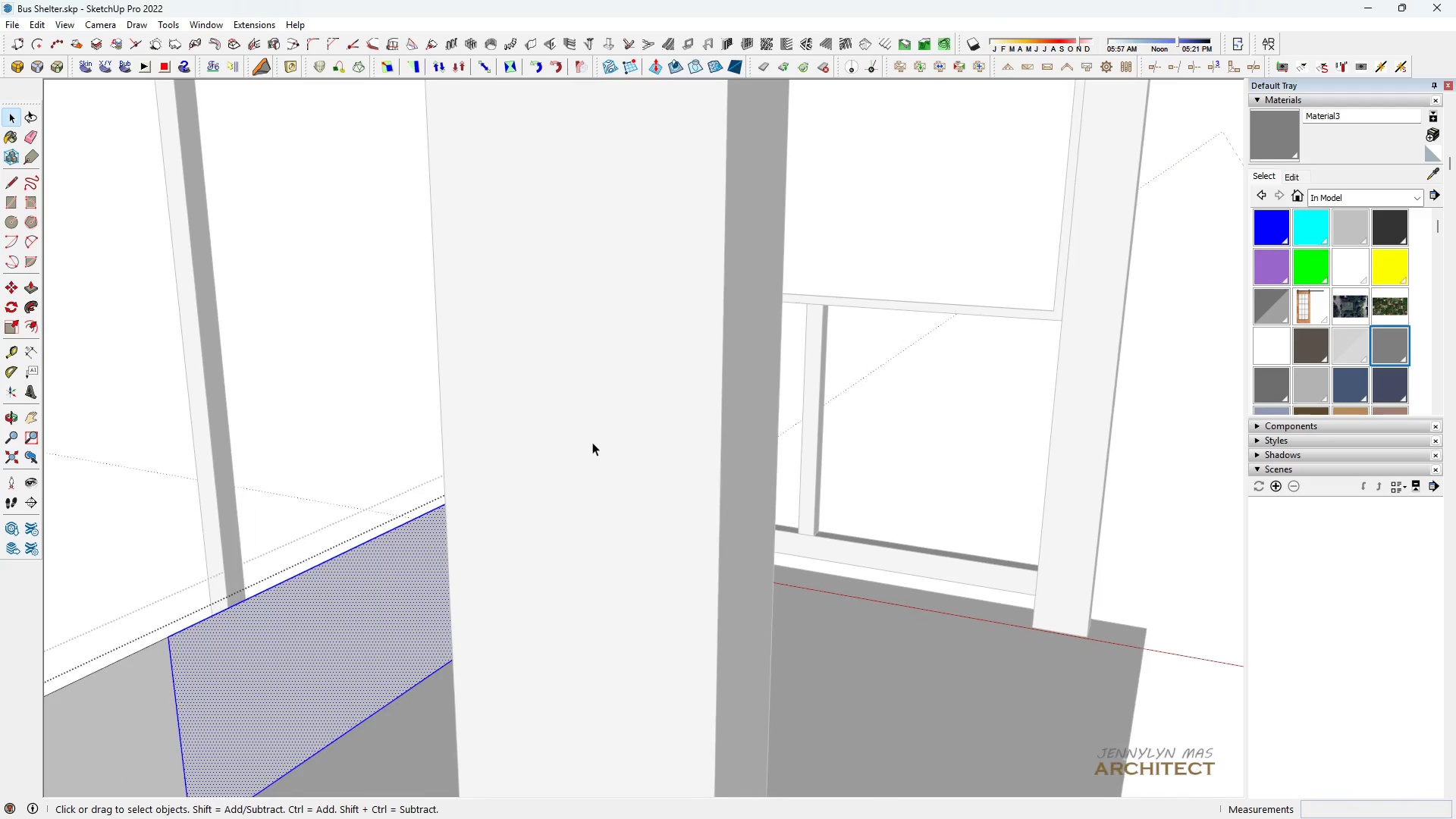 
scroll: coordinate [453, 428], scroll_direction: down, amount: 7.0
 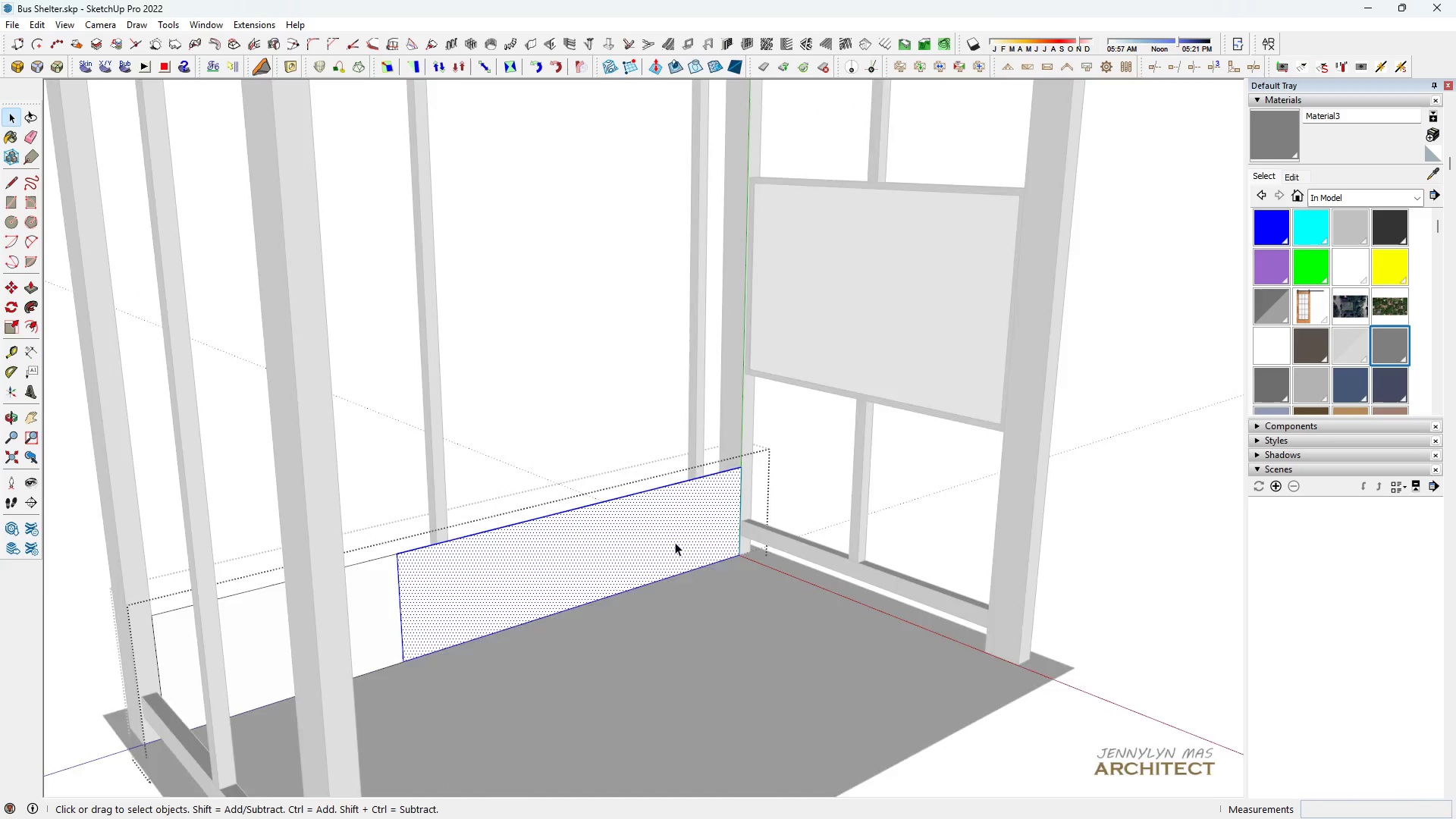 
key(H)
 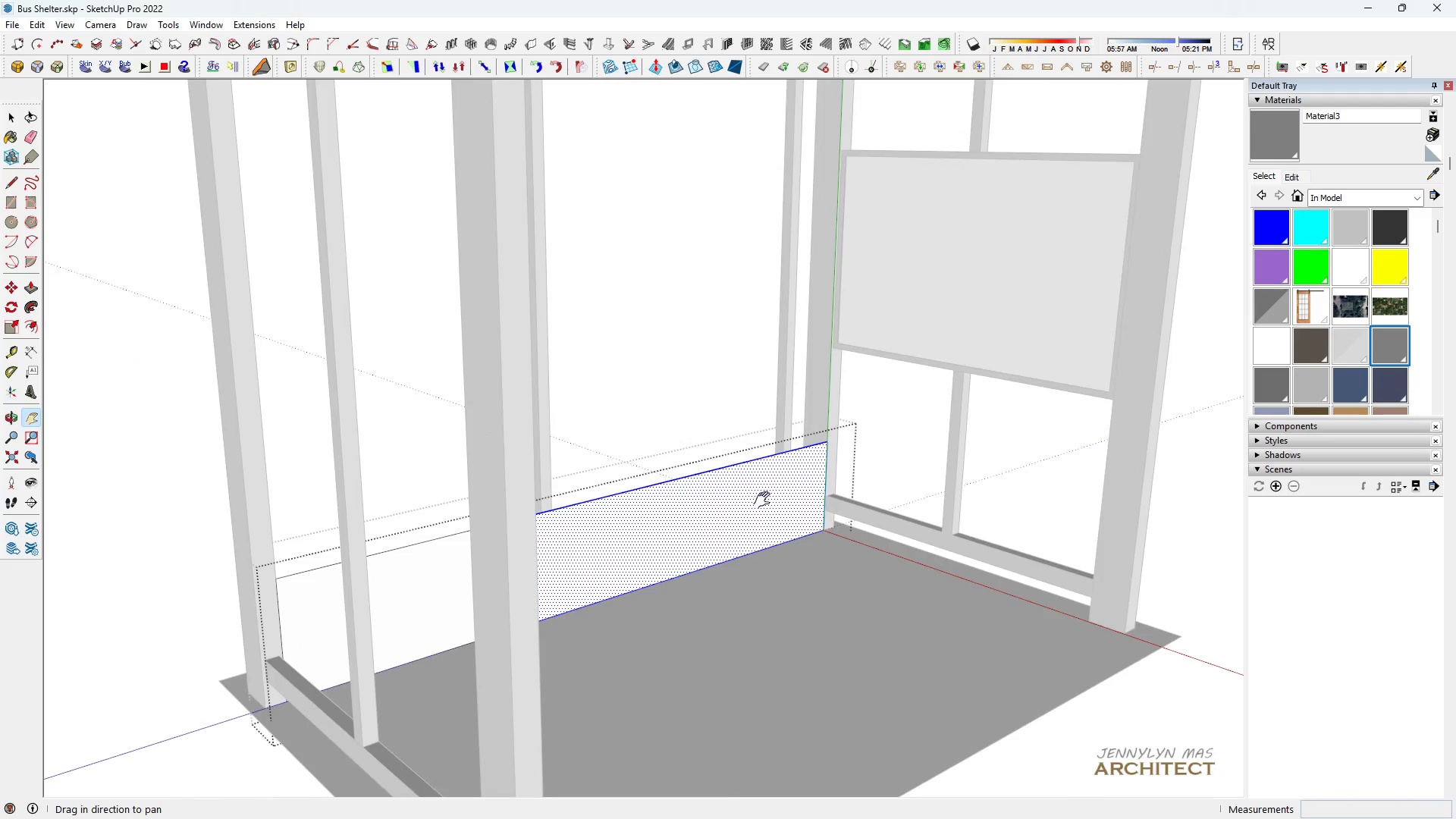 
left_click_drag(start_coordinate=[874, 544], to_coordinate=[786, 570])
 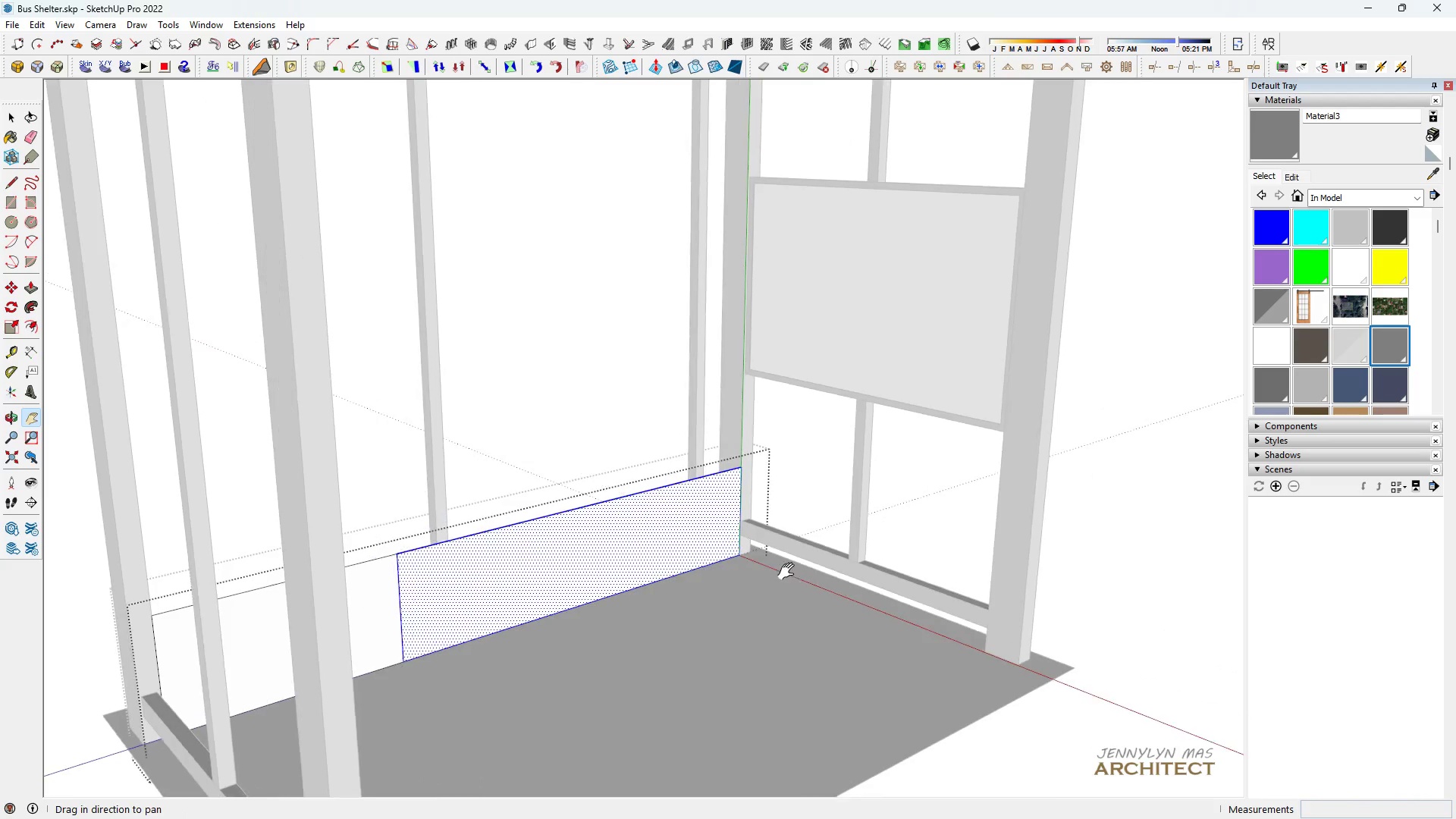 
key(Space)
 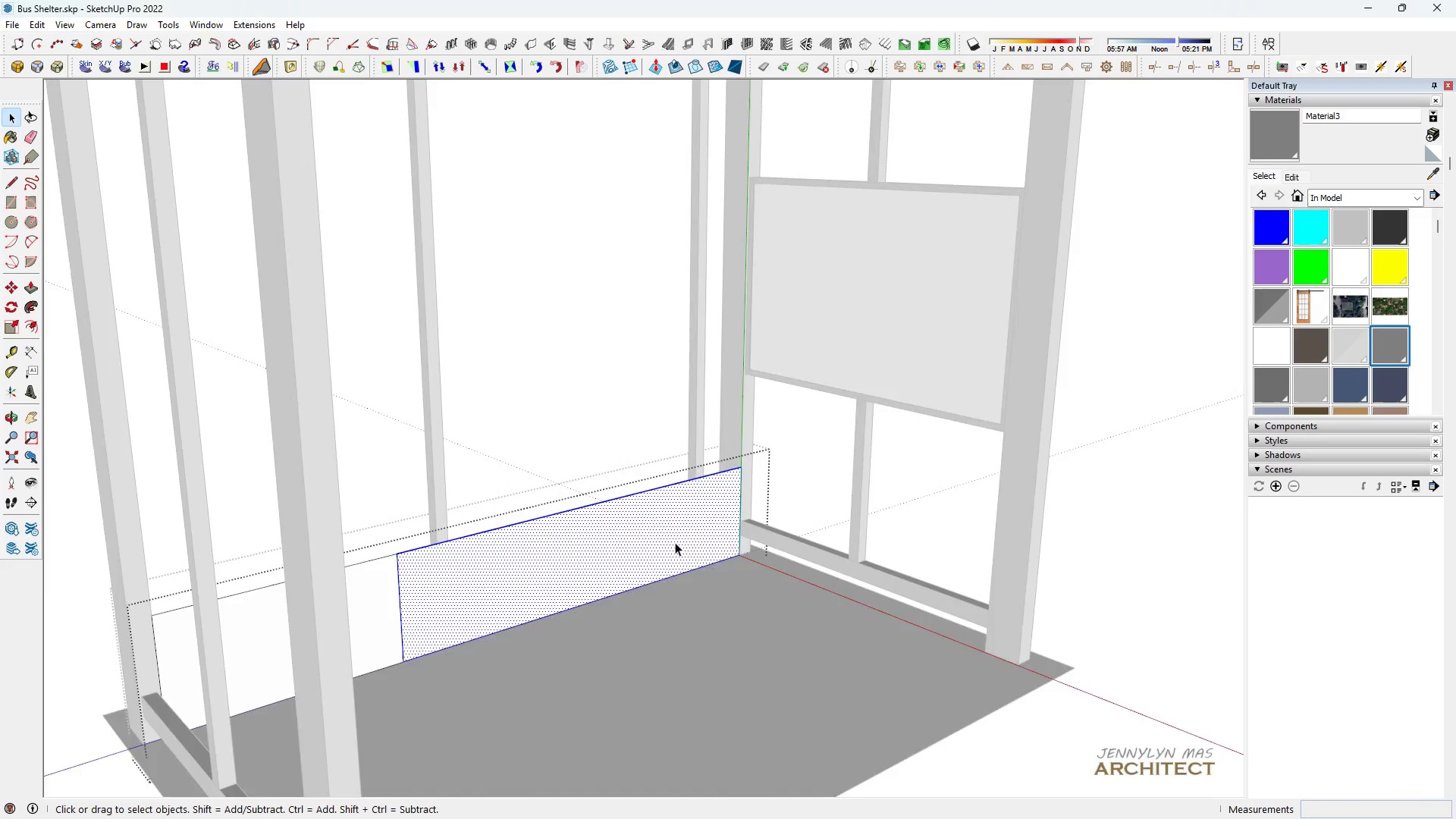 
scroll: coordinate [673, 542], scroll_direction: up, amount: 5.0
 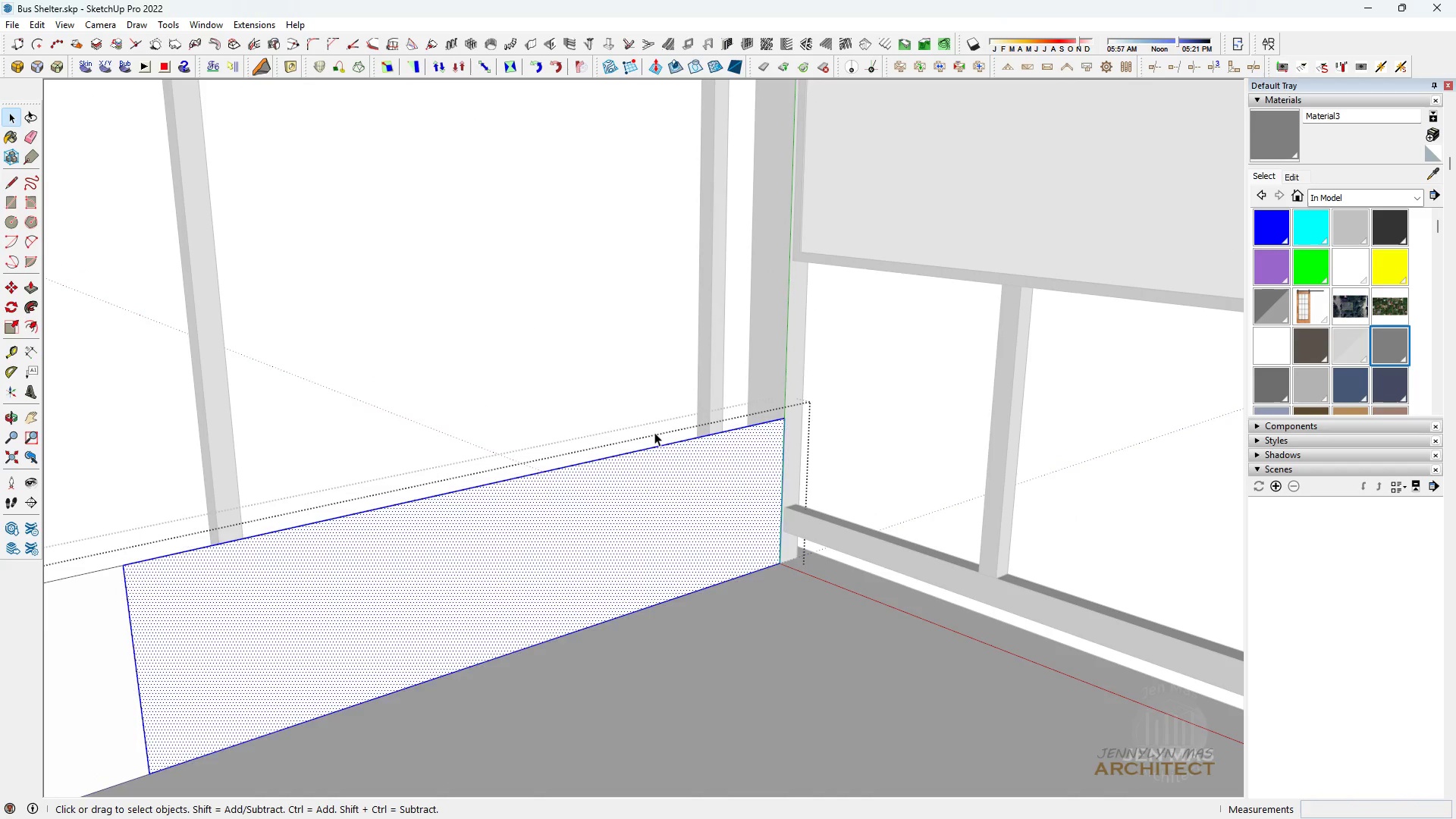 
left_click([655, 425])
 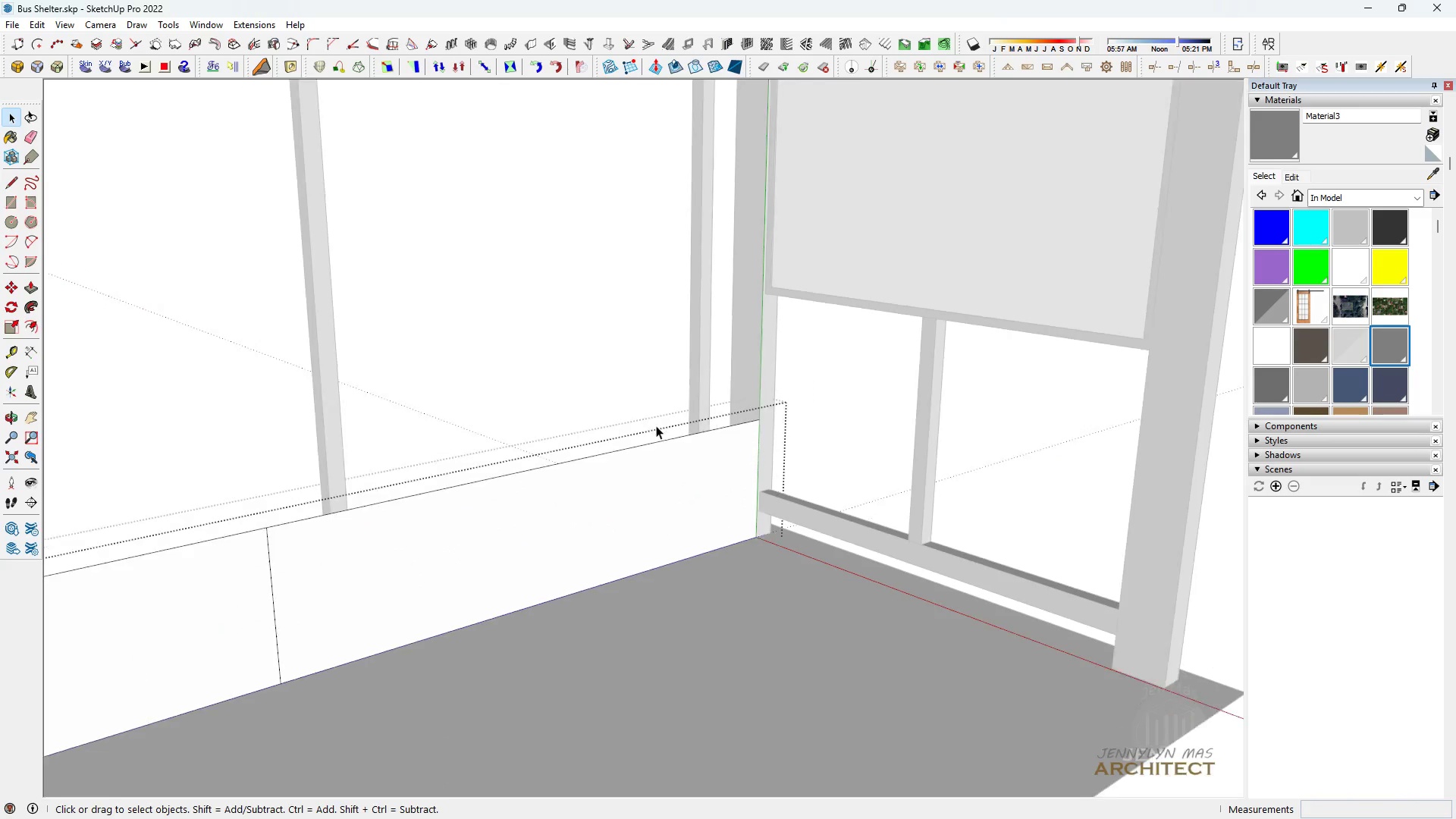 
scroll: coordinate [656, 425], scroll_direction: down, amount: 4.0
 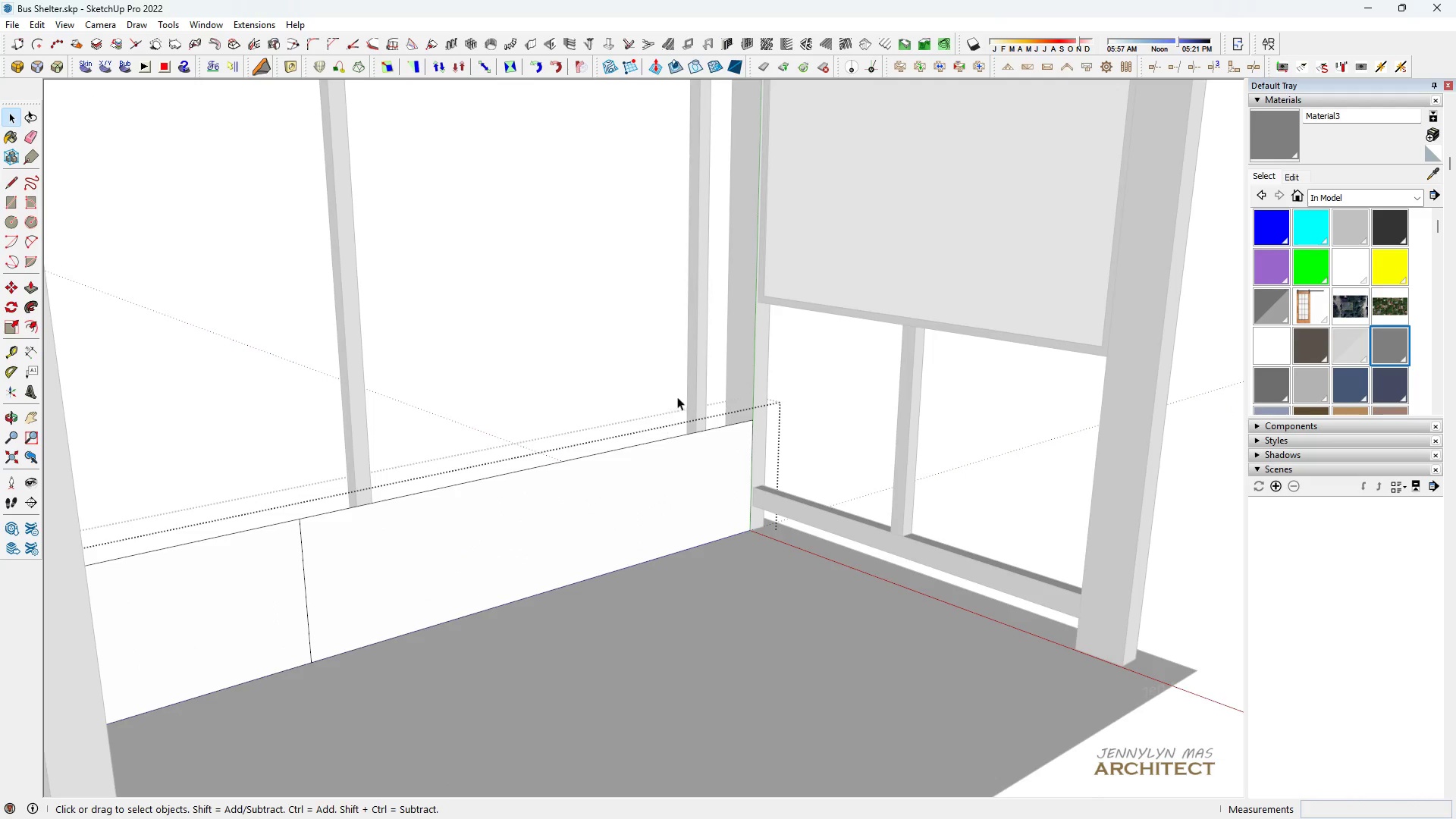 
left_click([684, 379])
 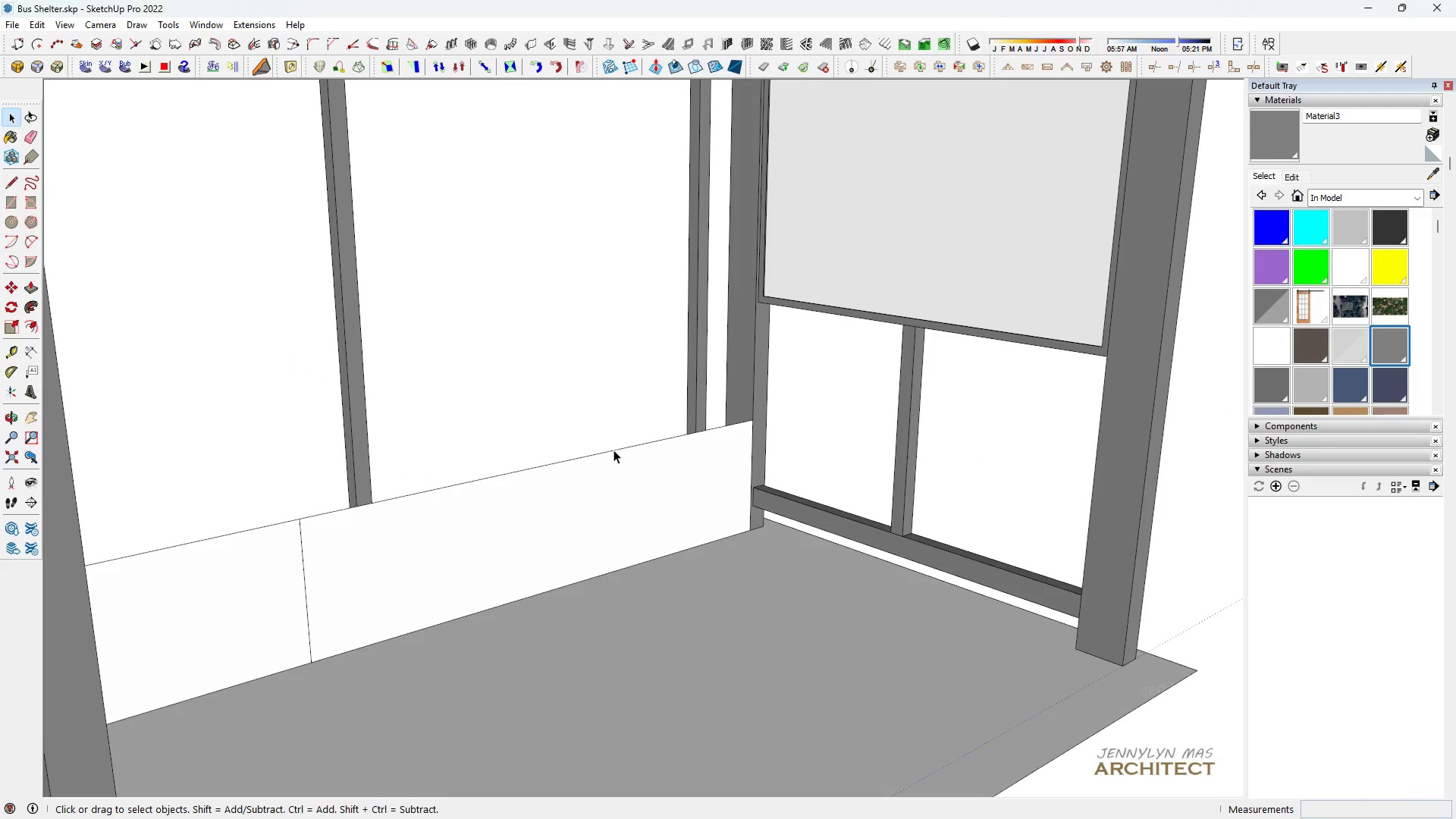 
type(hh mhm)
 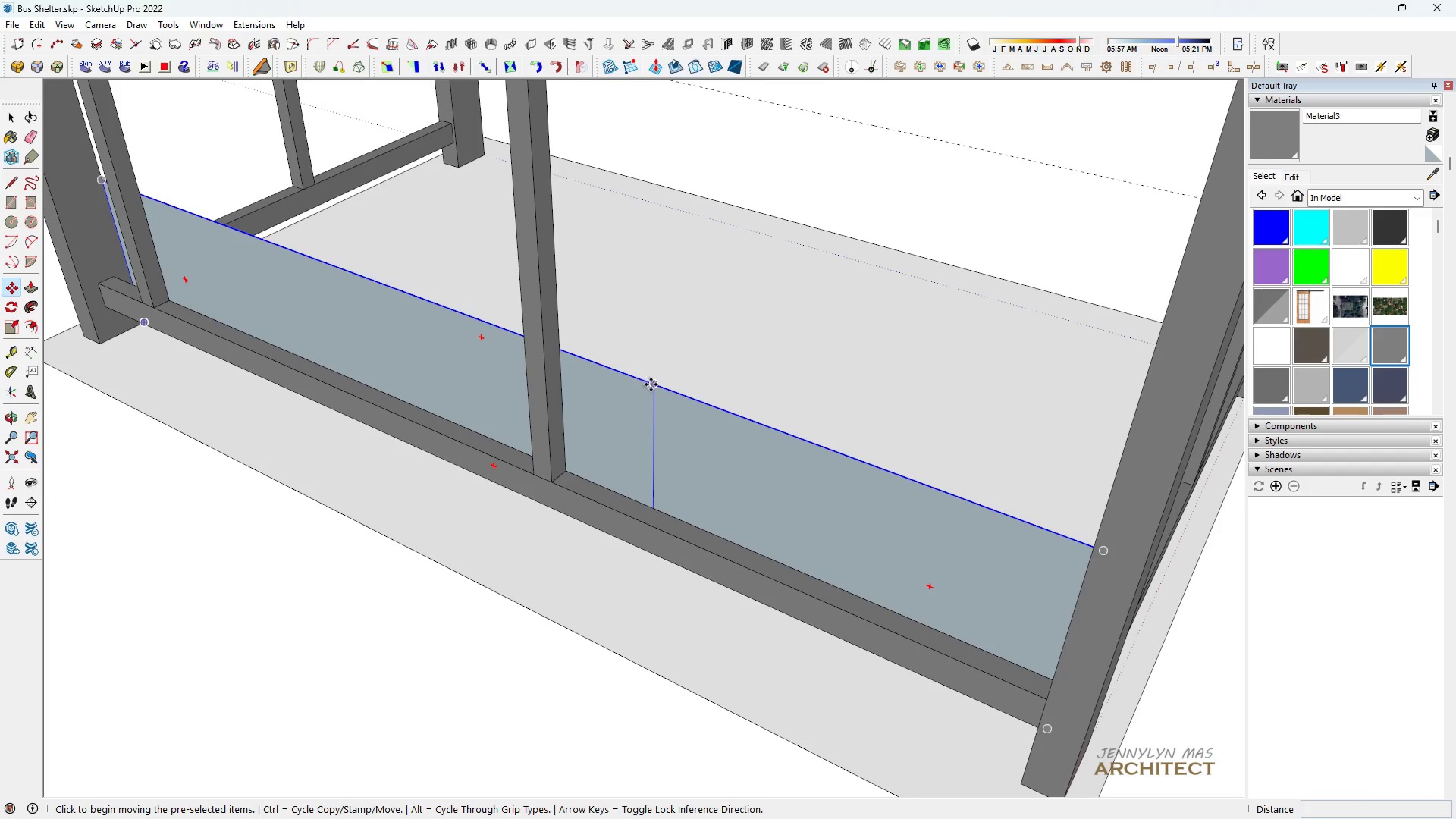 
left_click_drag(start_coordinate=[902, 555], to_coordinate=[672, 551])
 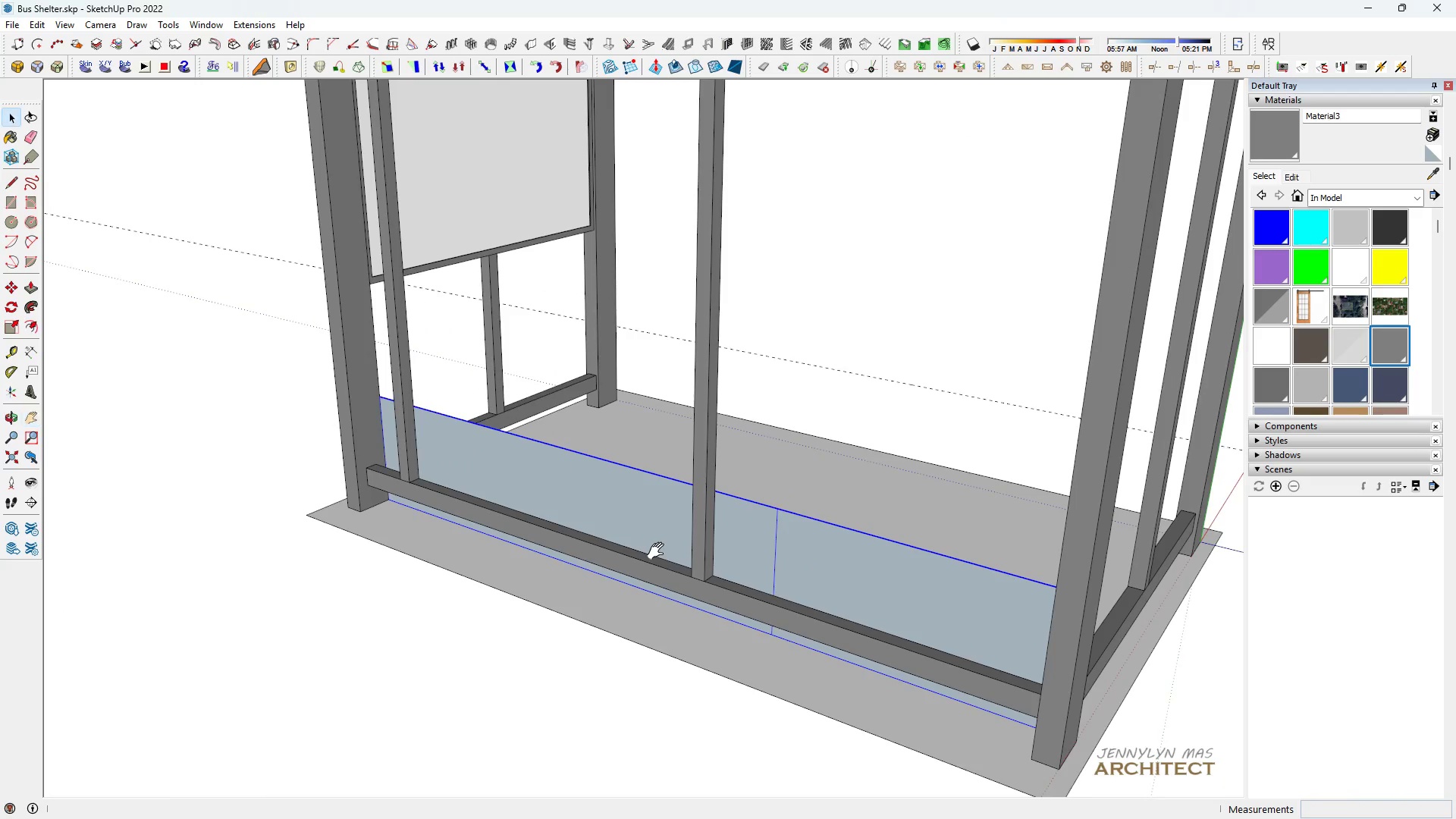 
scroll: coordinate [677, 554], scroll_direction: up, amount: 5.0
 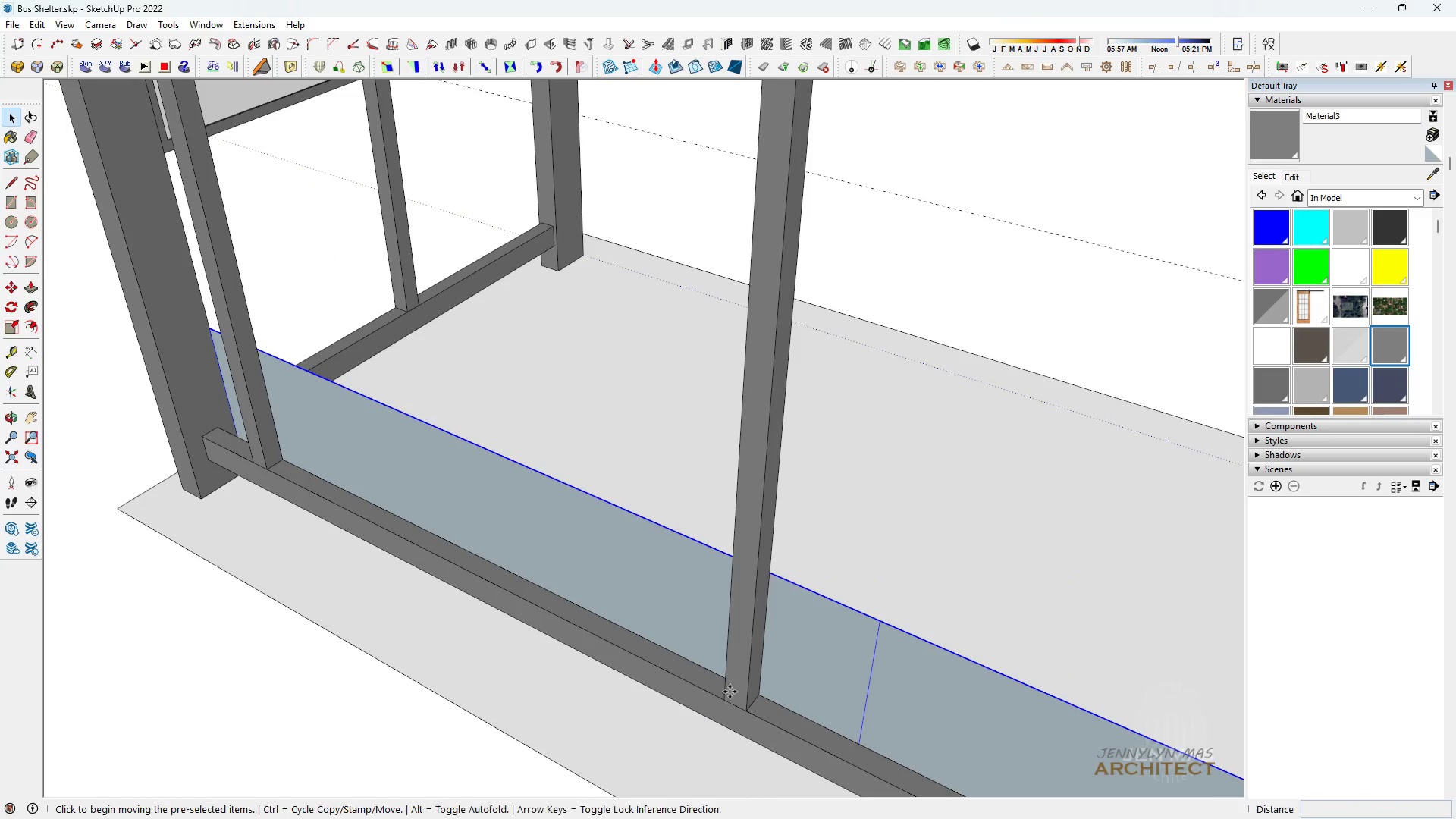 
scroll: coordinate [572, 557], scroll_direction: down, amount: 1.0
 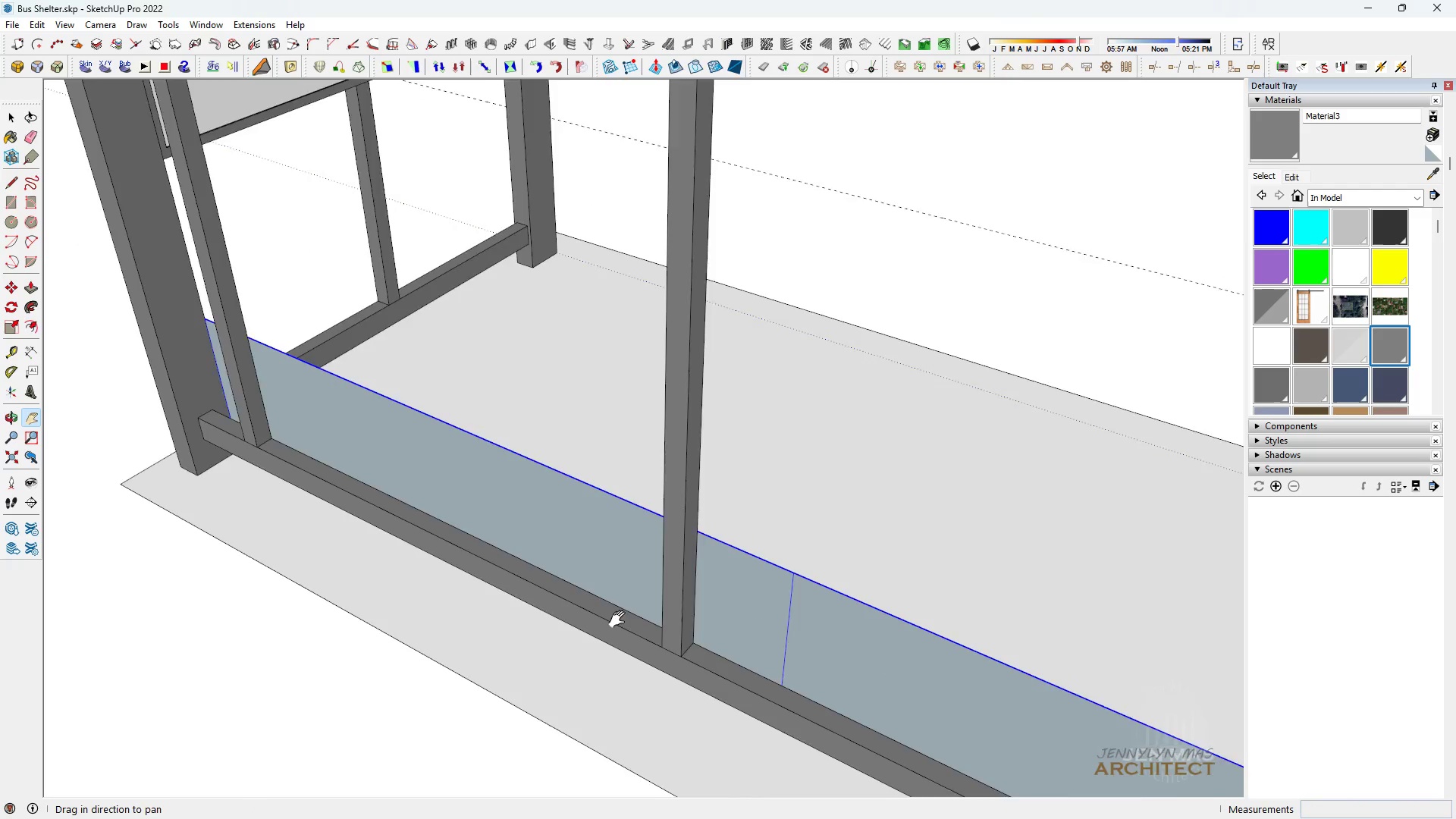 
left_click_drag(start_coordinate=[617, 611], to_coordinate=[494, 444])
 